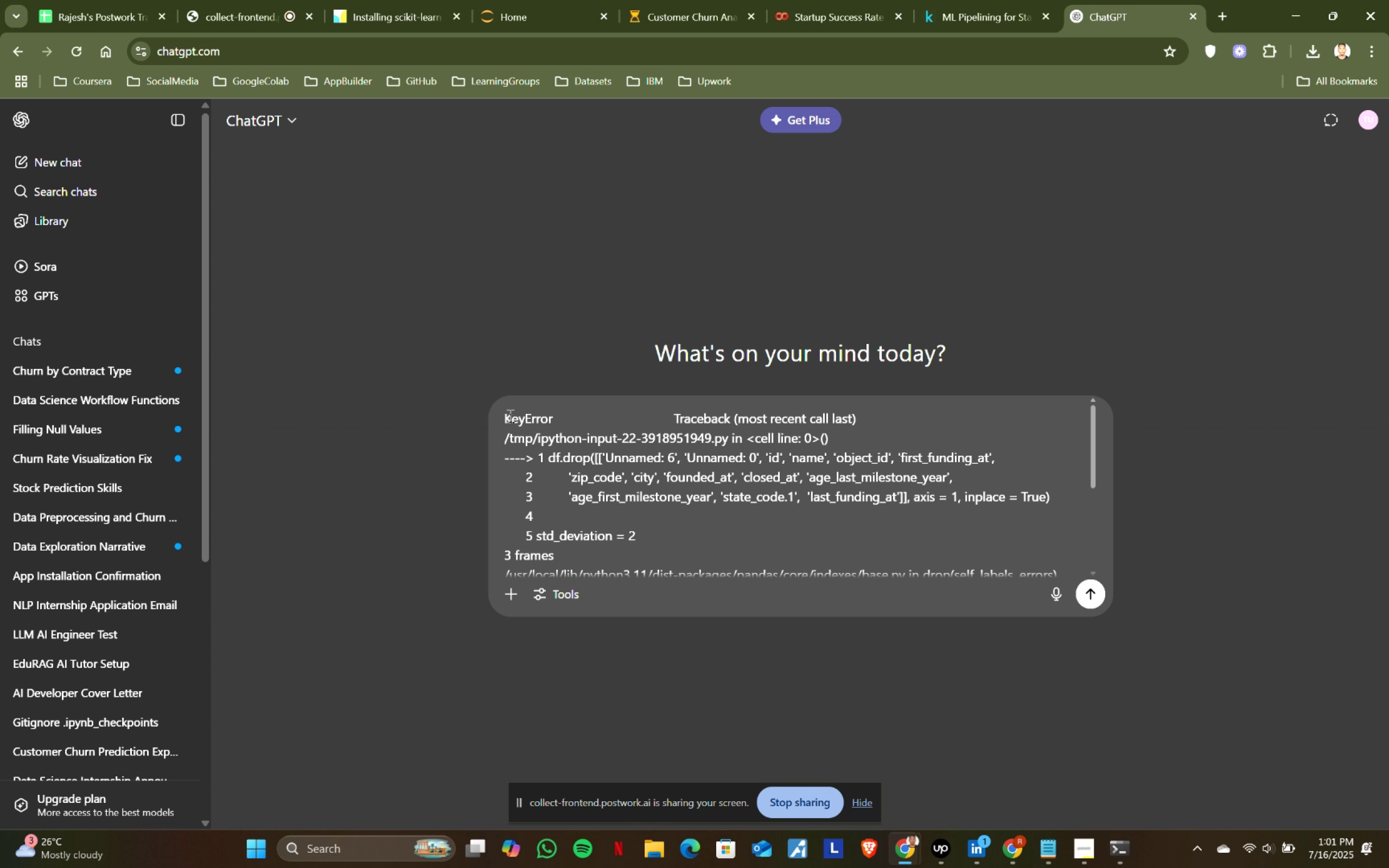 
left_click([507, 414])
 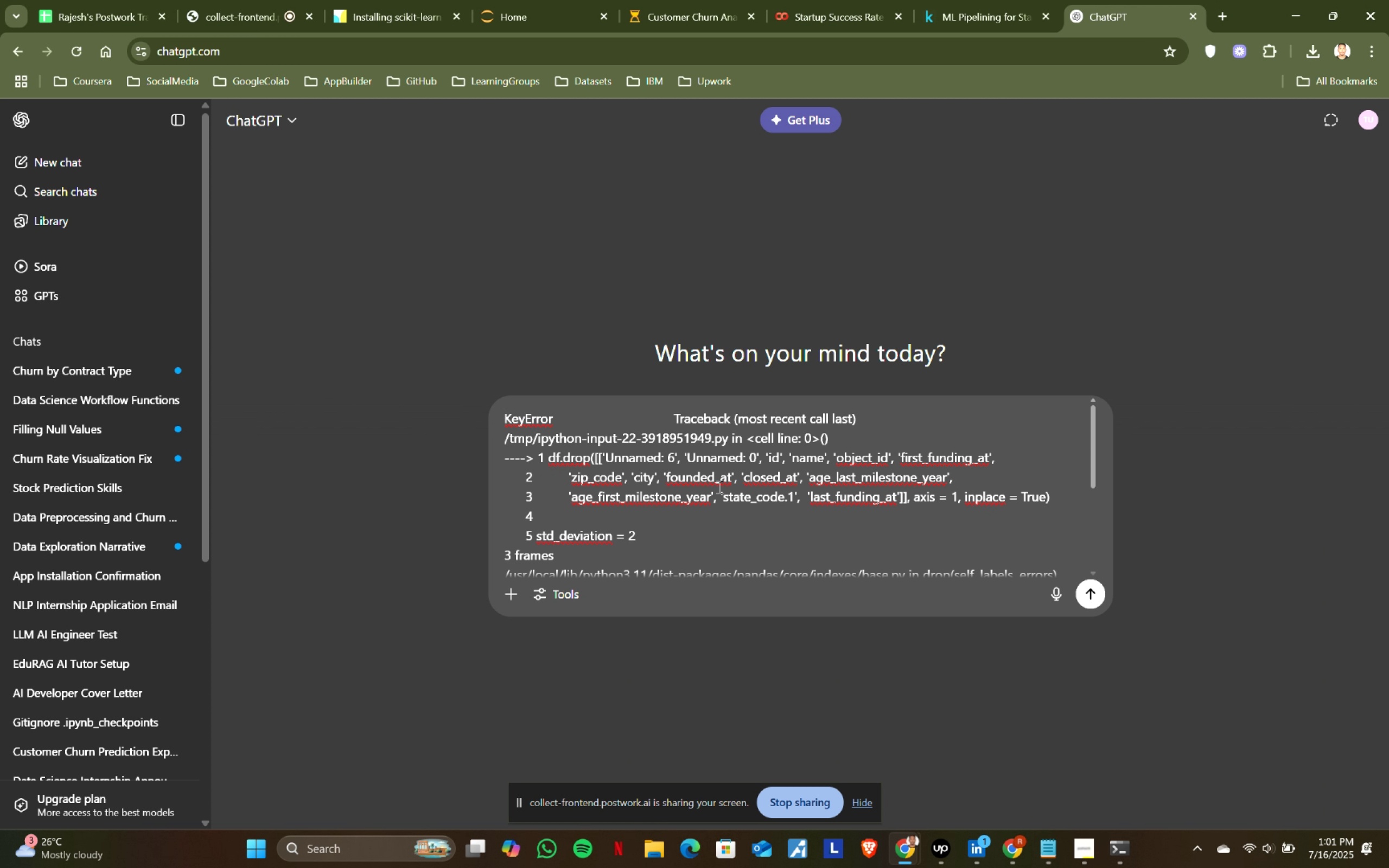 
key(Shift+Enter)
 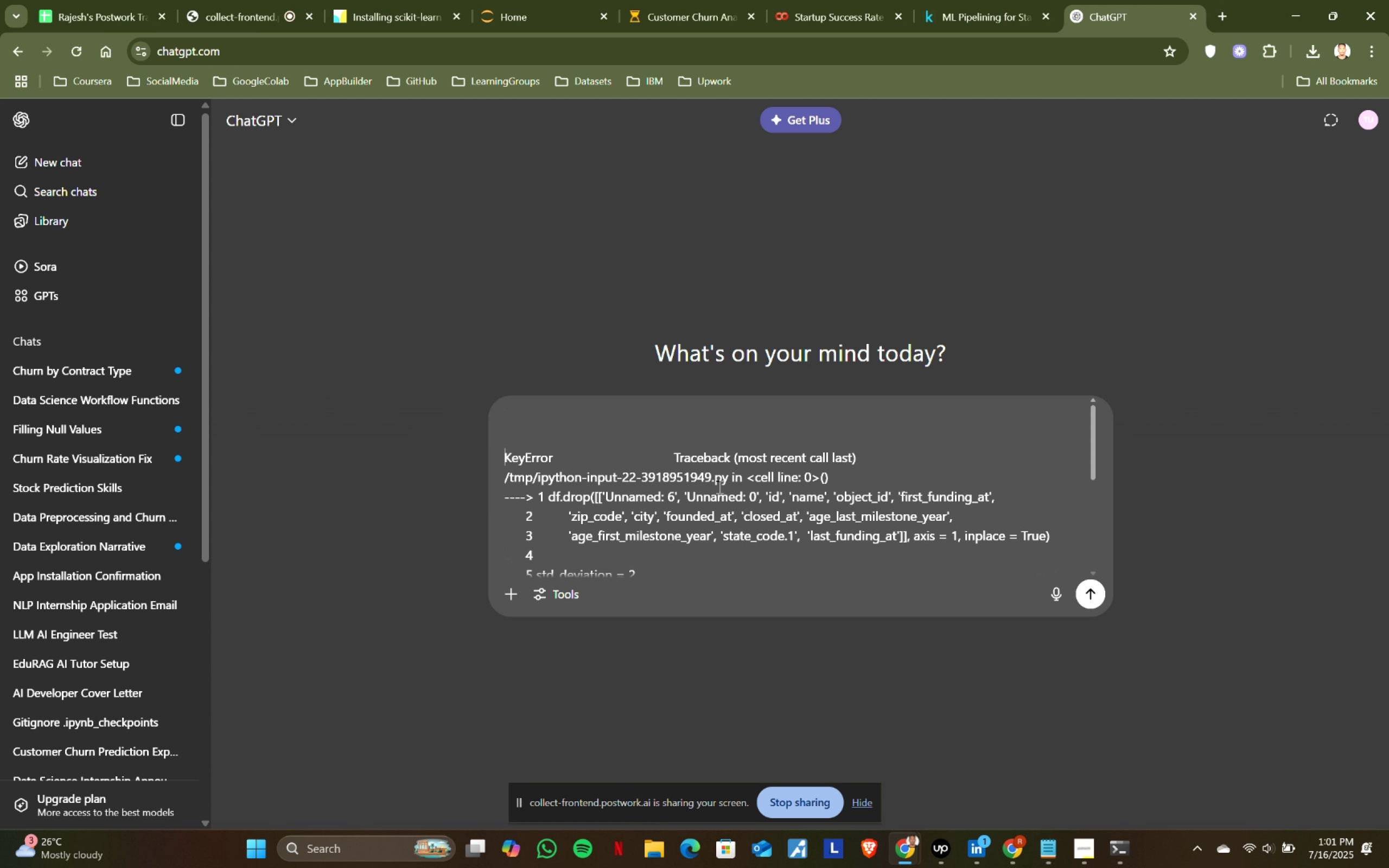 
key(Shift+Enter)
 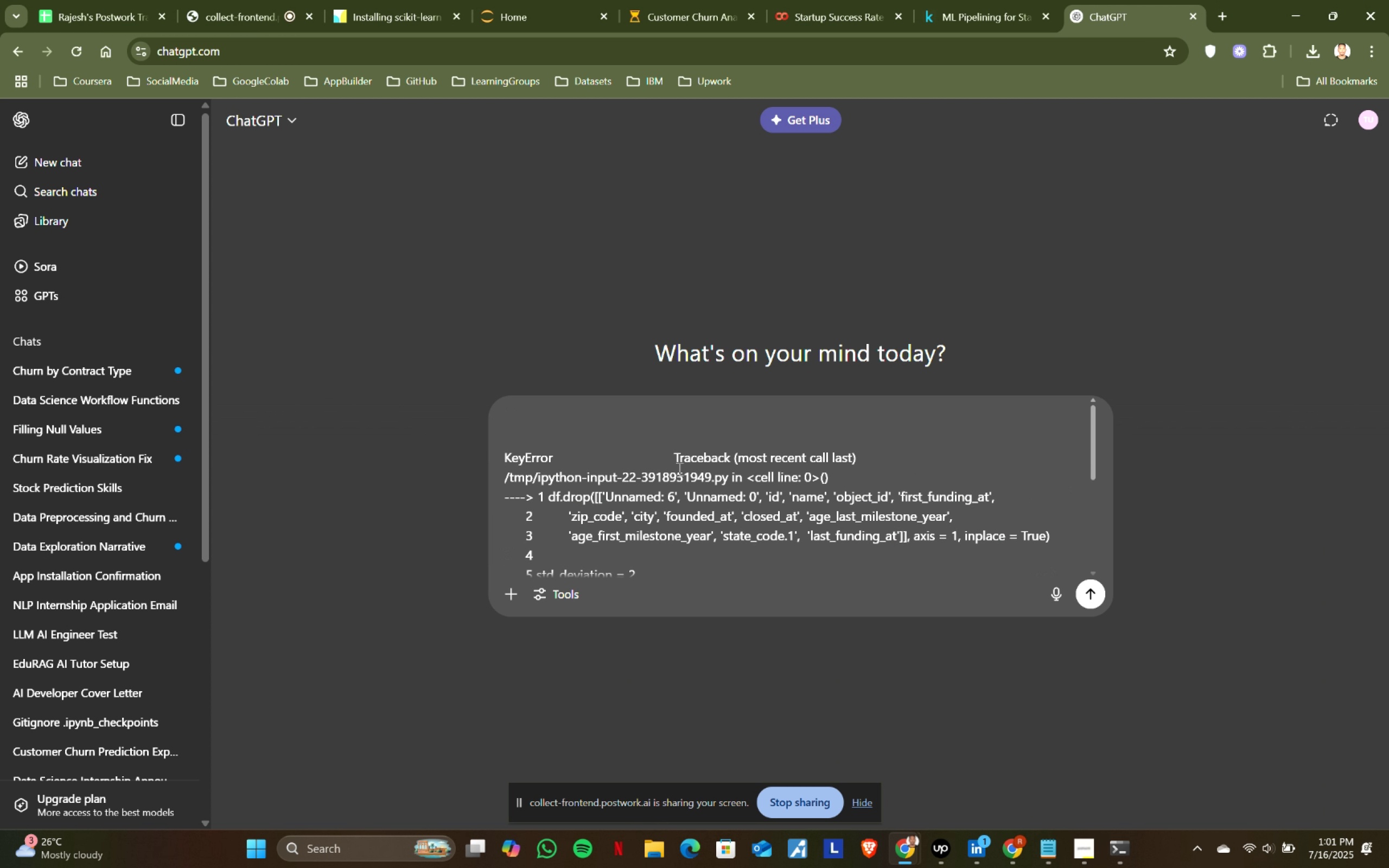 
left_click([591, 414])
 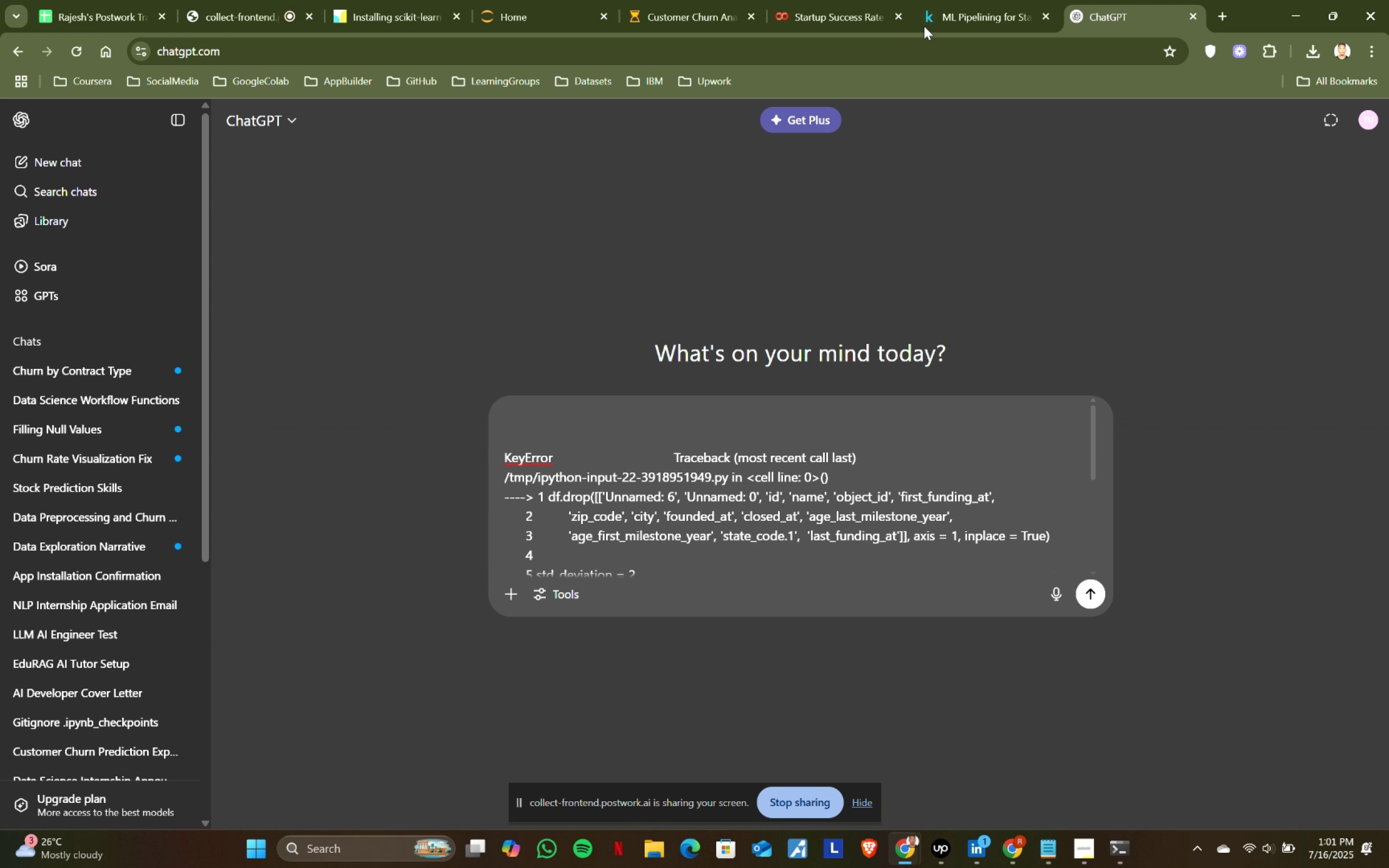 
left_click([960, 0])
 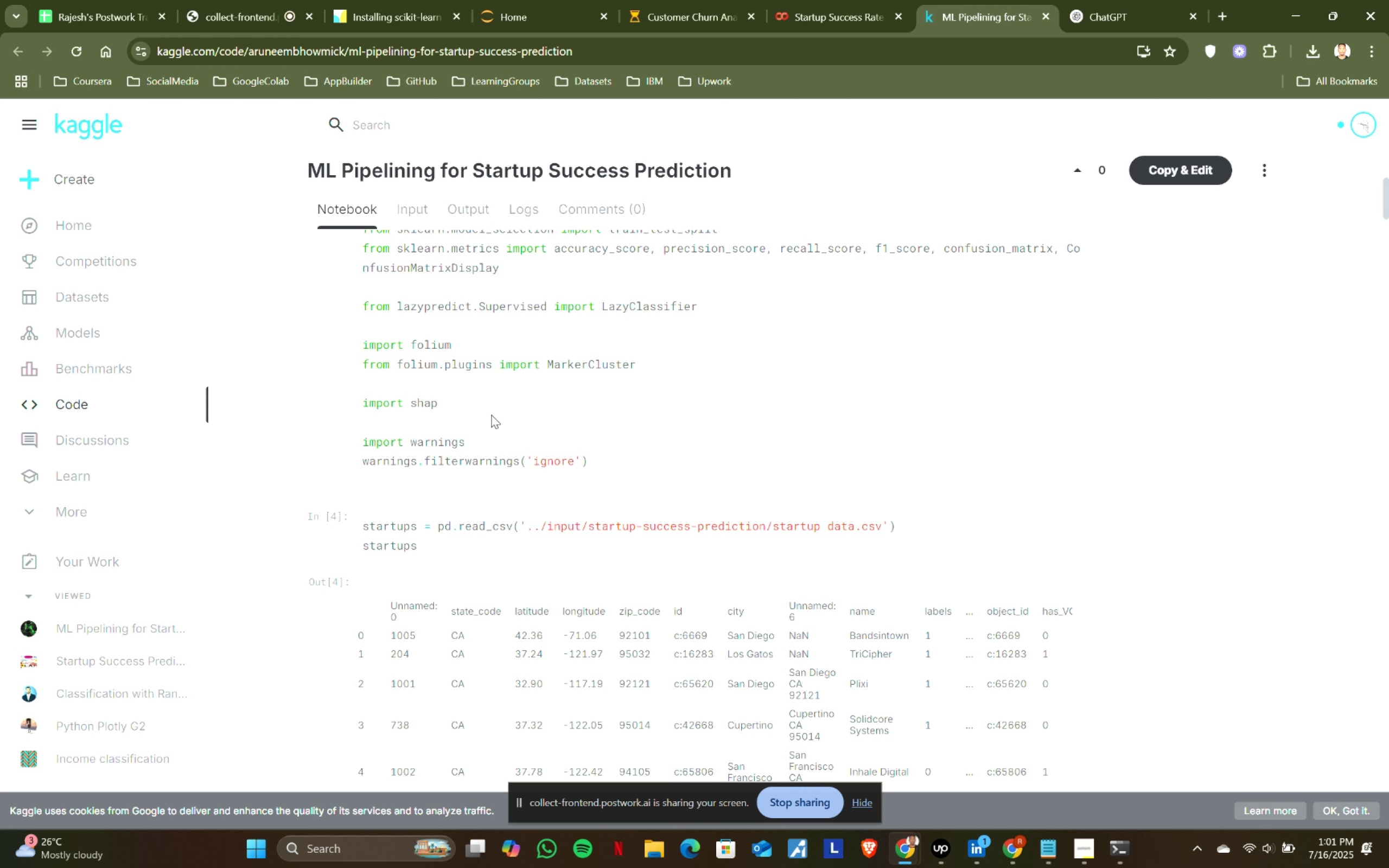 
scroll: coordinate [667, 461], scroll_direction: up, amount: 1.0
 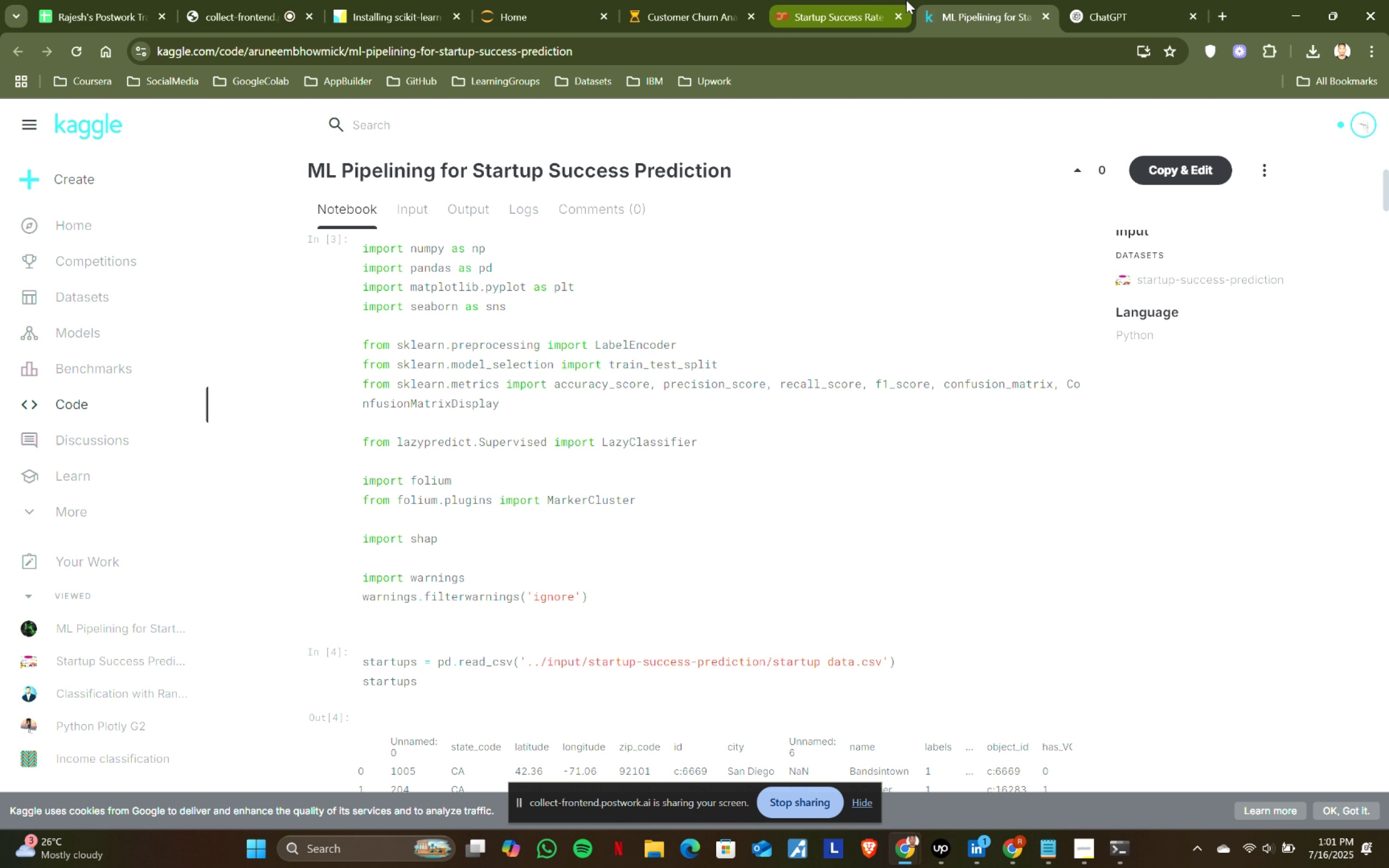 
left_click([815, 0])
 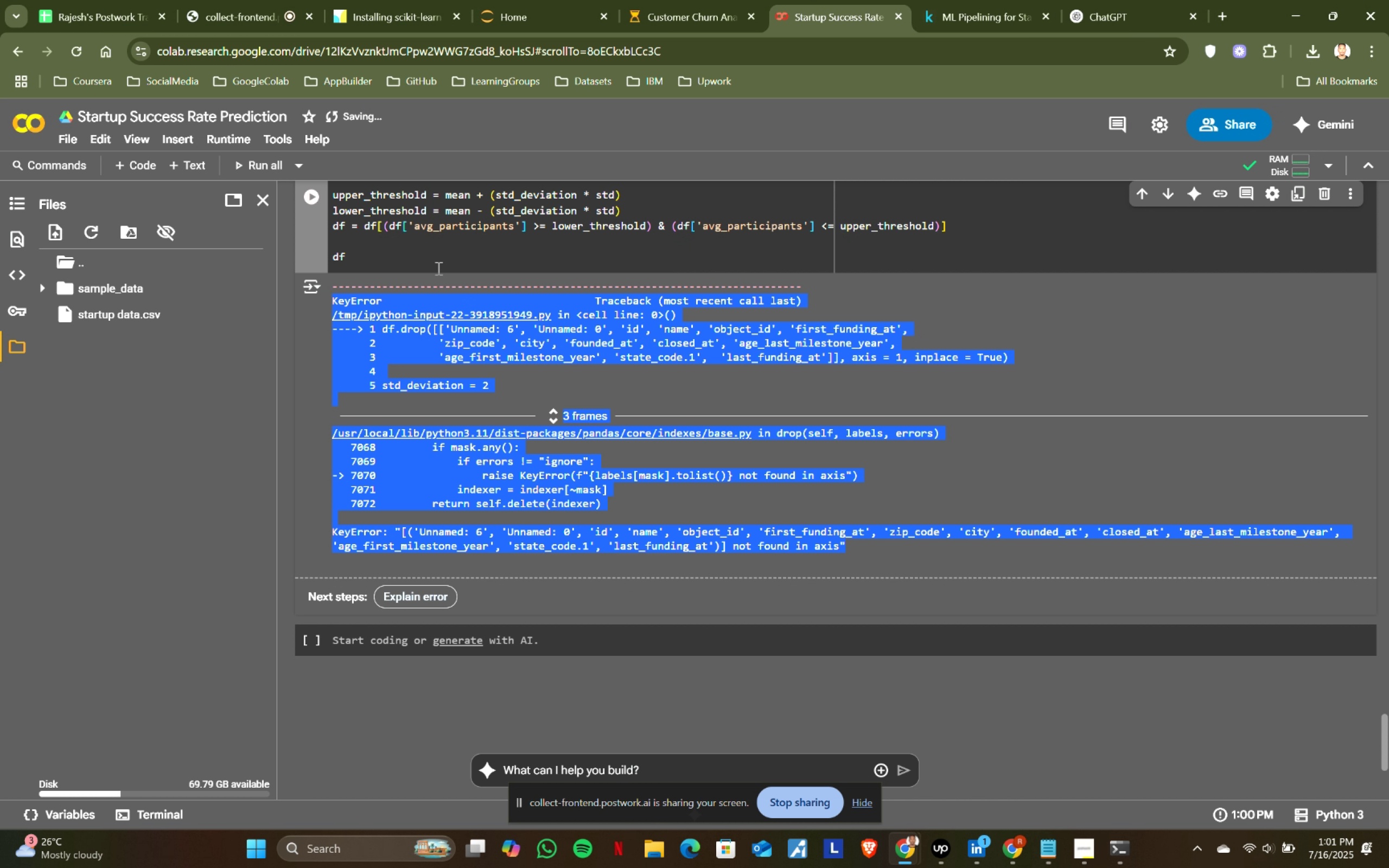 
left_click([428, 253])
 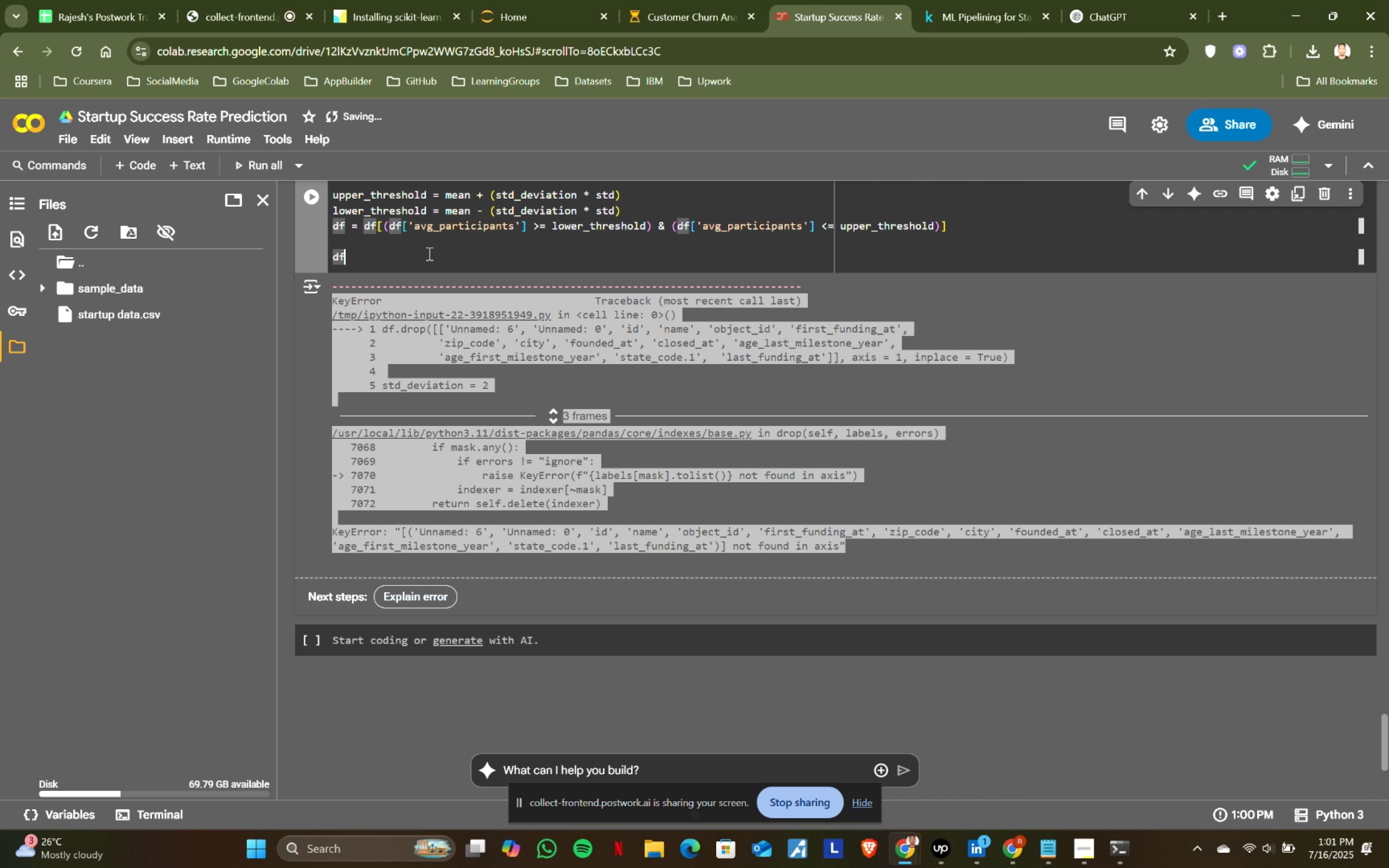 
key(Control+ControlLeft)
 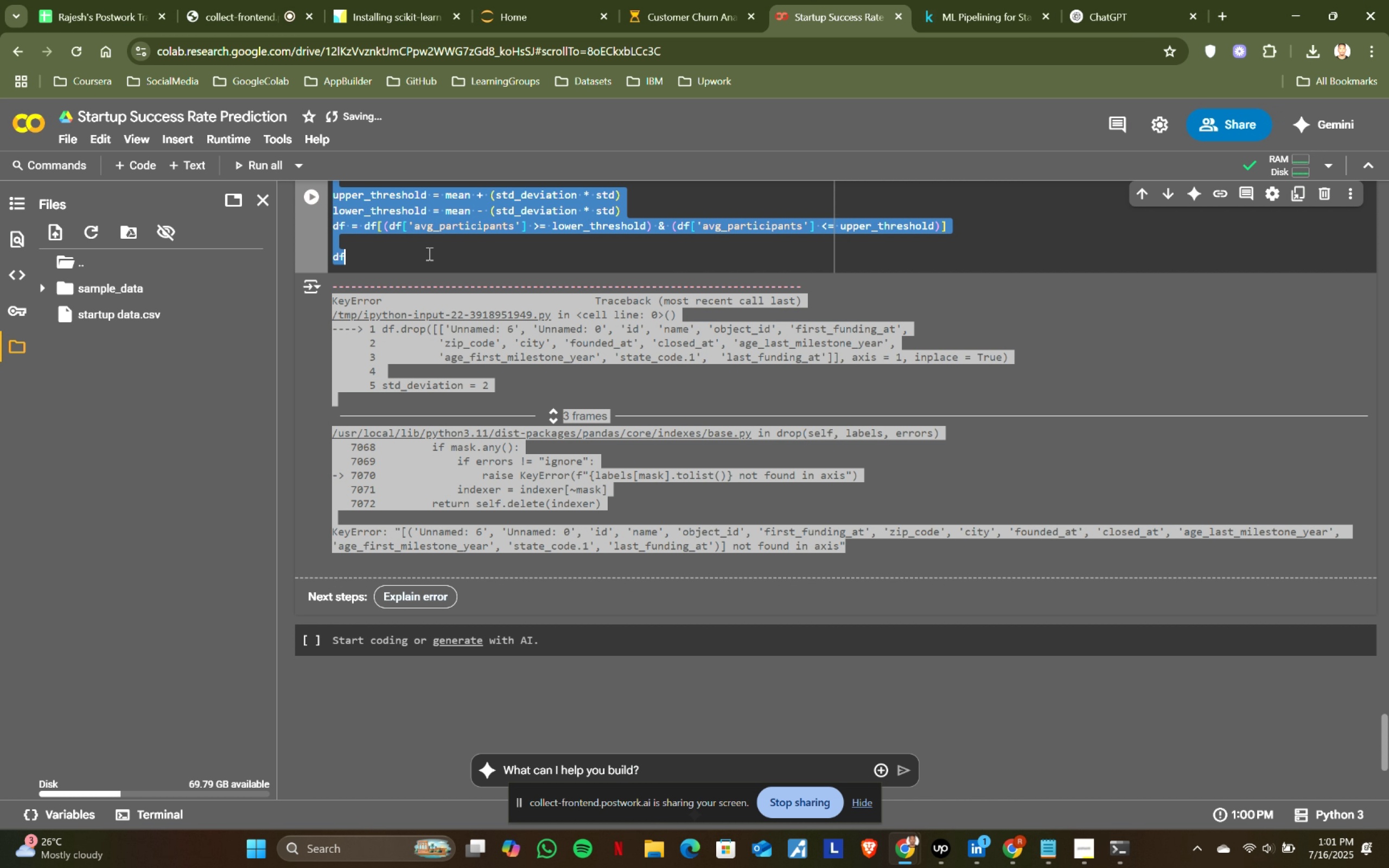 
key(Control+A)
 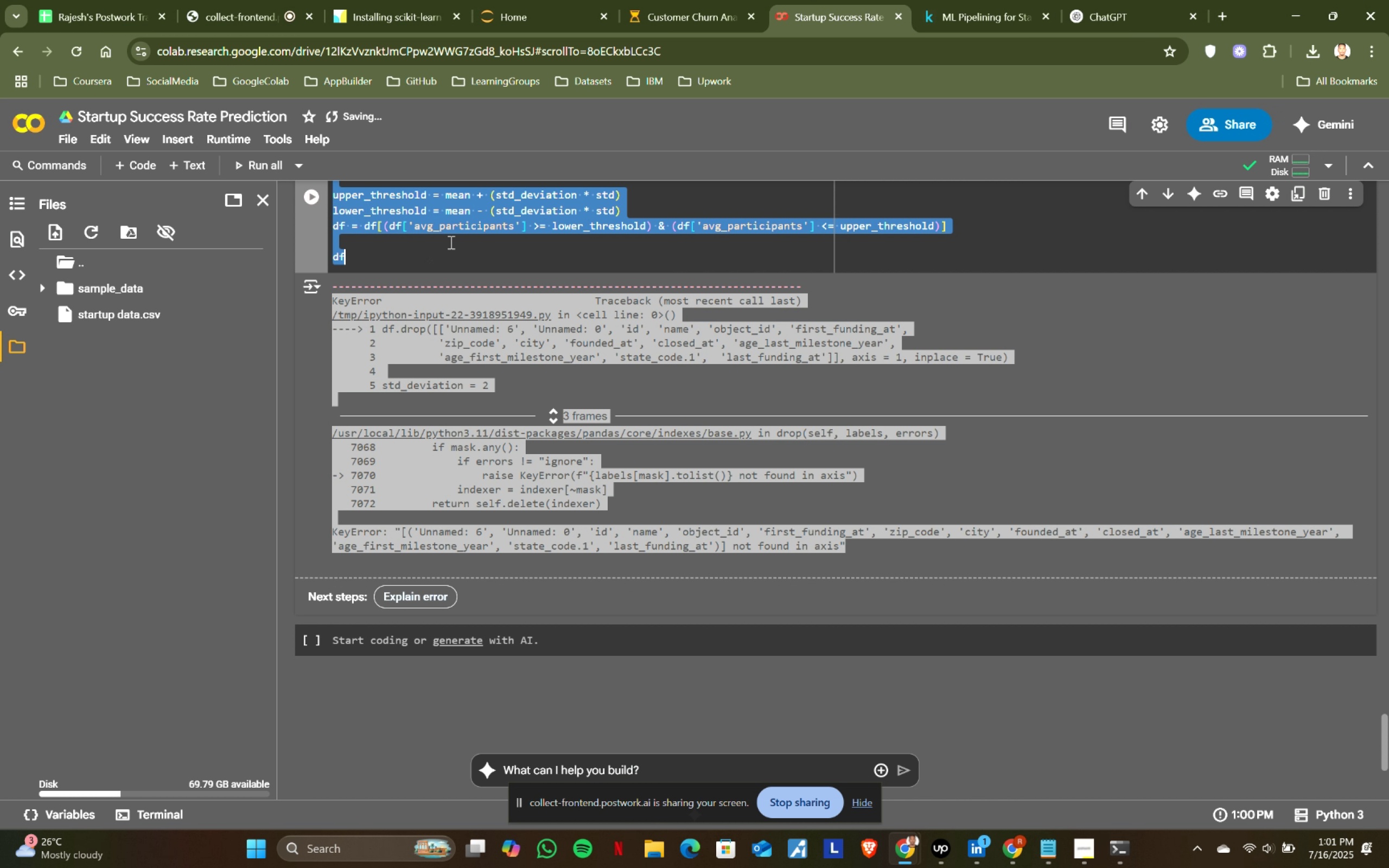 
key(Control+ControlLeft)
 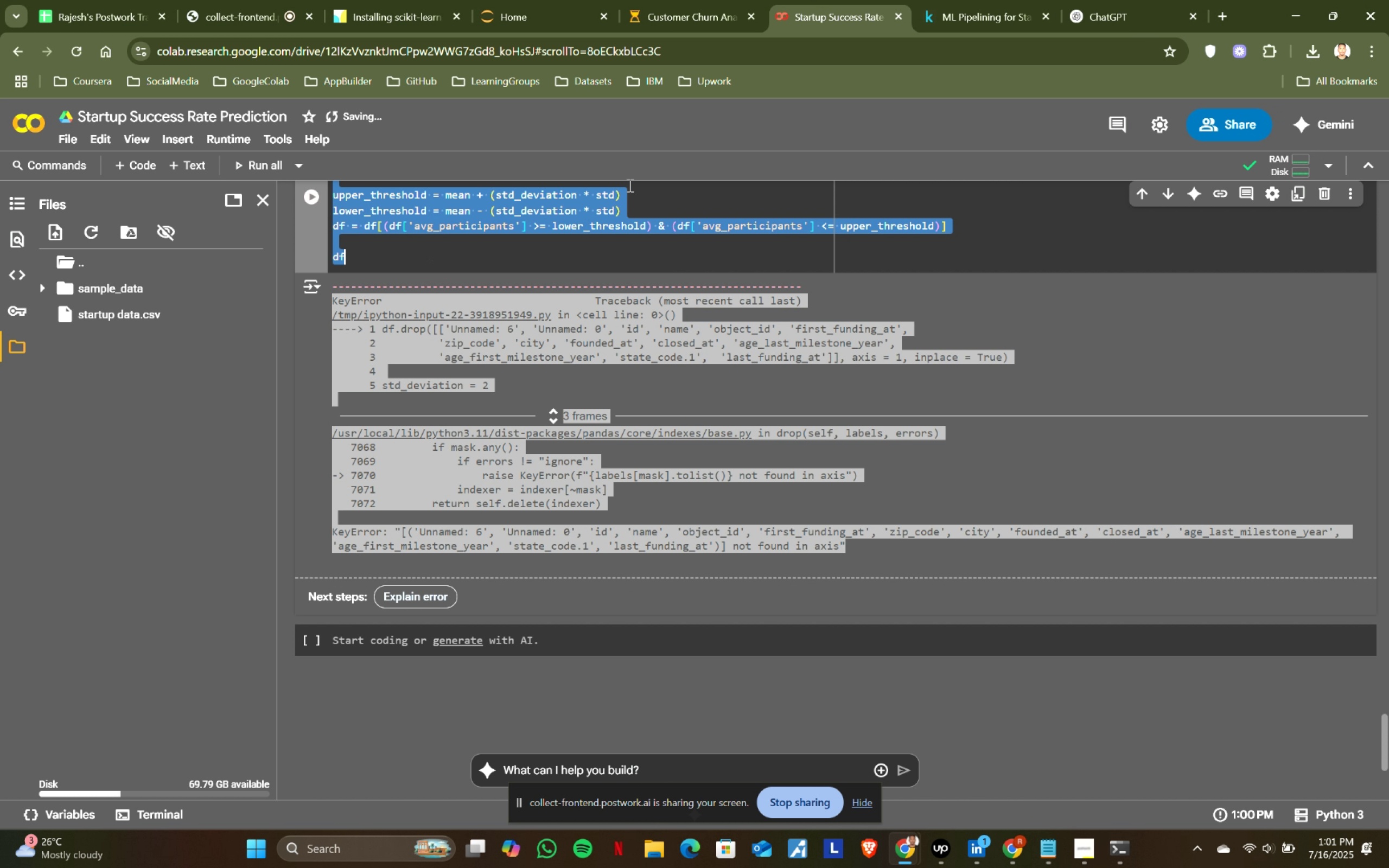 
key(Control+C)
 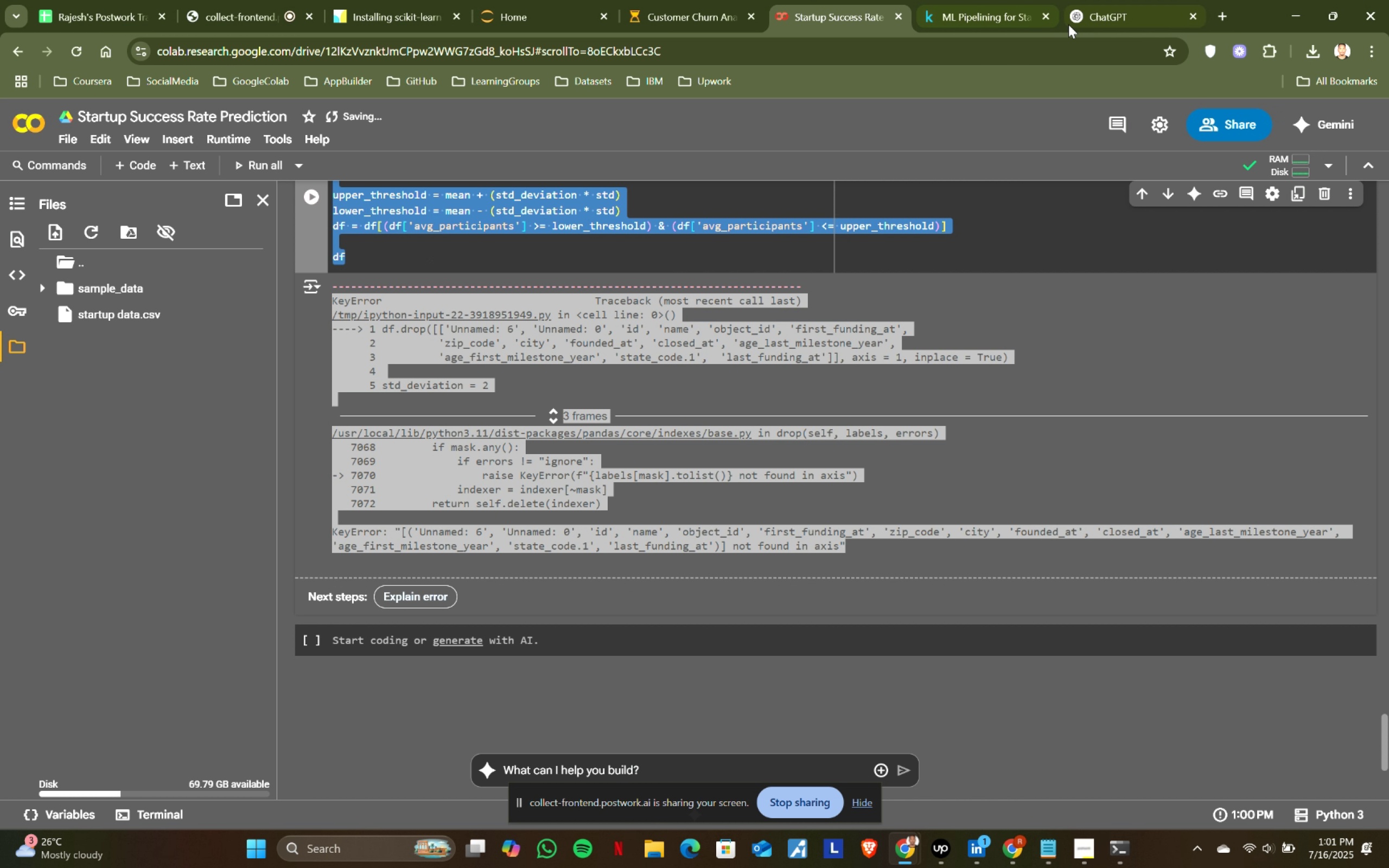 
left_click([1091, 11])
 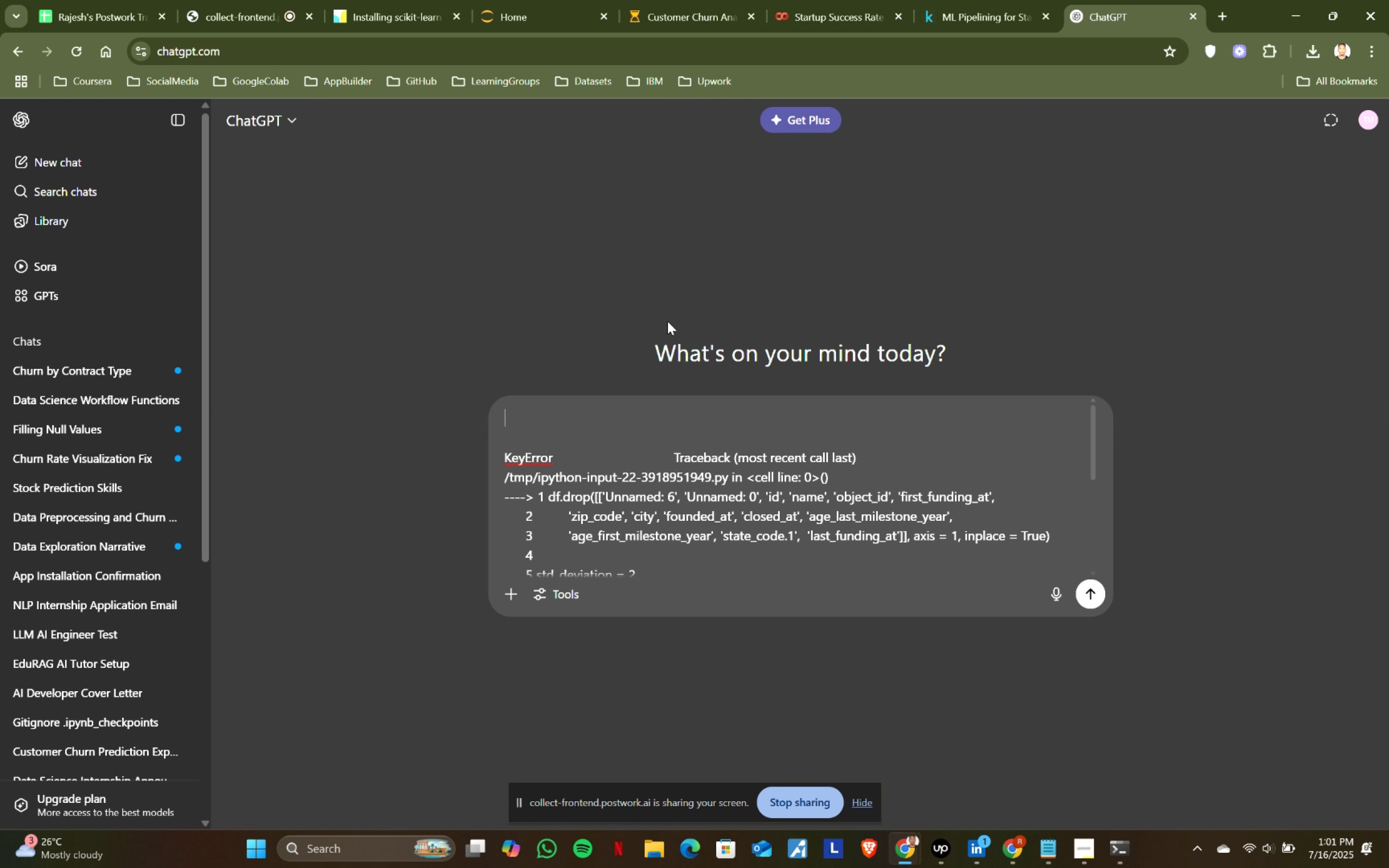 
key(Control+ControlLeft)
 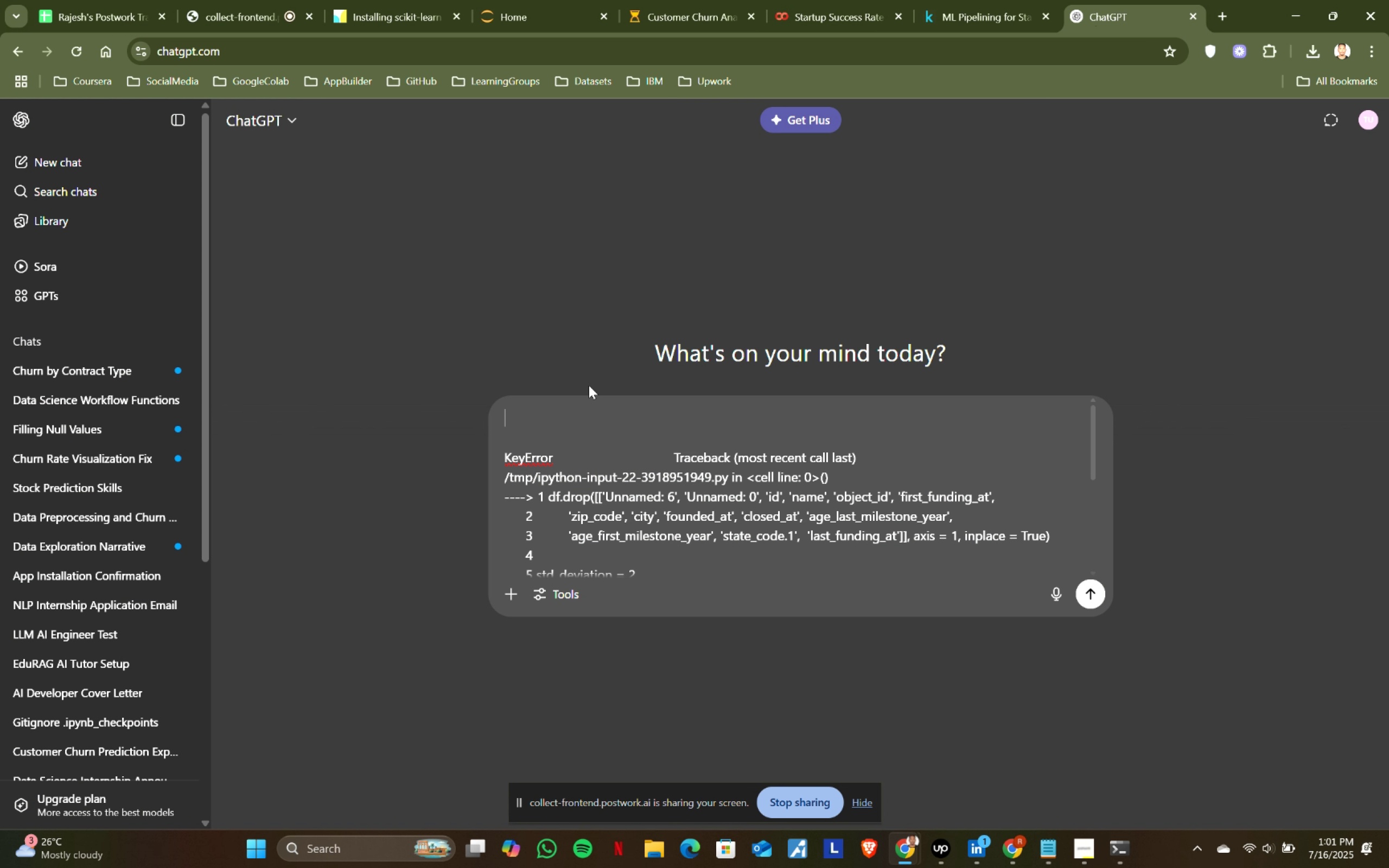 
key(Control+V)
 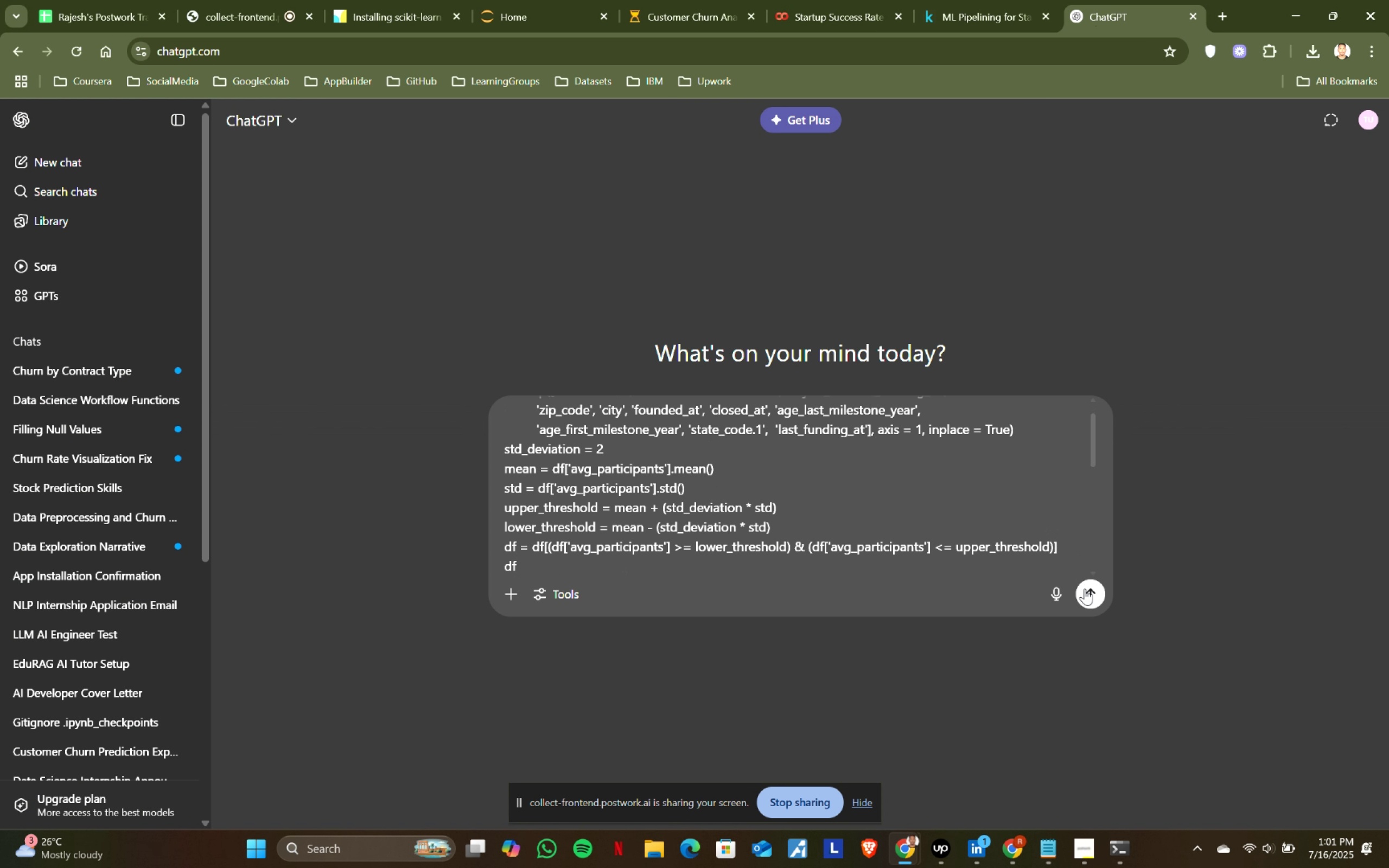 
left_click([1085, 586])
 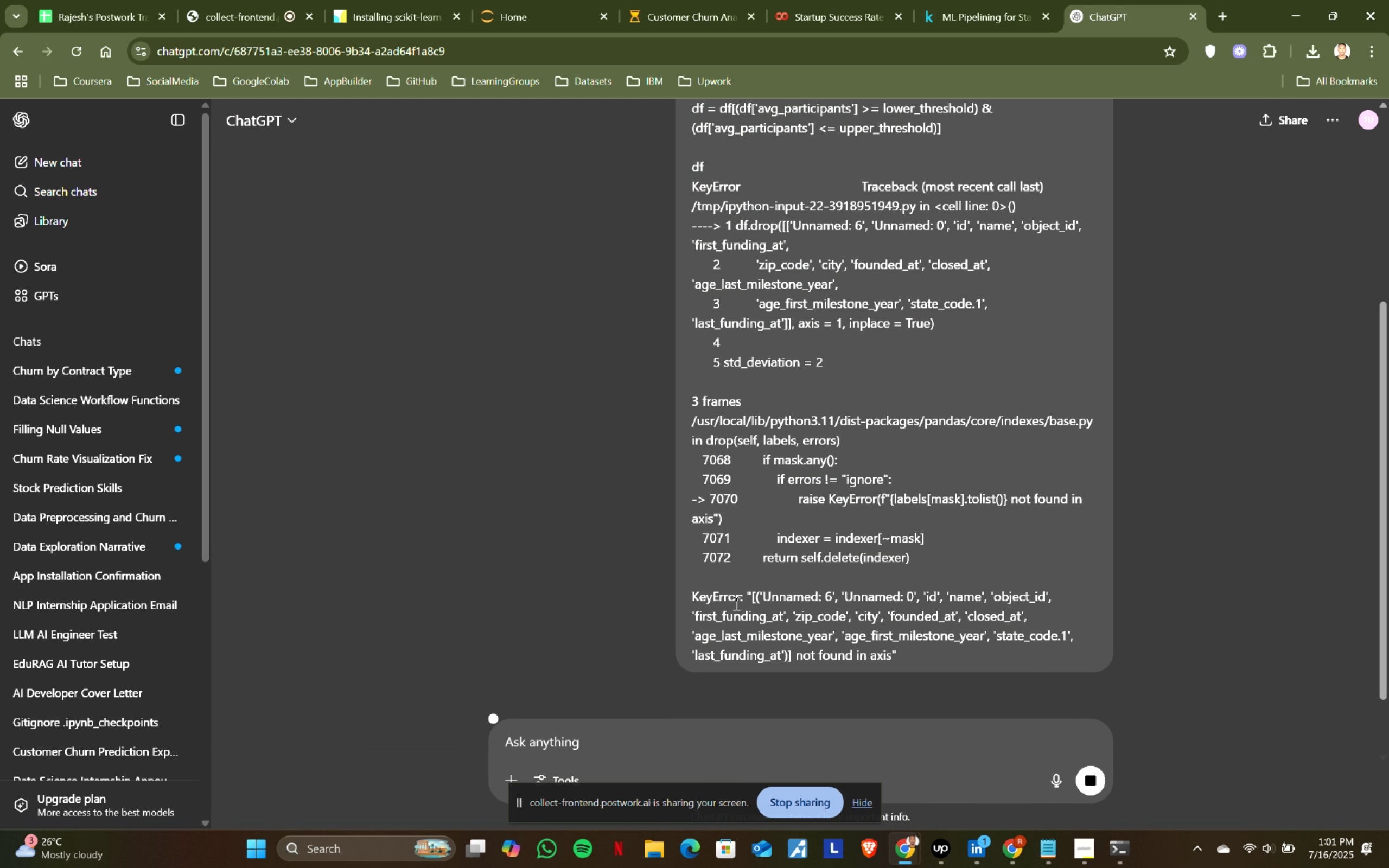 
scroll: coordinate [517, 570], scroll_direction: down, amount: 11.0
 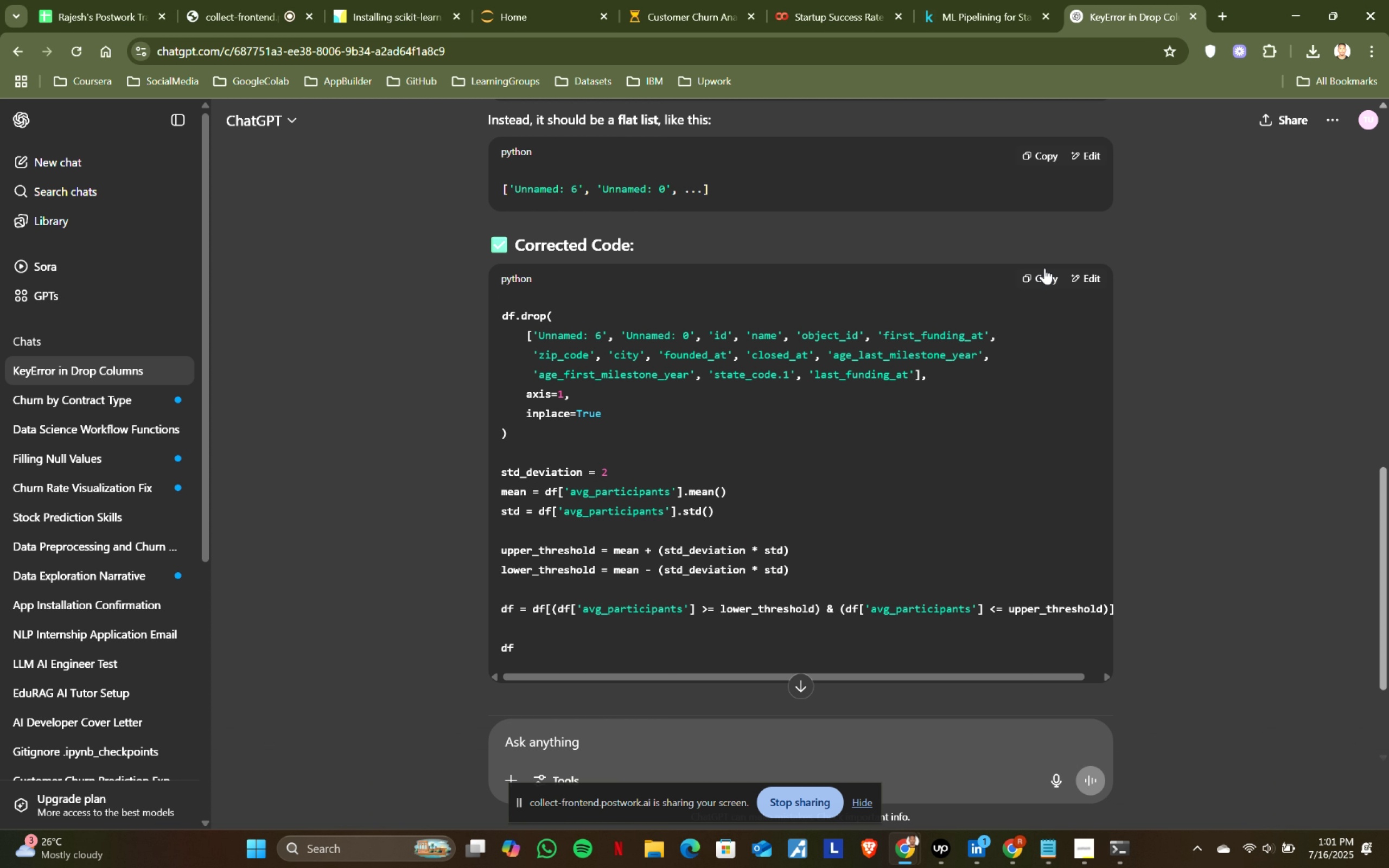 
double_click([1030, 275])
 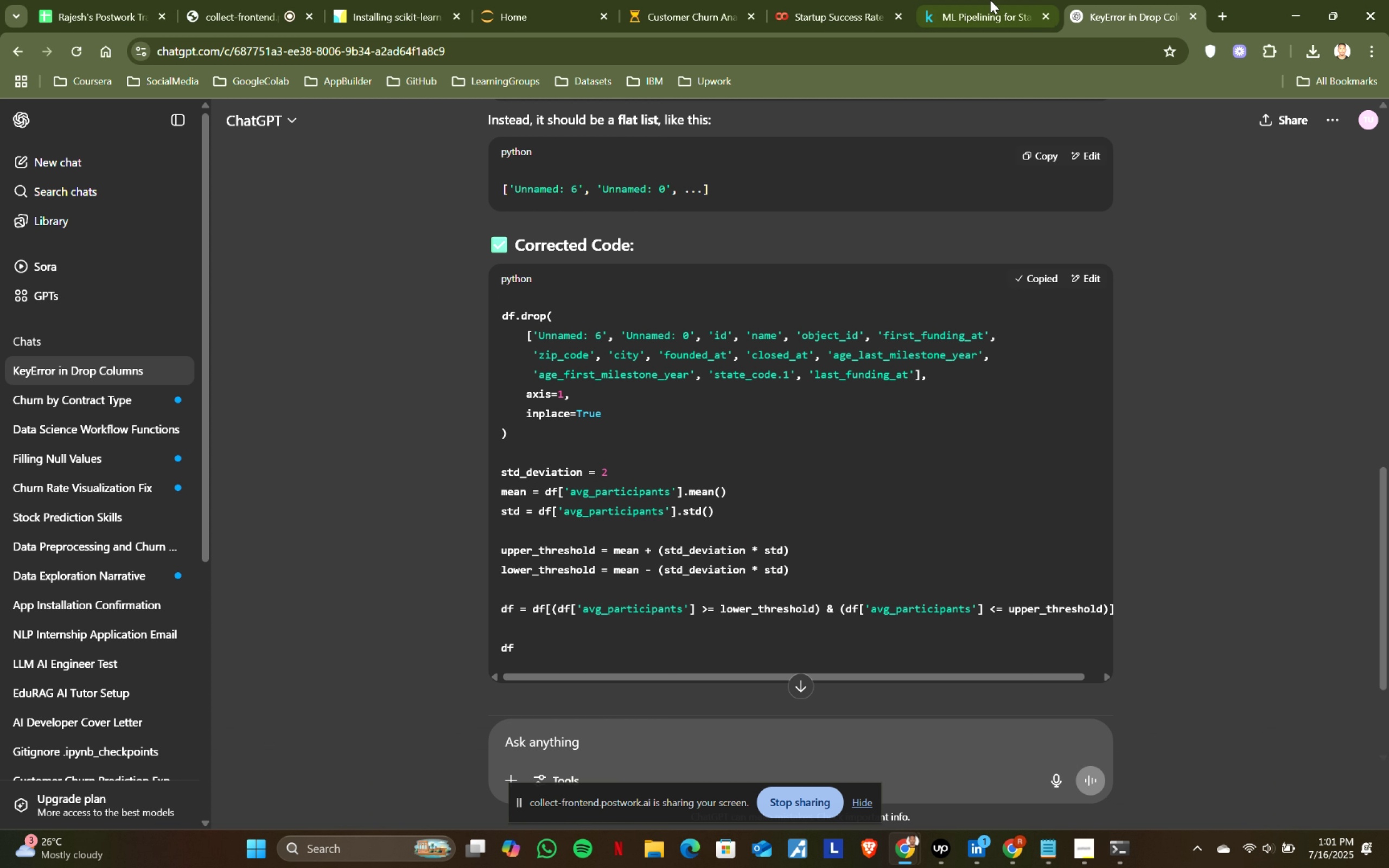 
left_click([983, 0])
 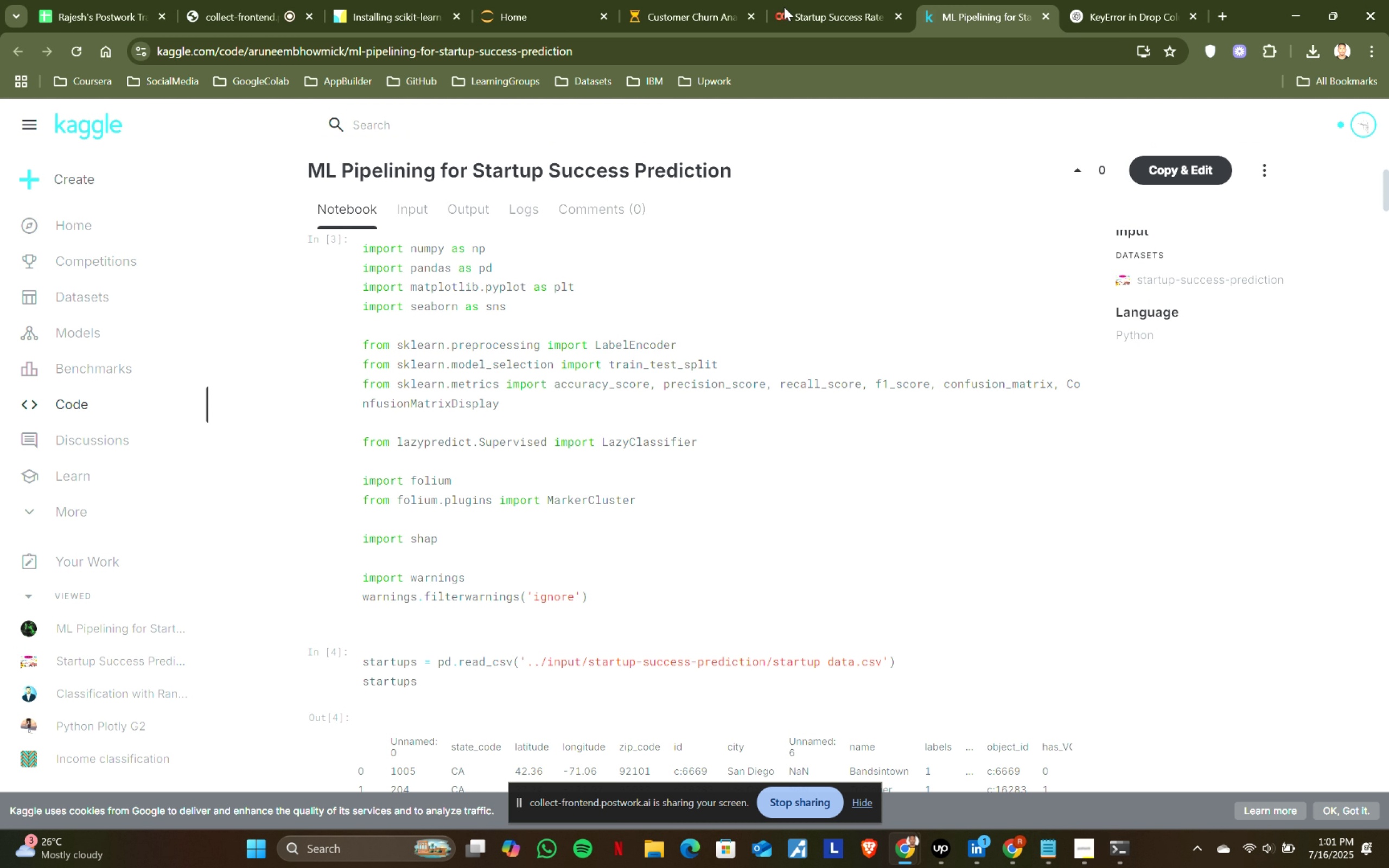 
left_click([807, 0])
 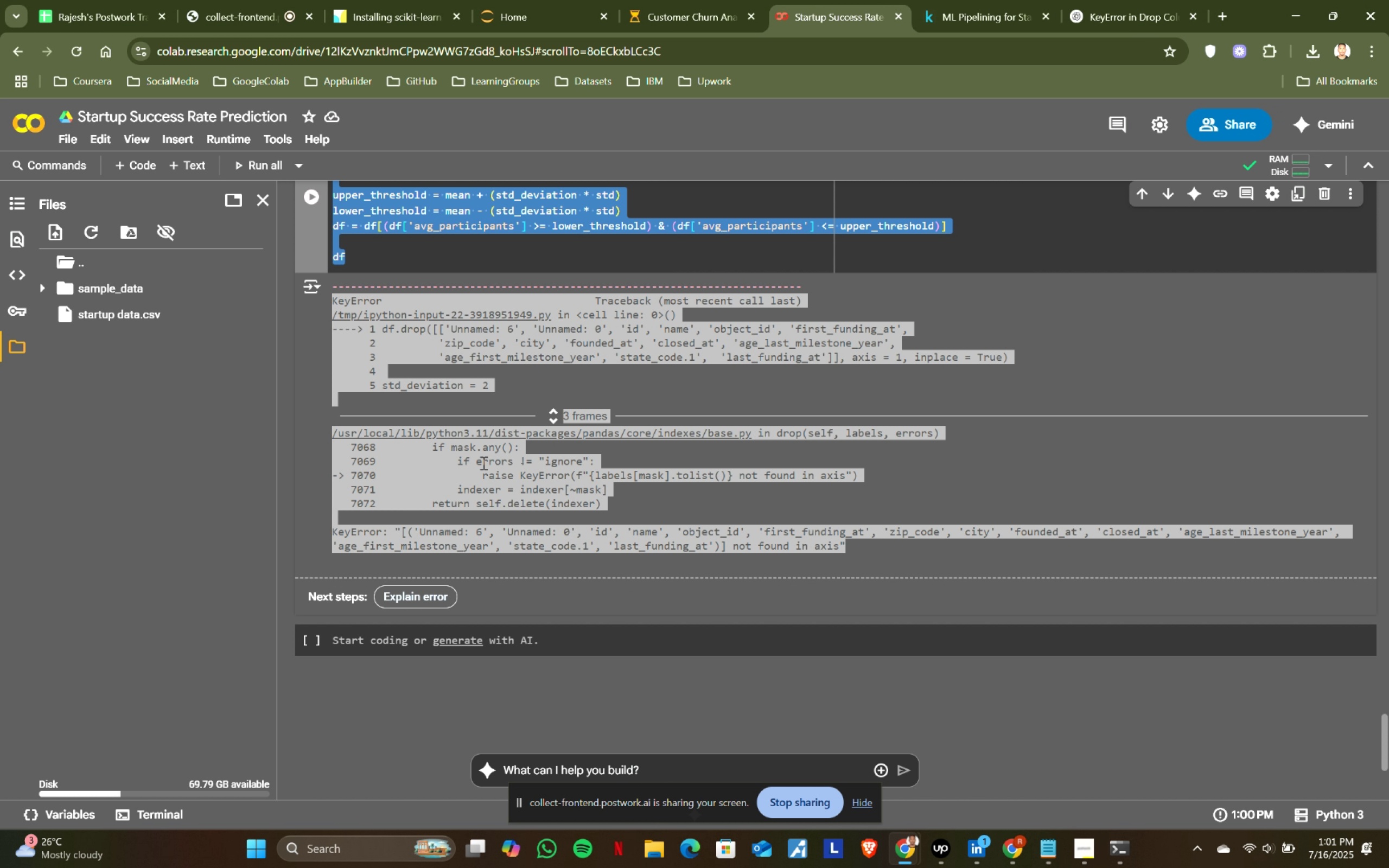 
scroll: coordinate [504, 335], scroll_direction: up, amount: 1.0
 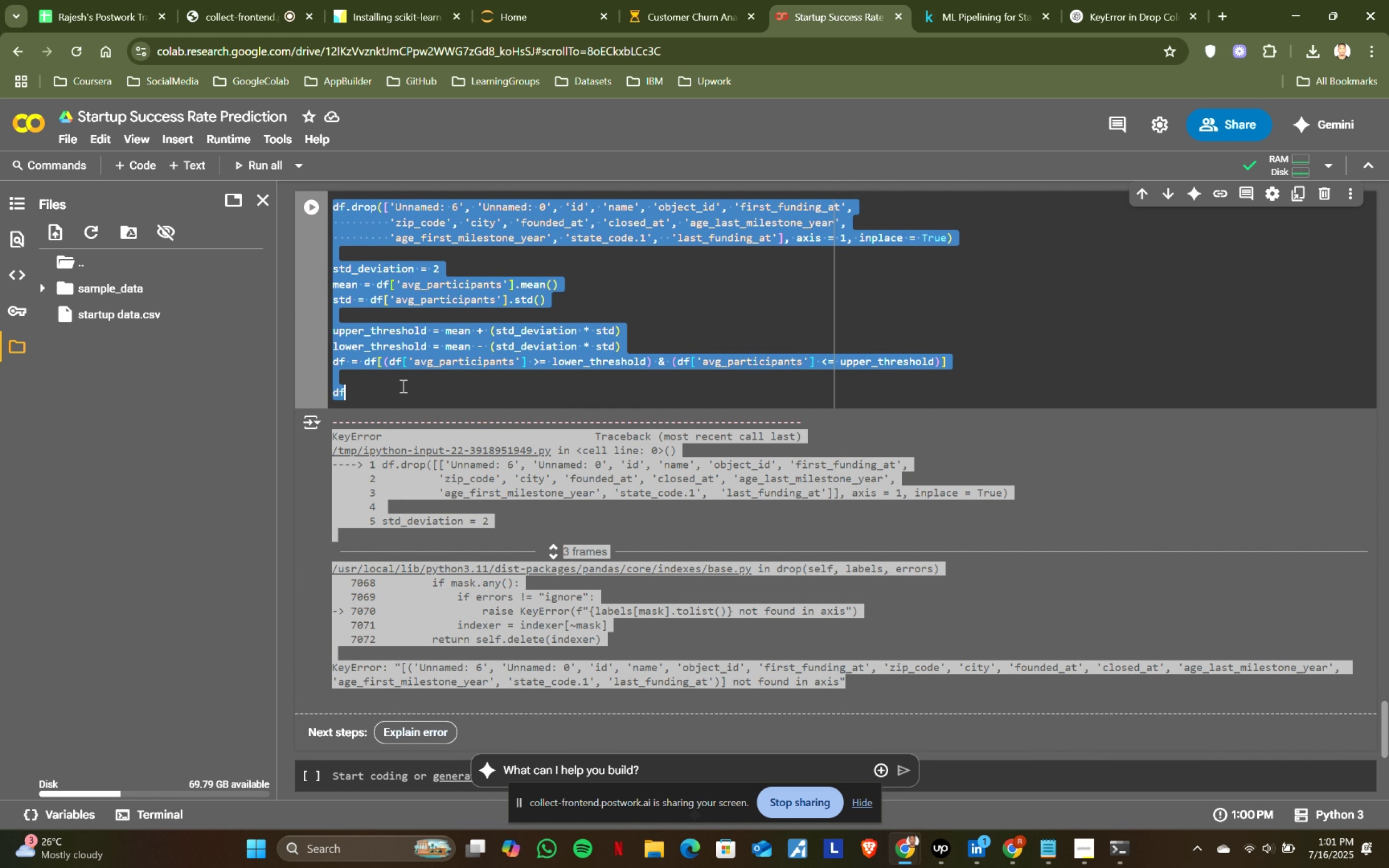 
left_click([404, 376])
 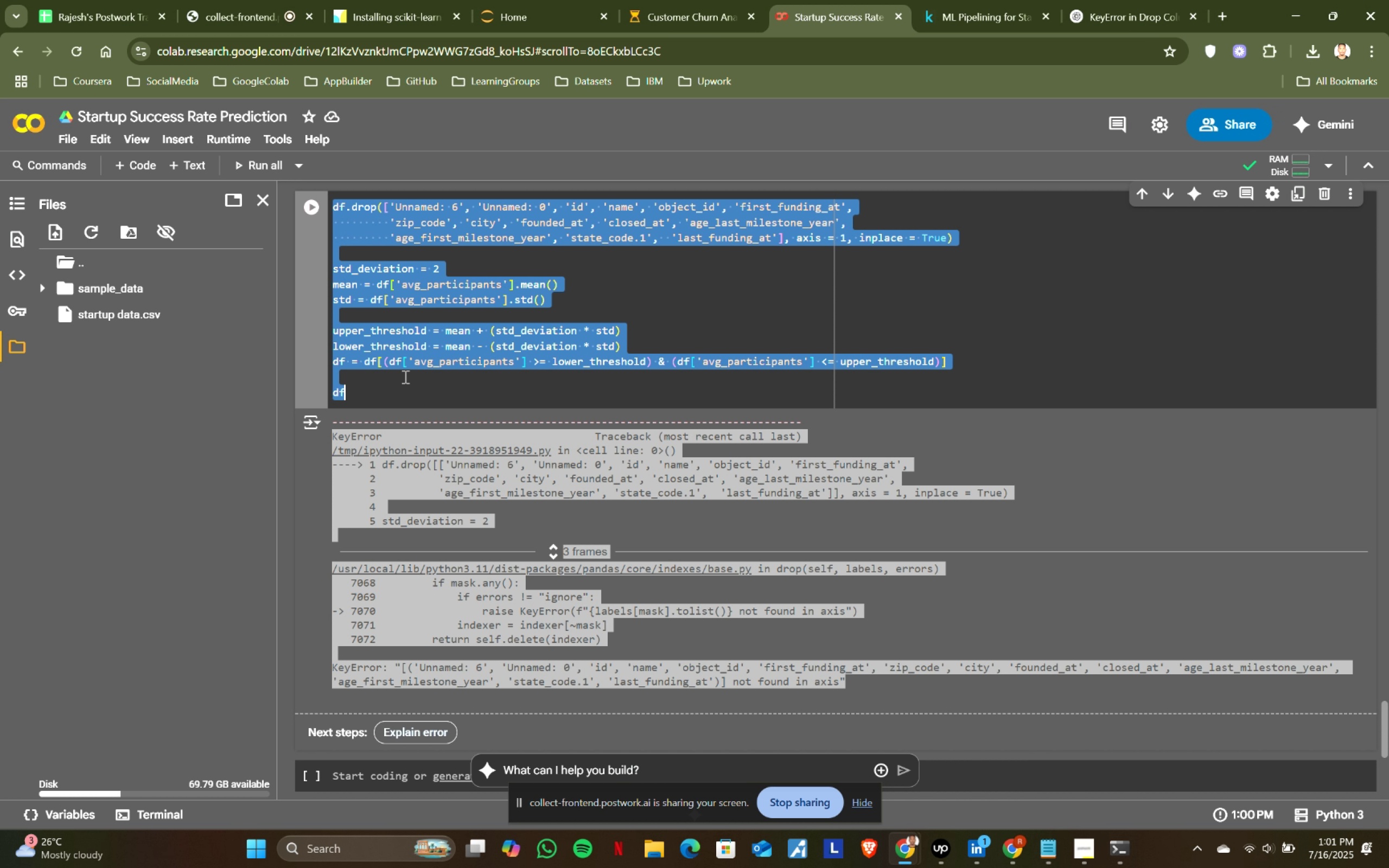 
key(Control+ControlLeft)
 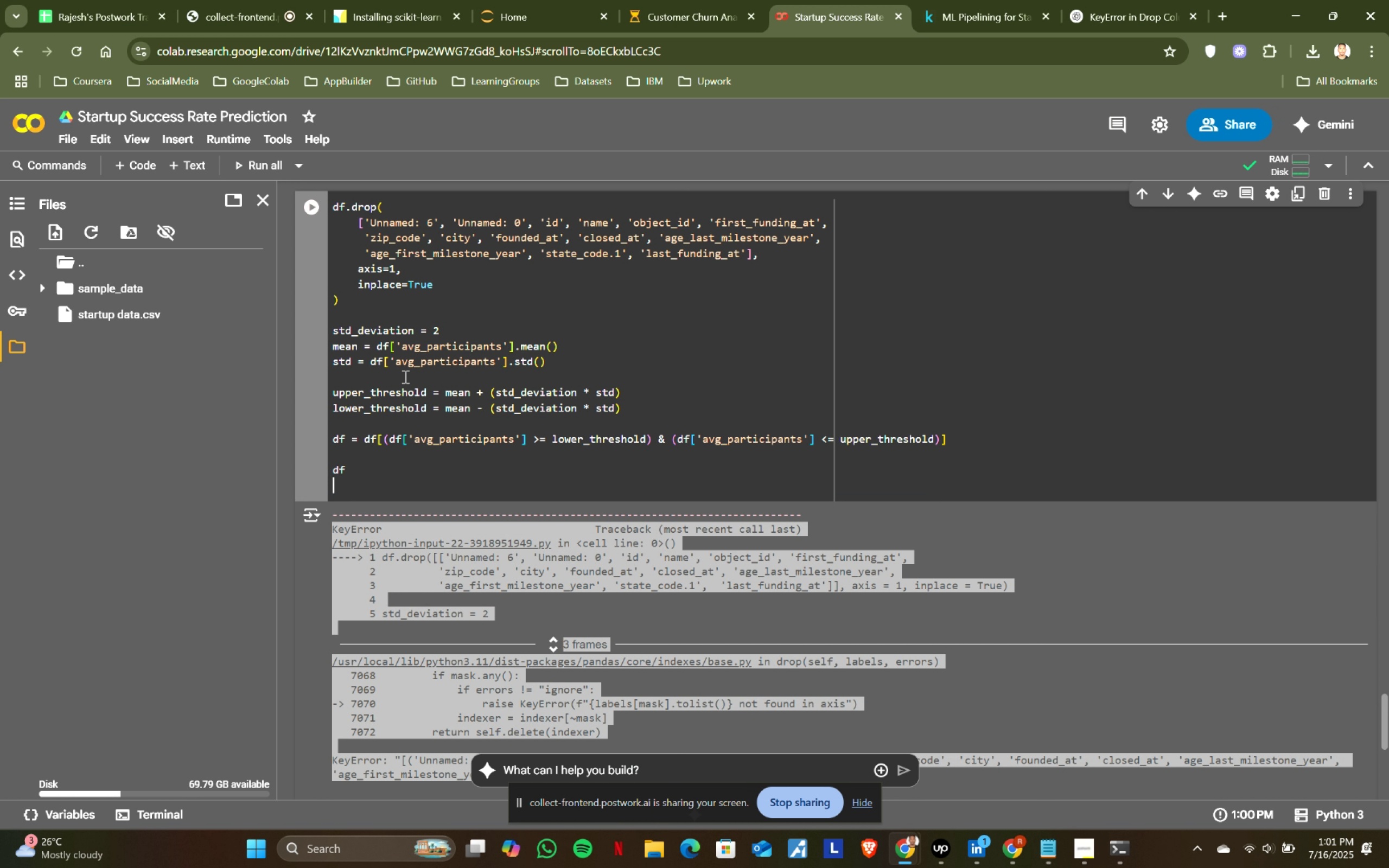 
key(Control+A)
 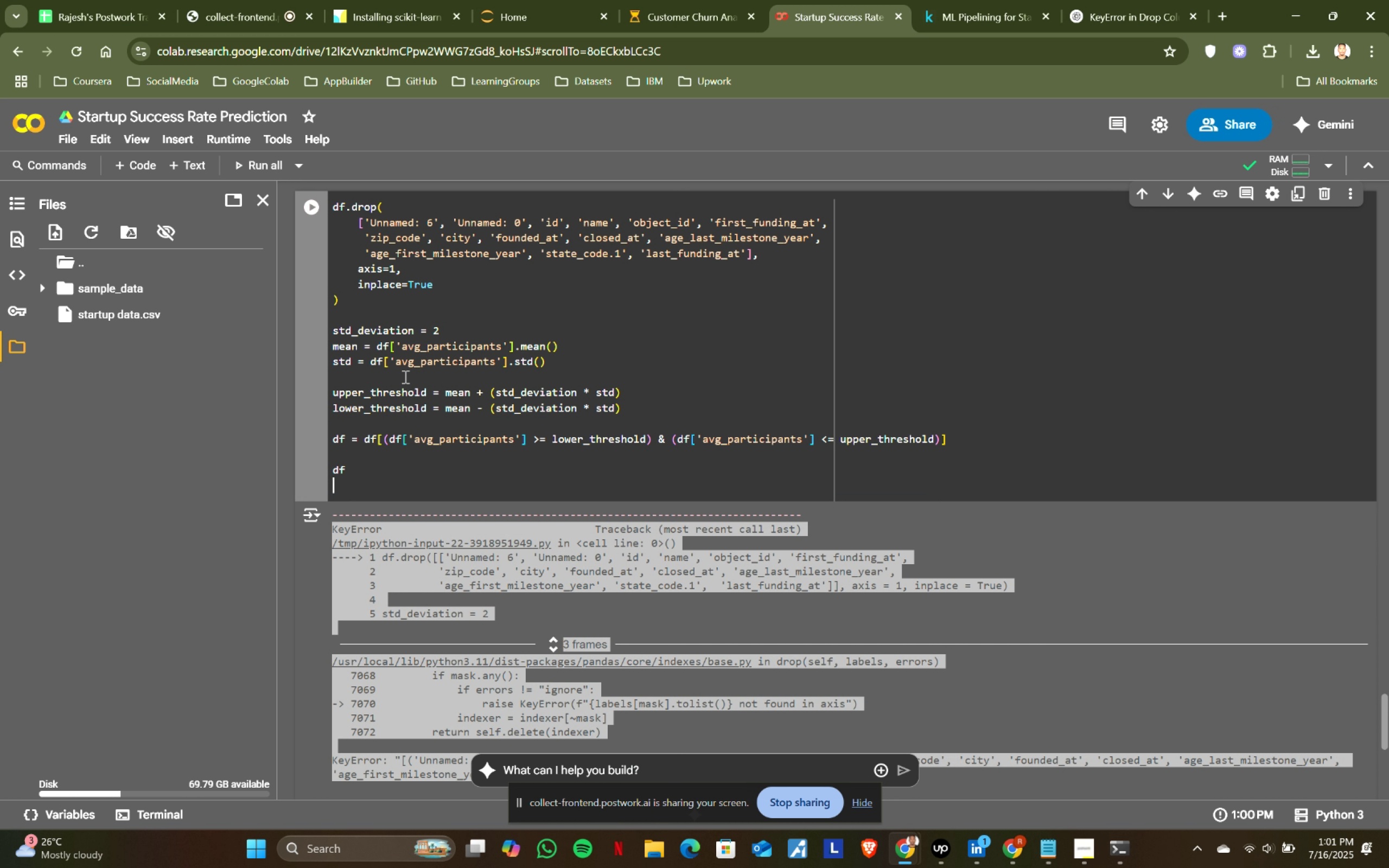 
key(Control+ControlLeft)
 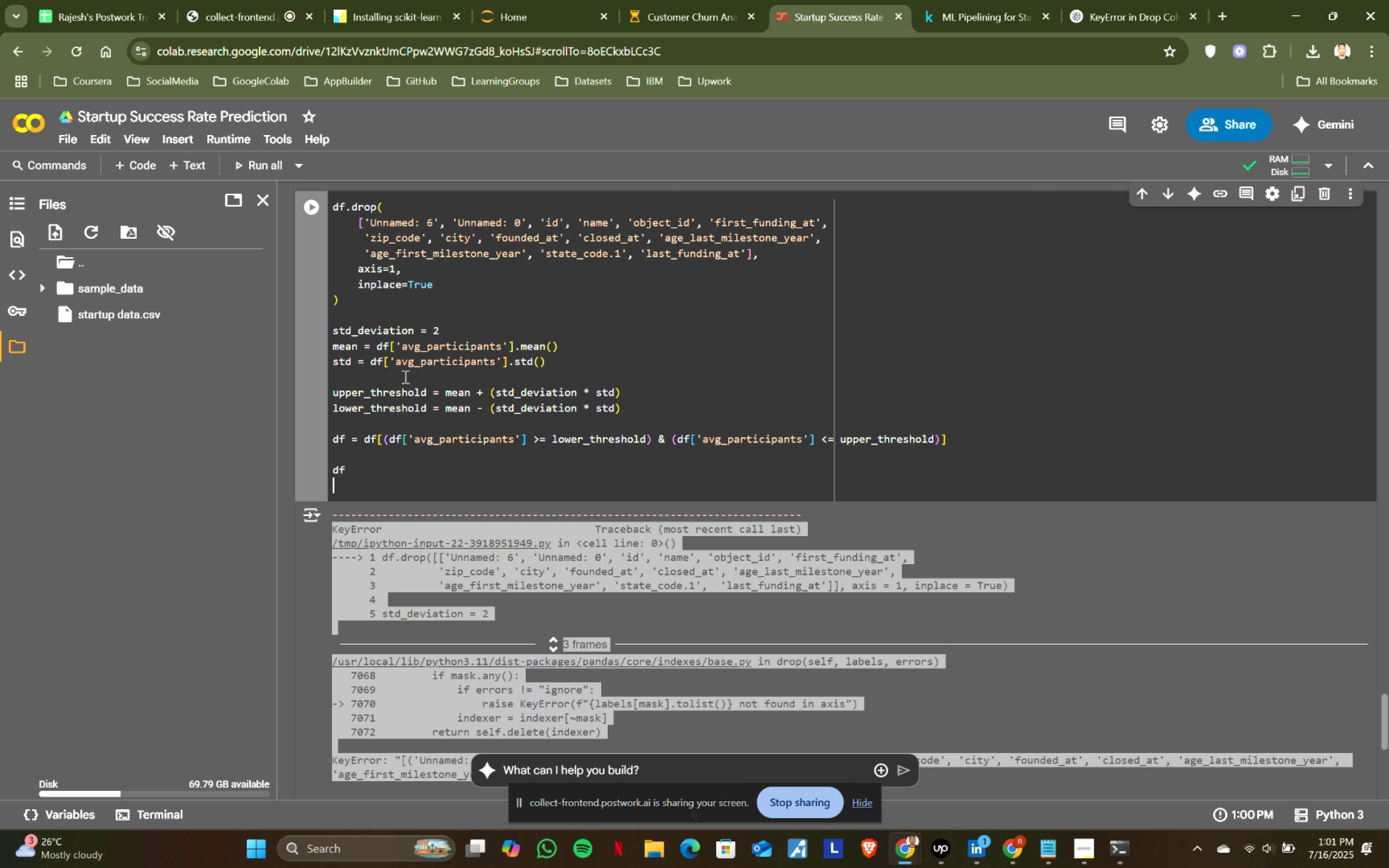 
key(Control+V)
 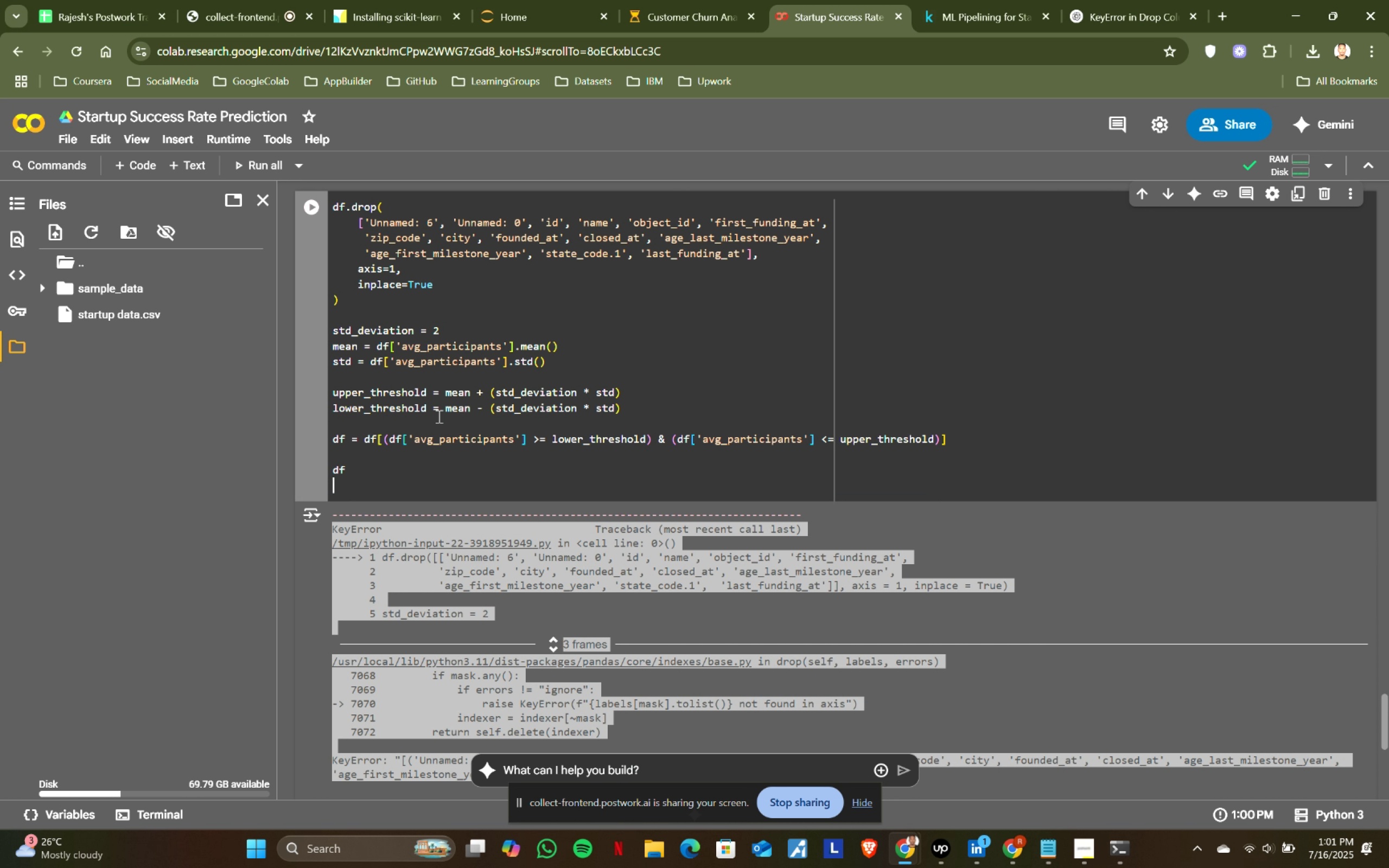 
scroll: coordinate [438, 416], scroll_direction: up, amount: 1.0
 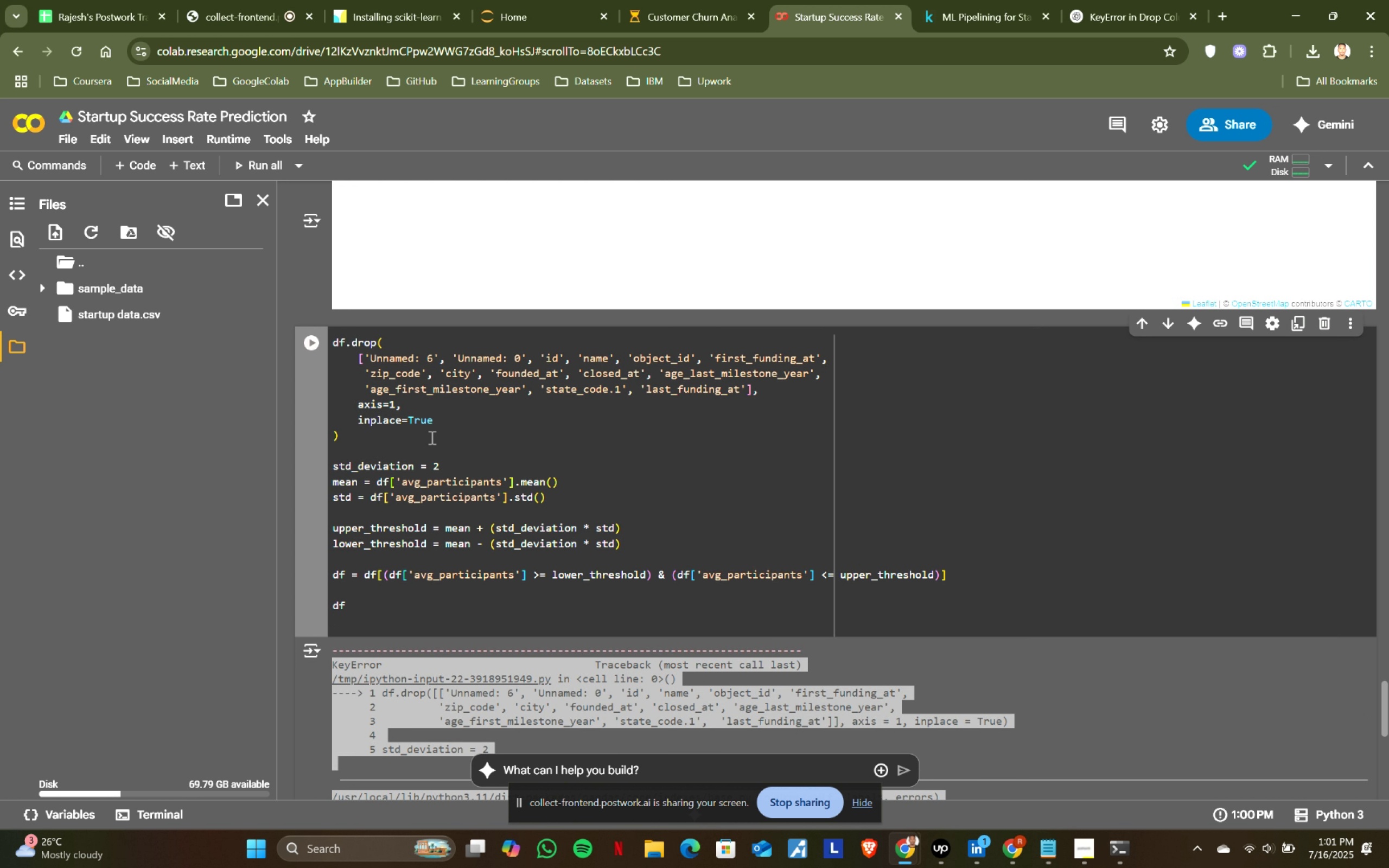 
left_click([468, 427])
 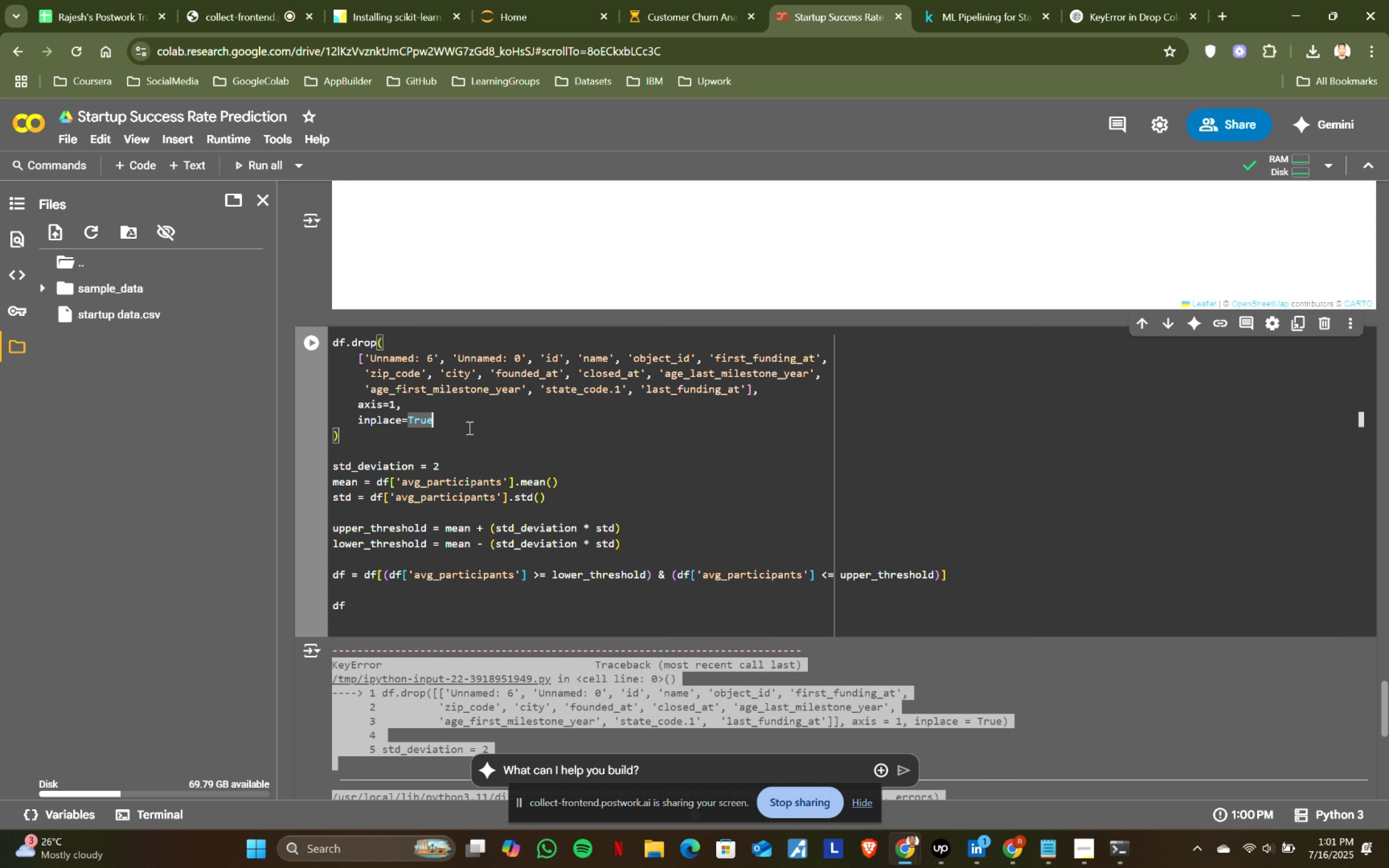 
key(Shift+ShiftRight)
 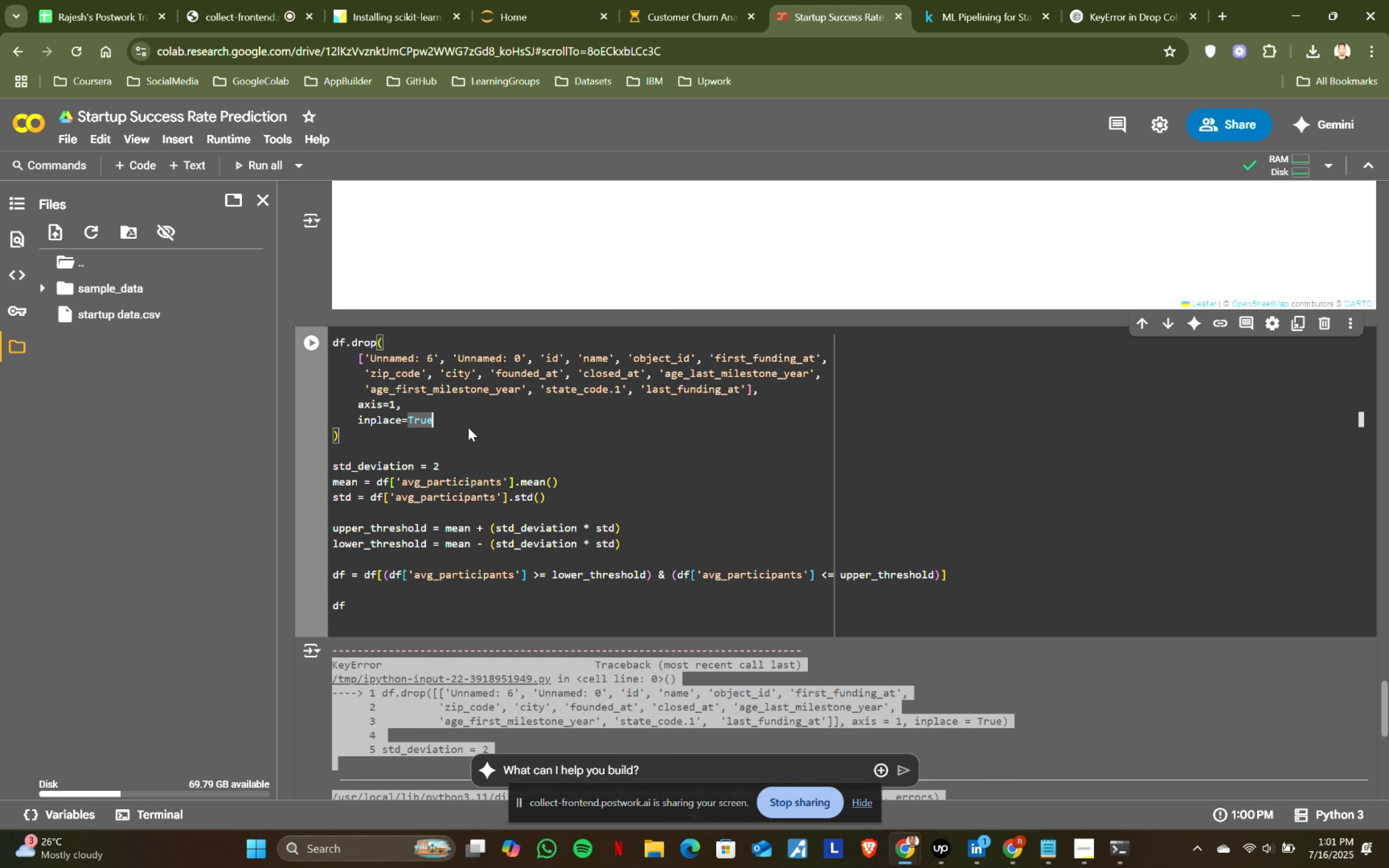 
key(Shift+Enter)
 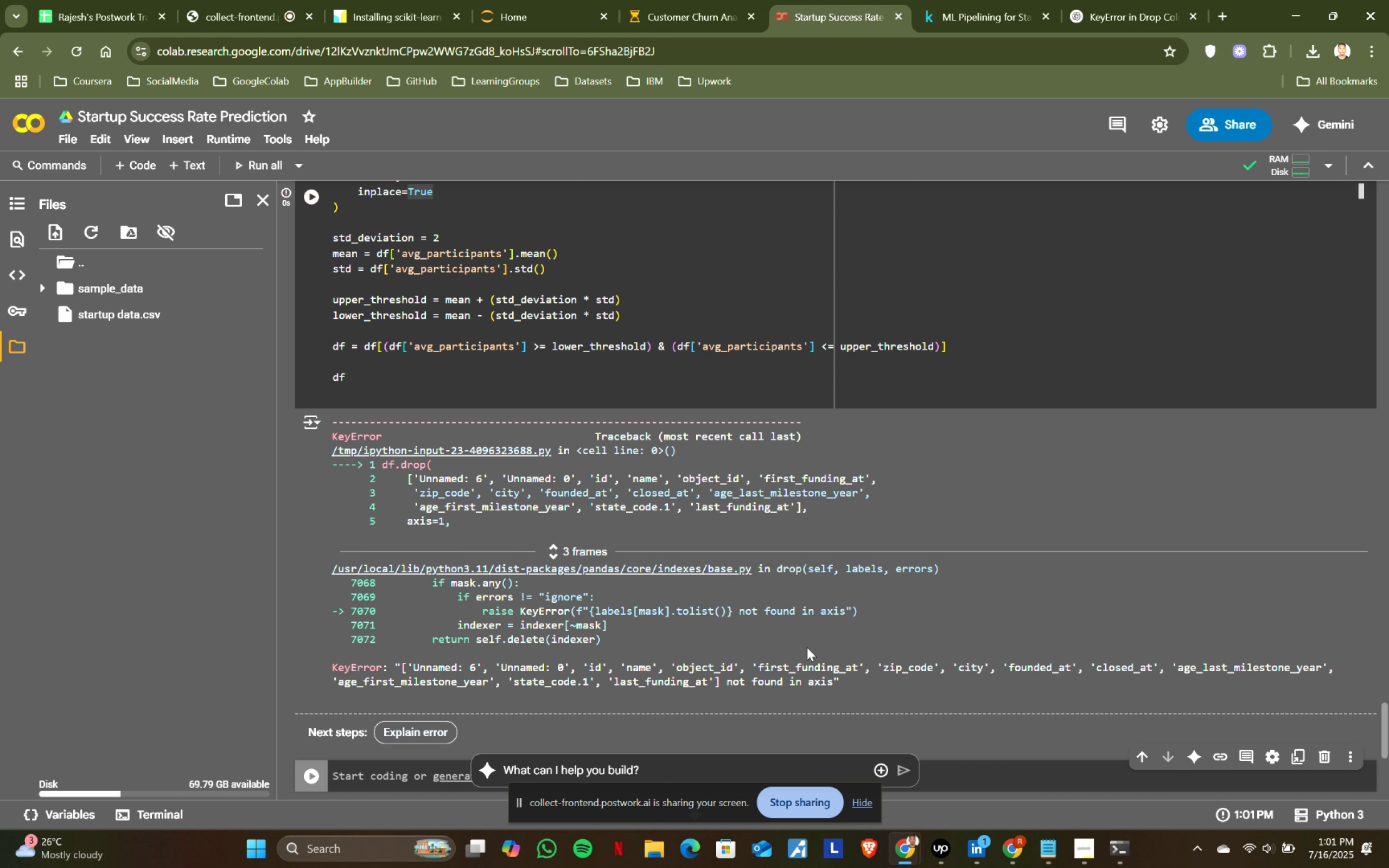 
left_click_drag(start_coordinate=[860, 676], to_coordinate=[318, 428])
 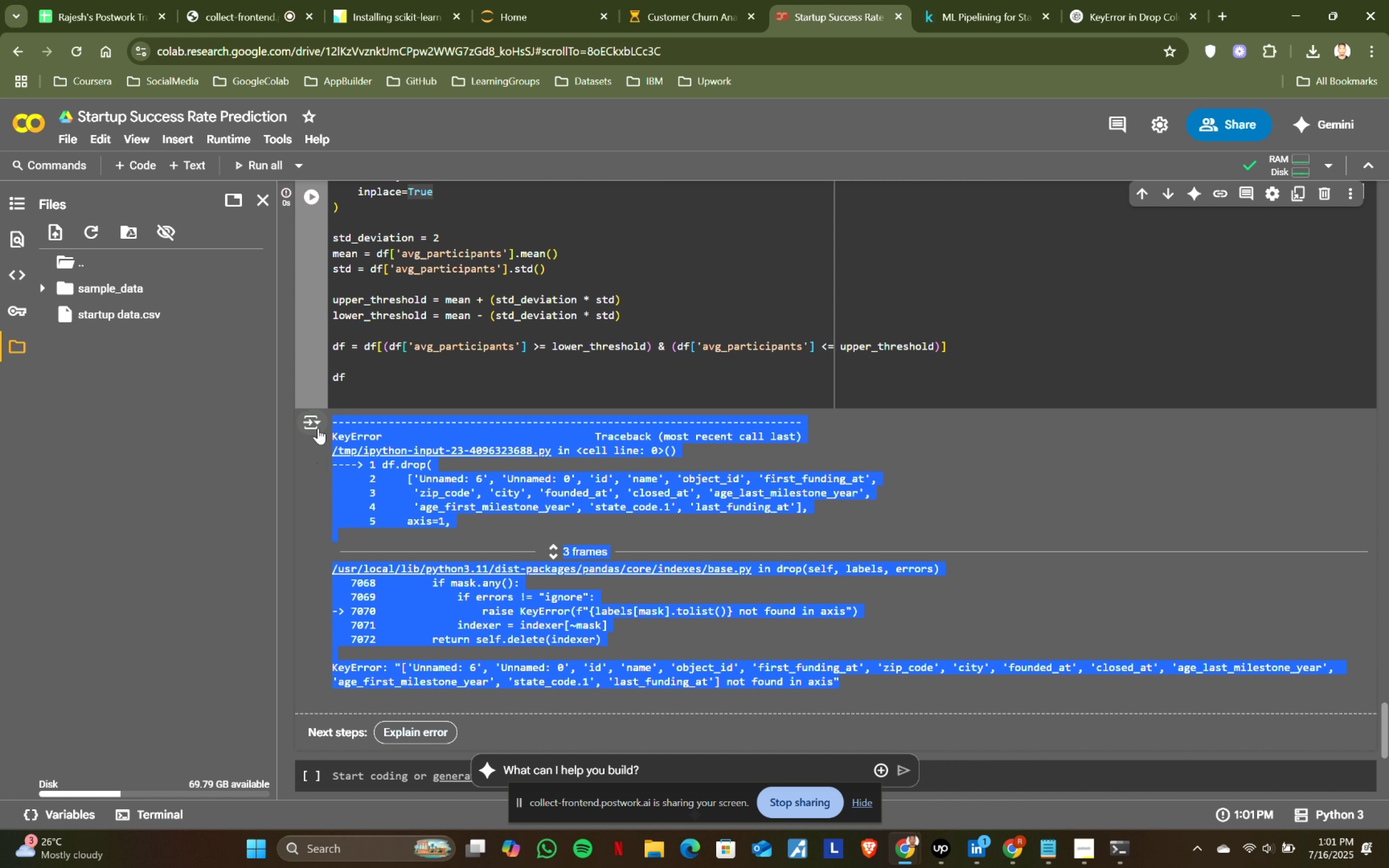 
key(Control+ControlLeft)
 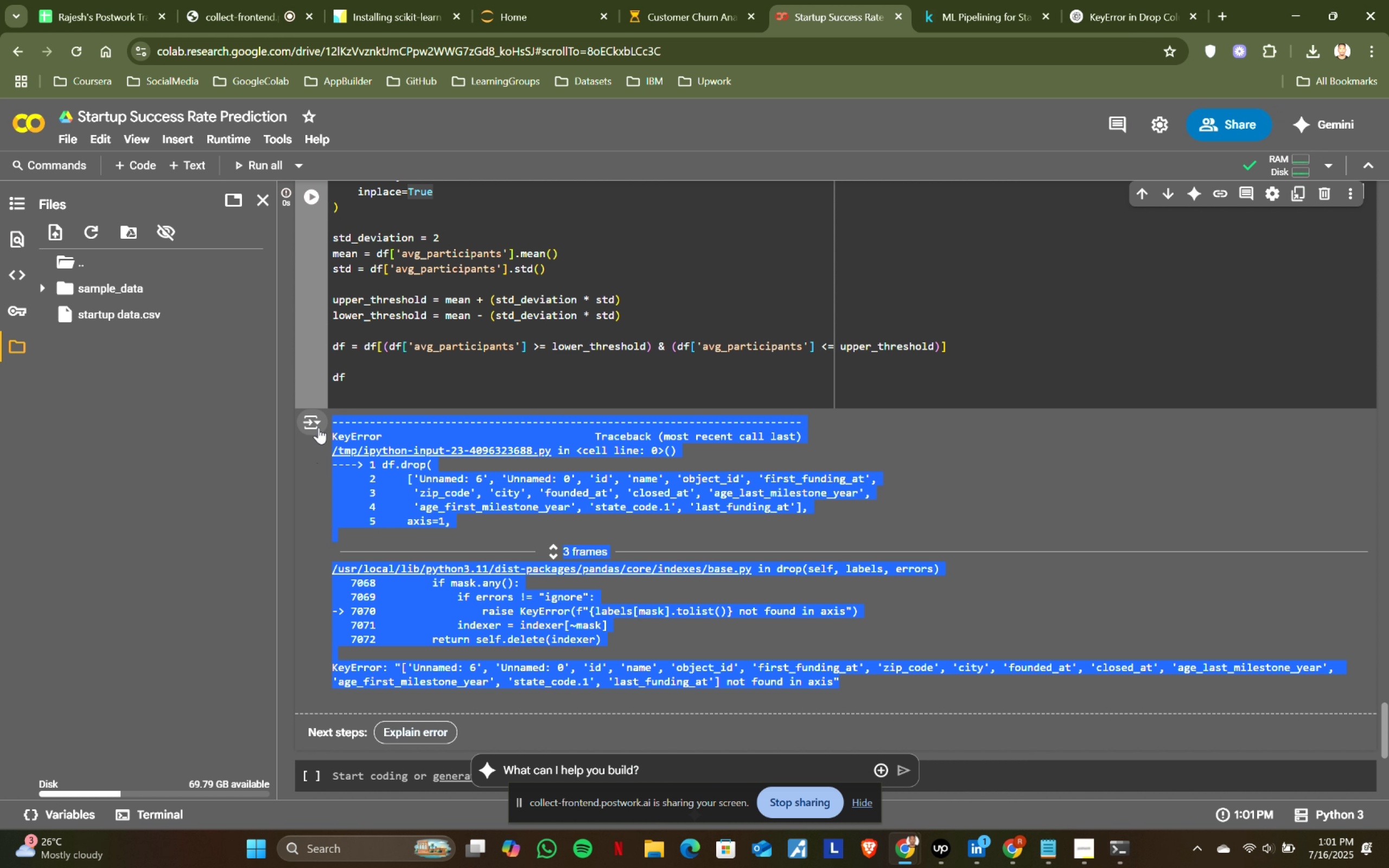 
key(Control+C)
 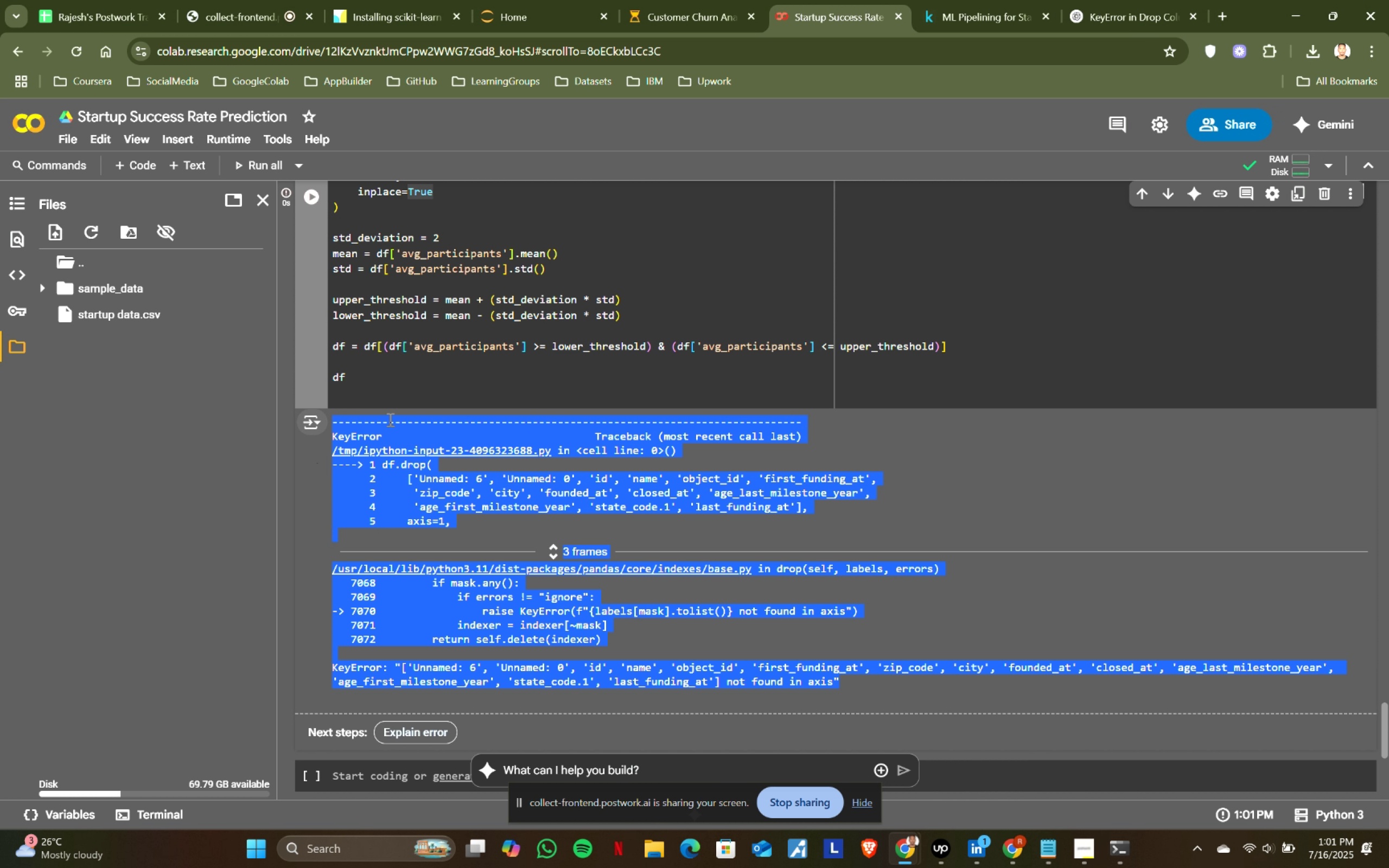 
key(Control+ControlLeft)
 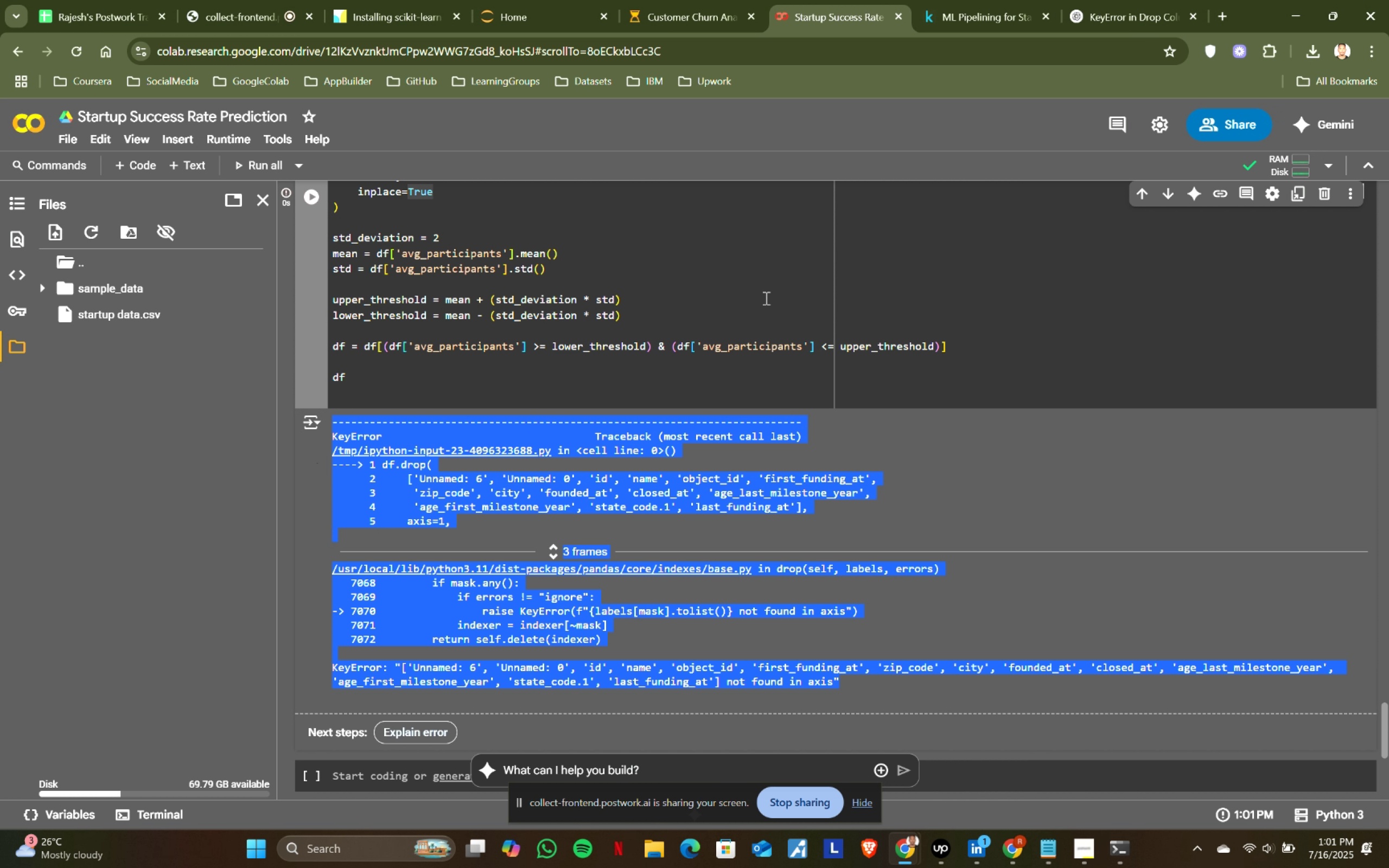 
key(Control+C)
 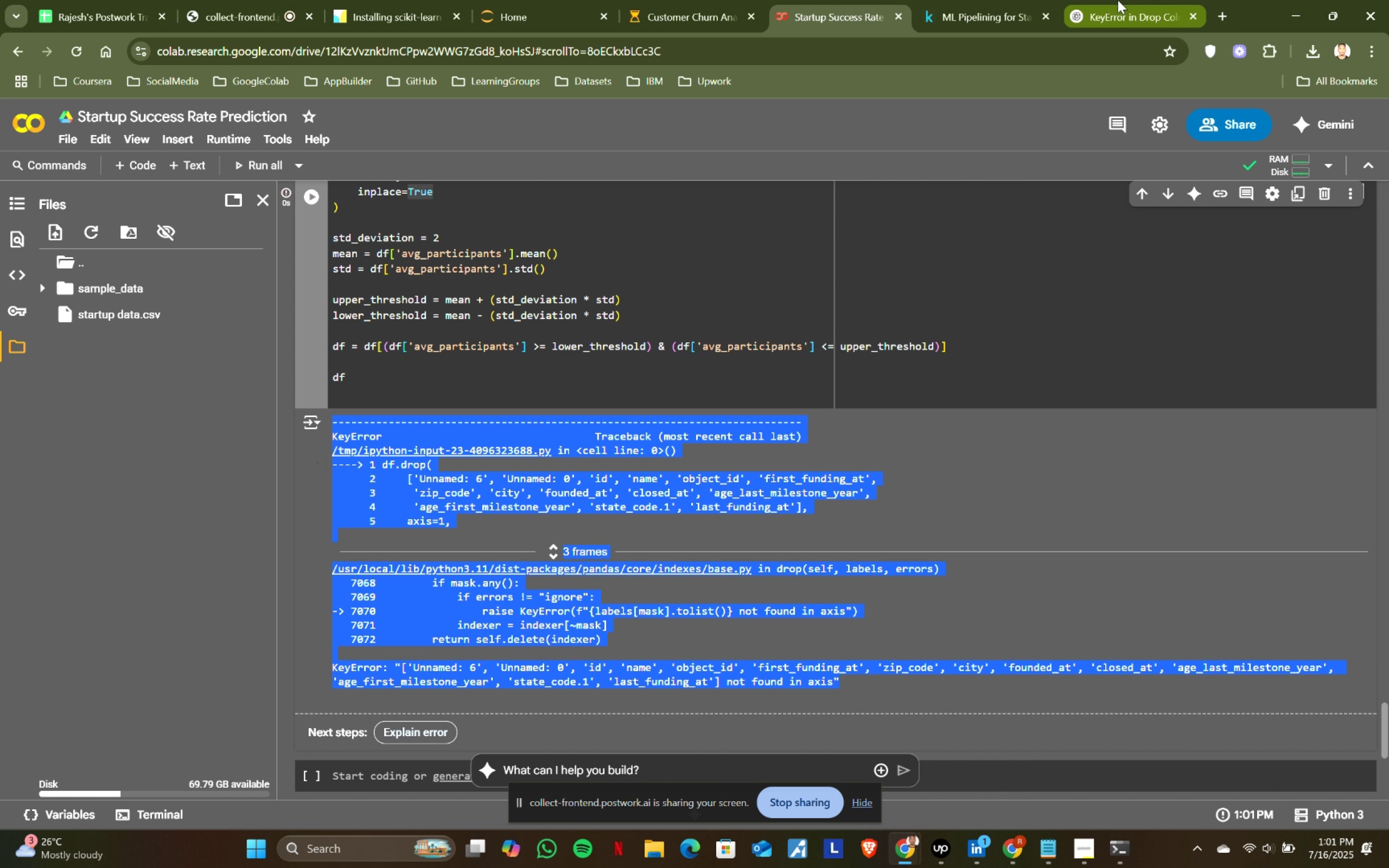 
left_click([1118, 0])
 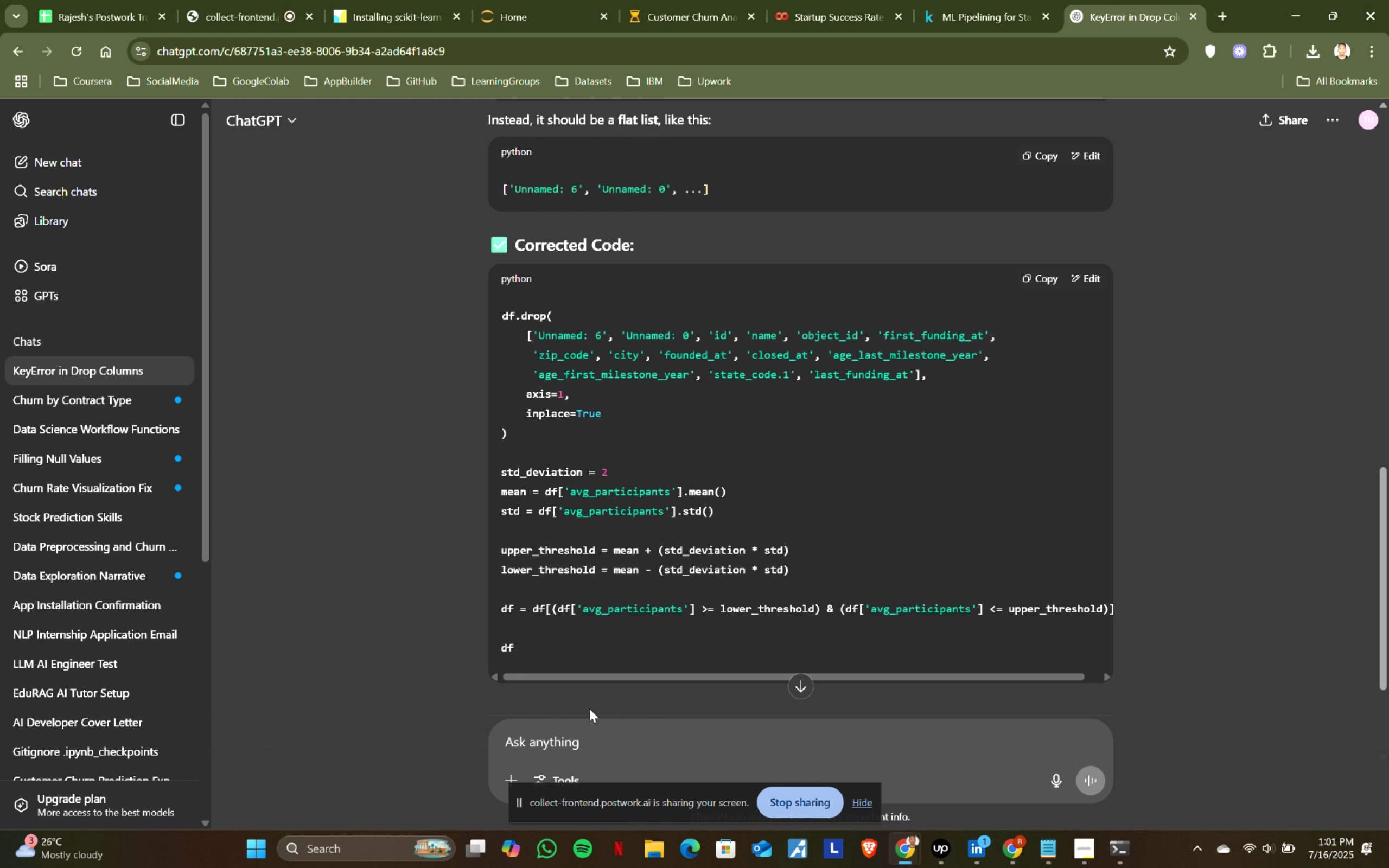 
double_click([575, 757])
 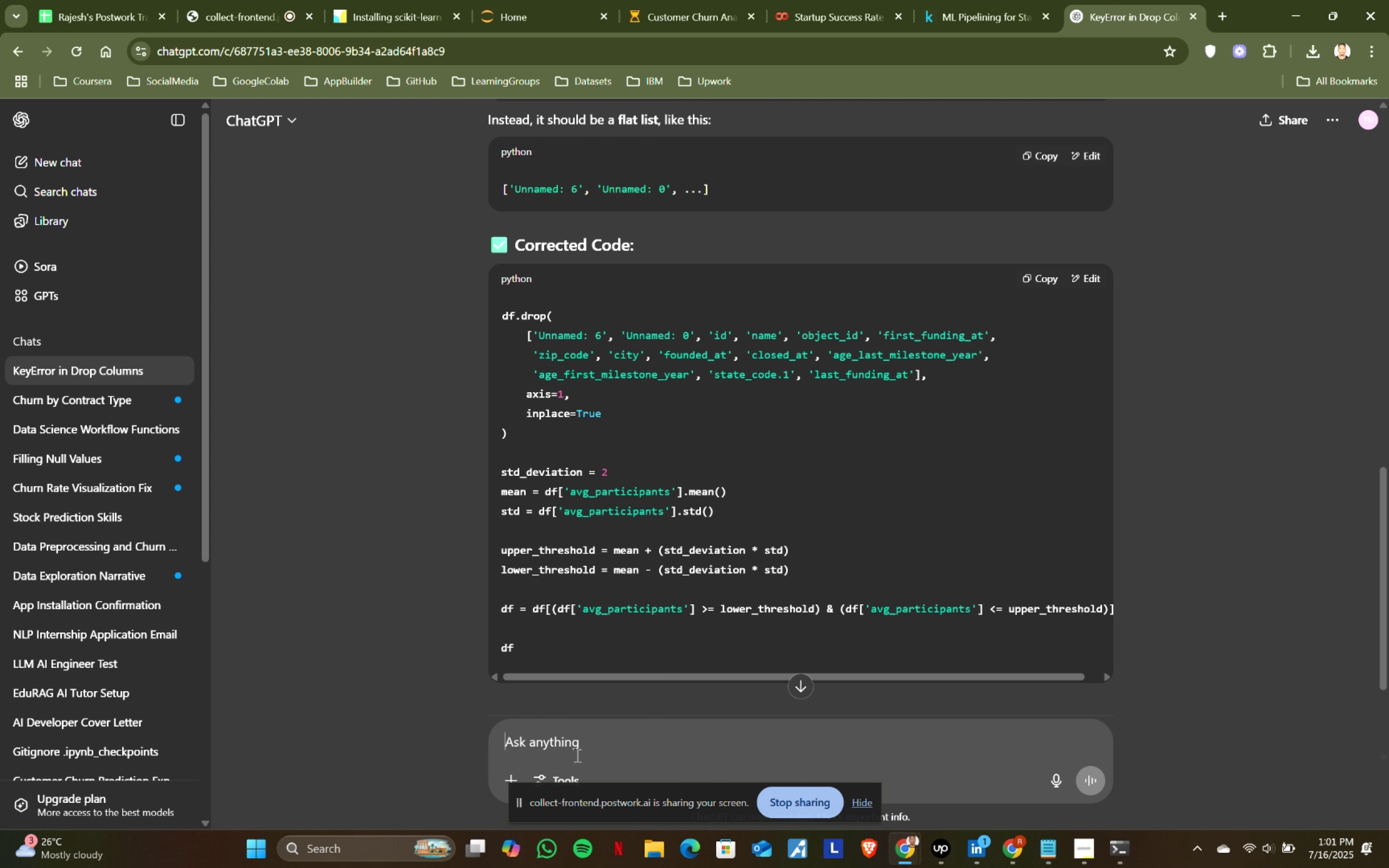 
key(V)
 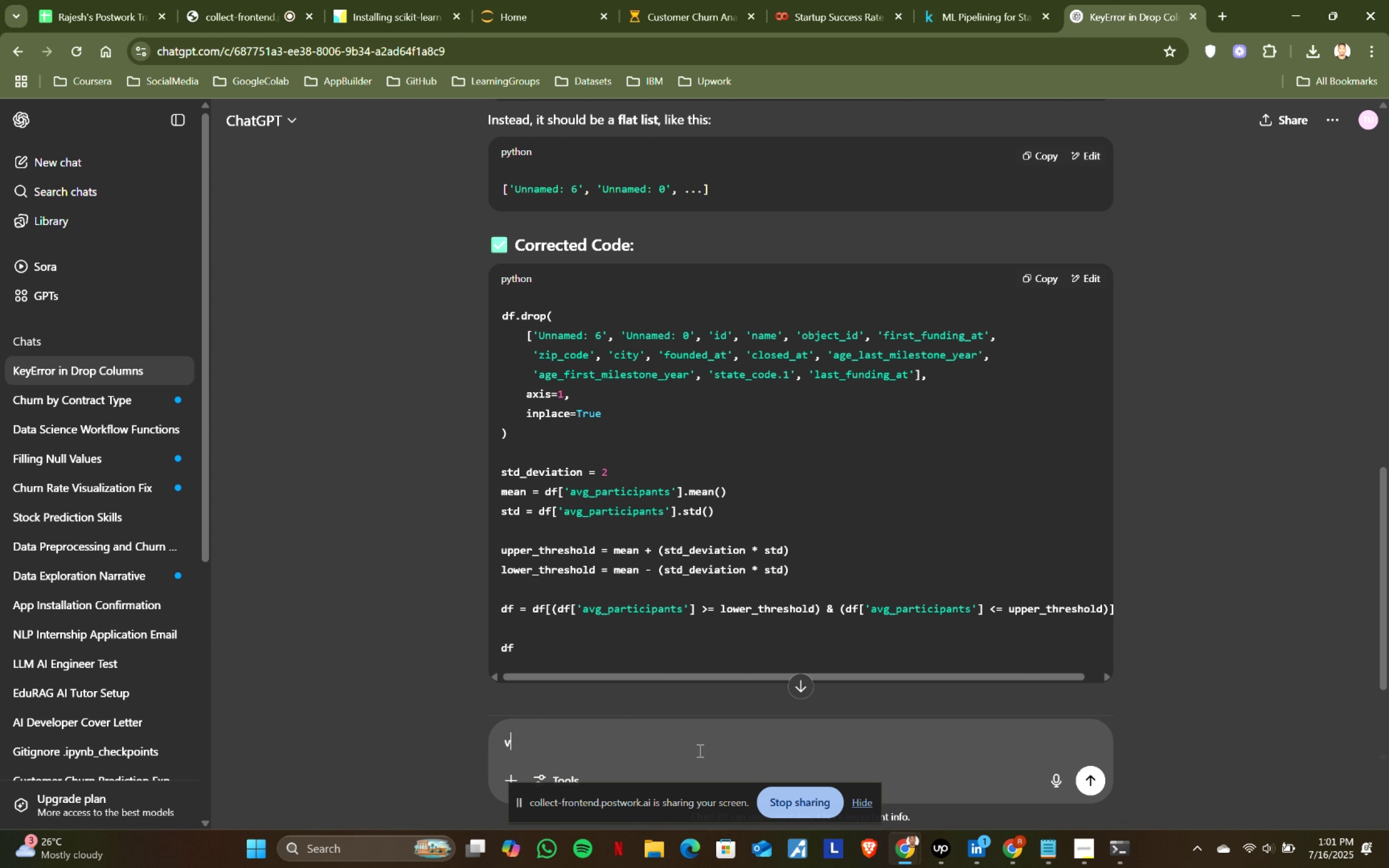 
key(Control+ControlLeft)
 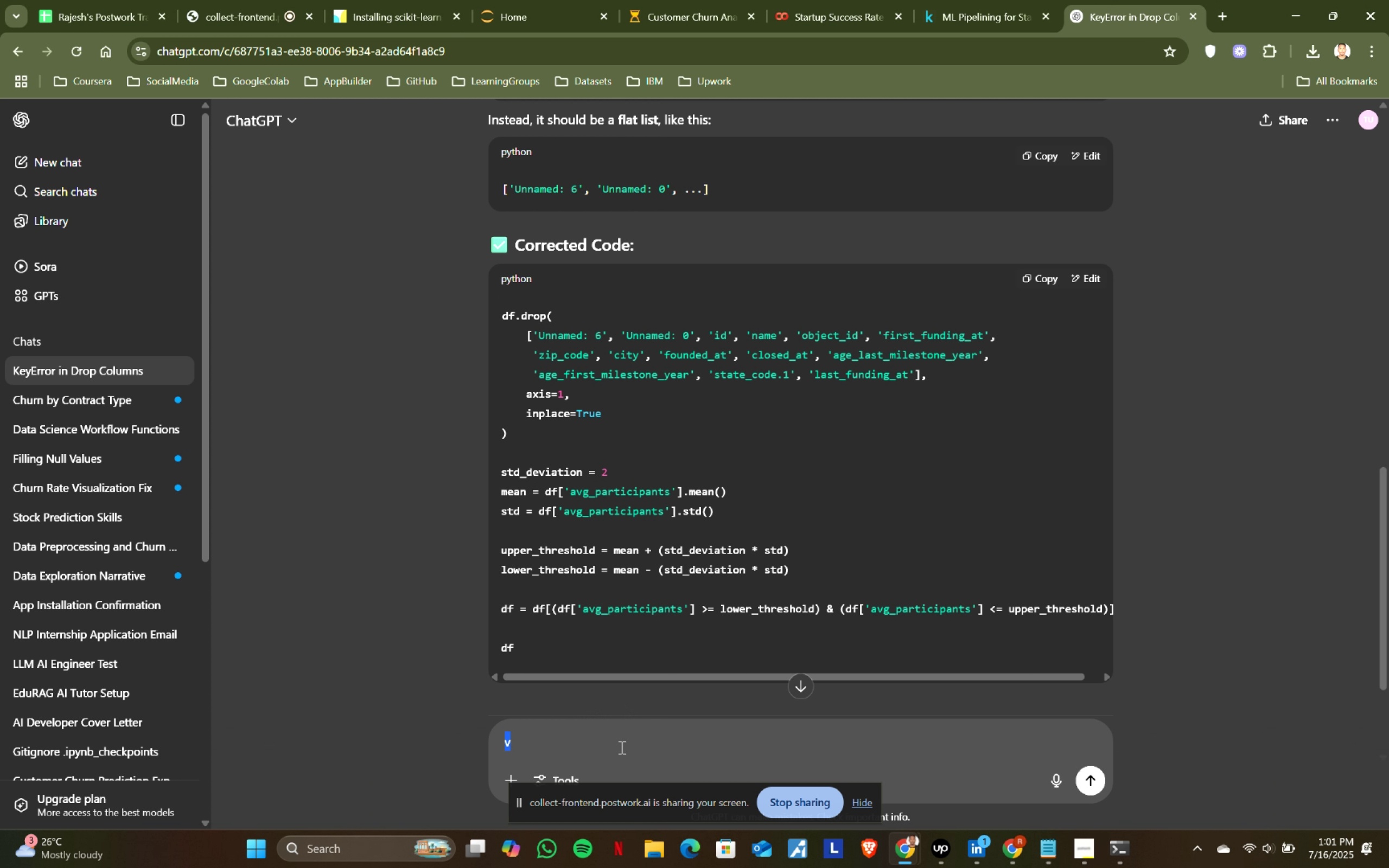 
key(Control+A)
 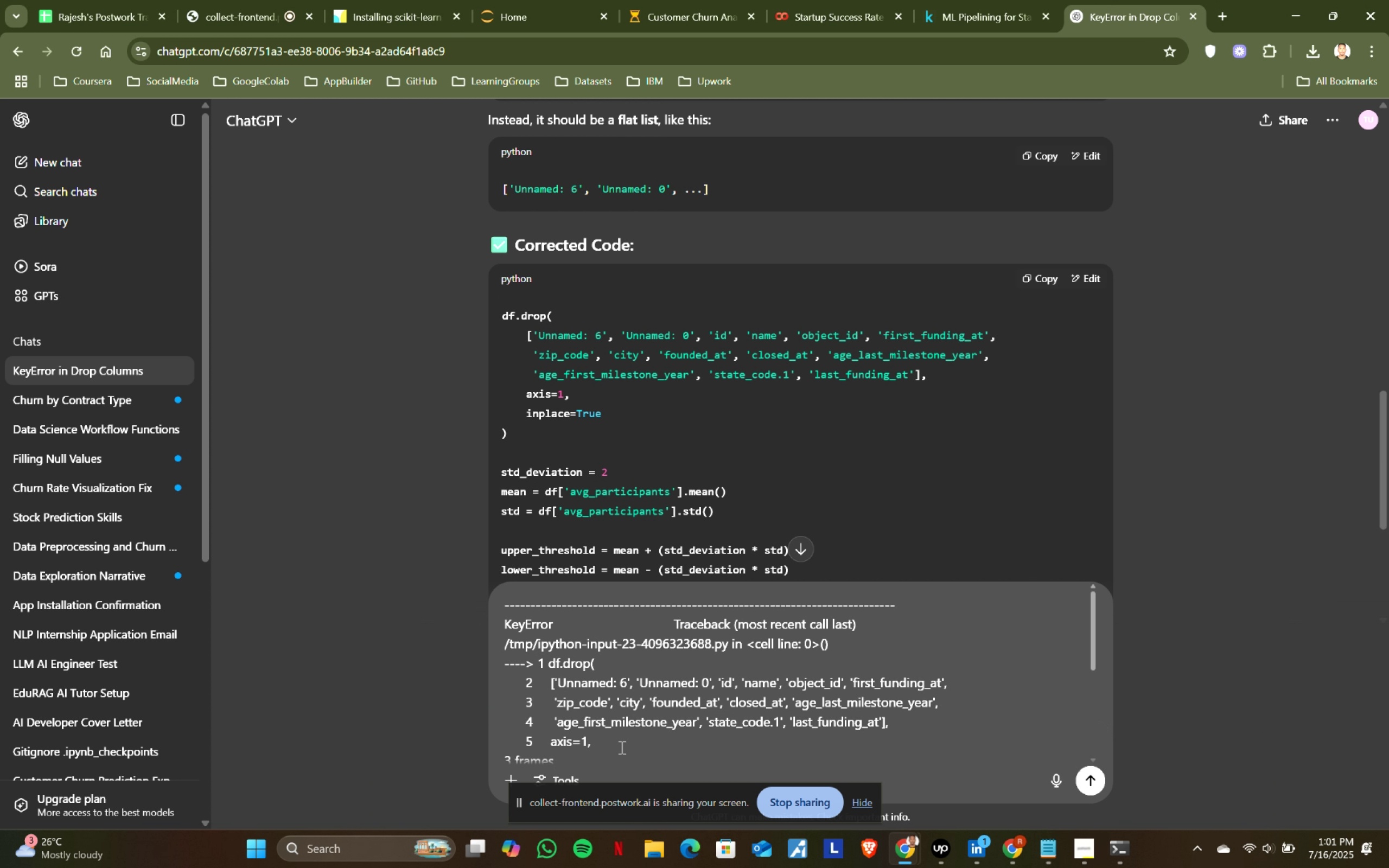 
key(Control+ControlLeft)
 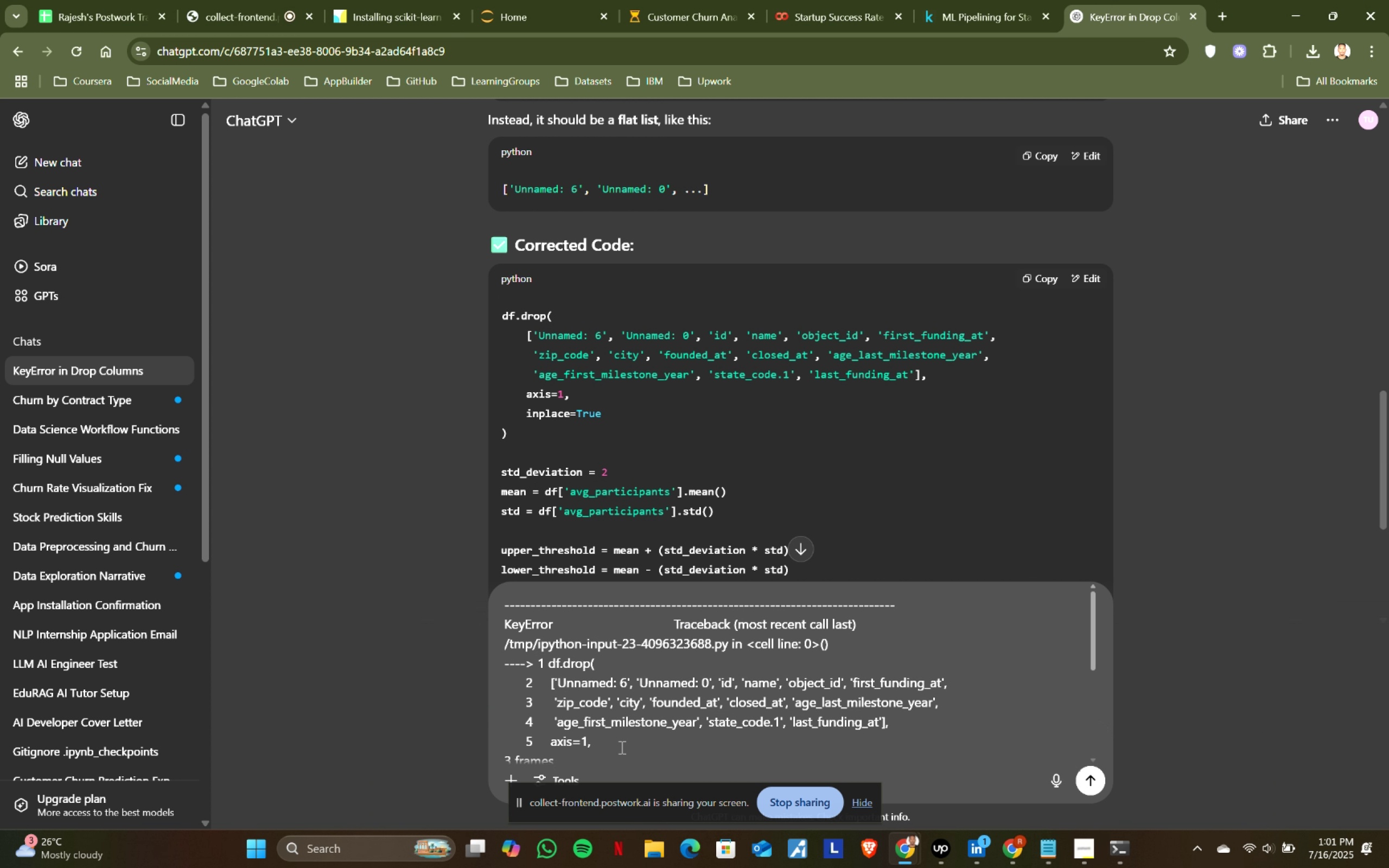 
key(Control+V)
 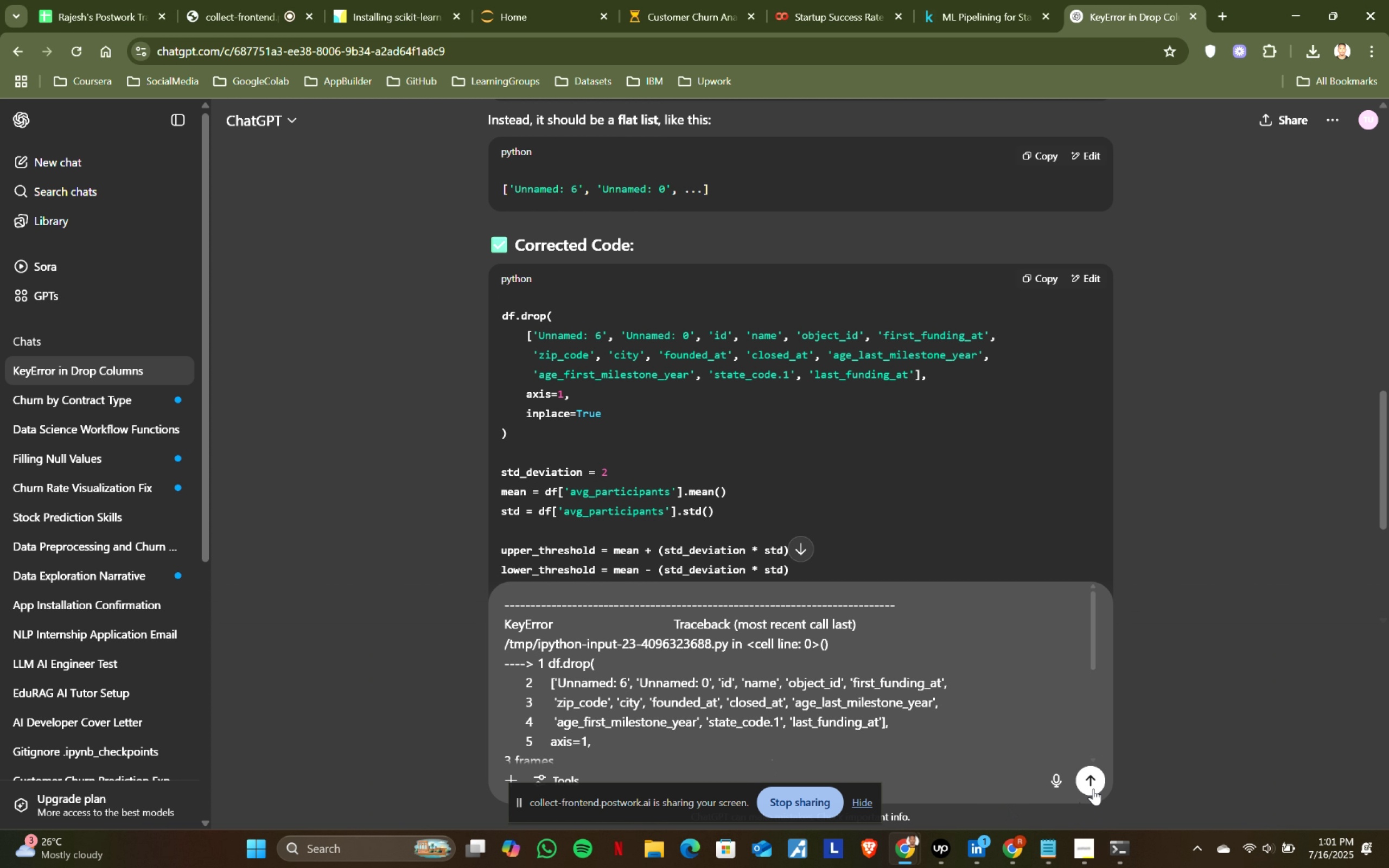 
left_click([1098, 777])
 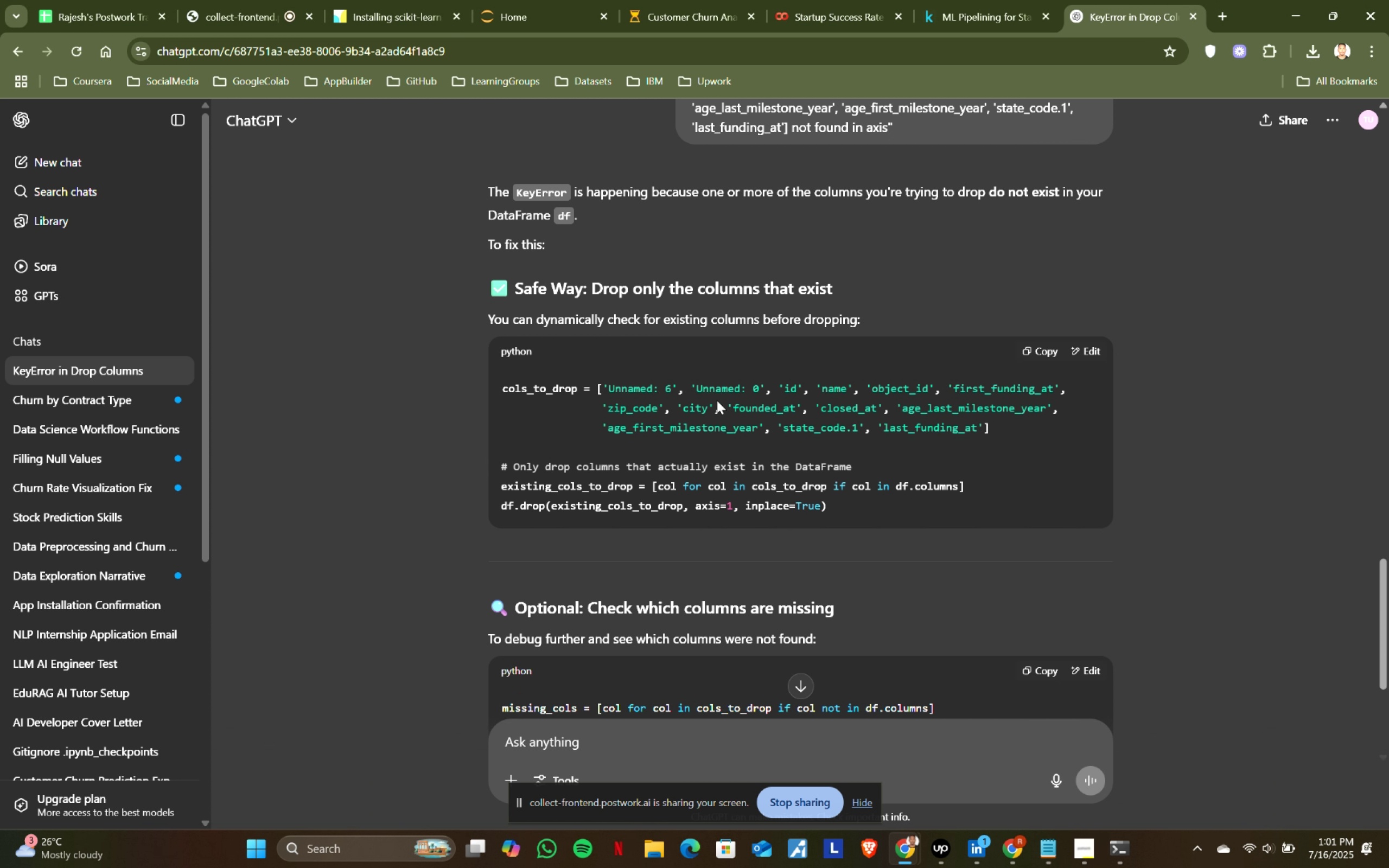 
wait(7.86)
 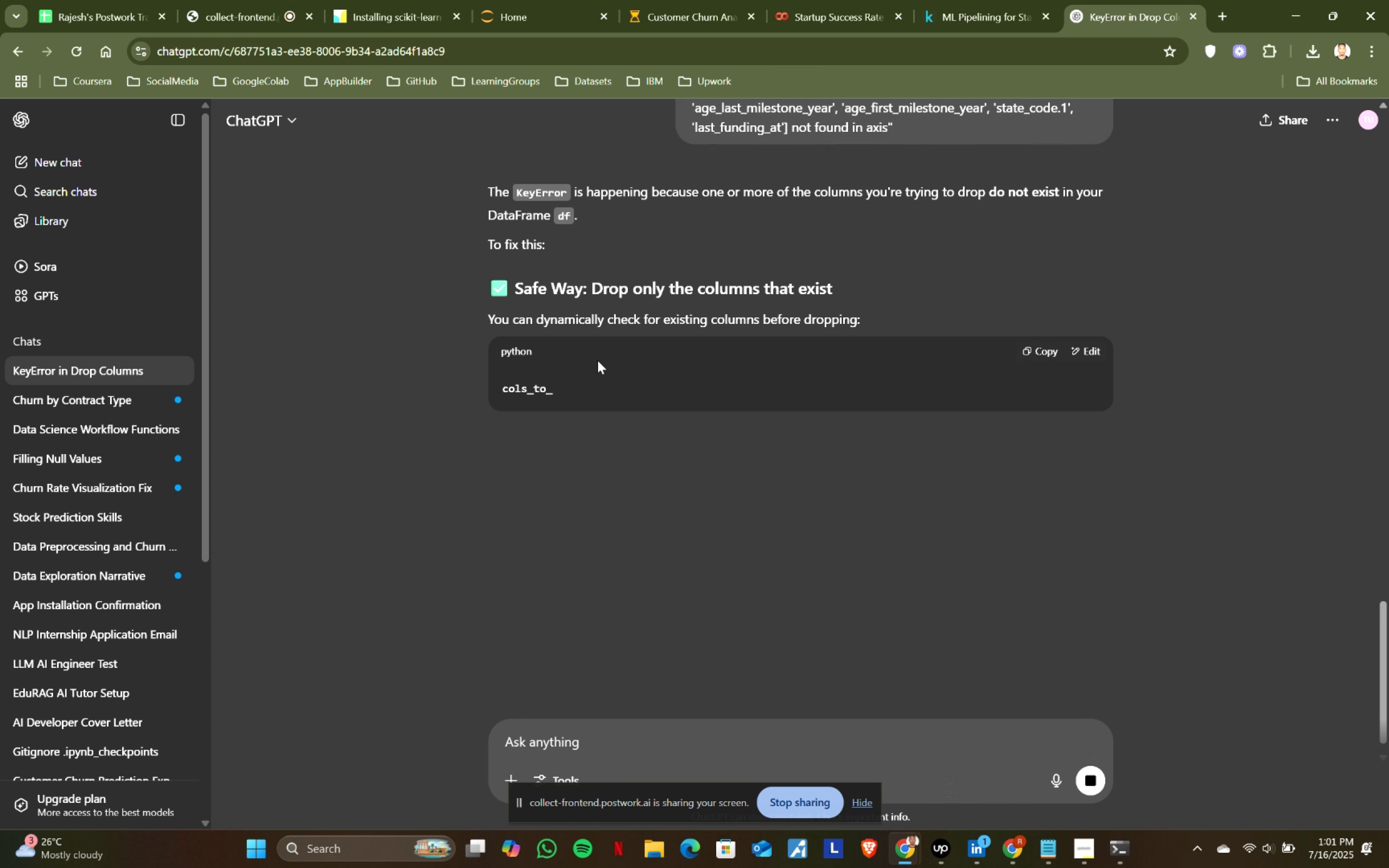 
scroll: coordinate [936, 309], scroll_direction: down, amount: 1.0
 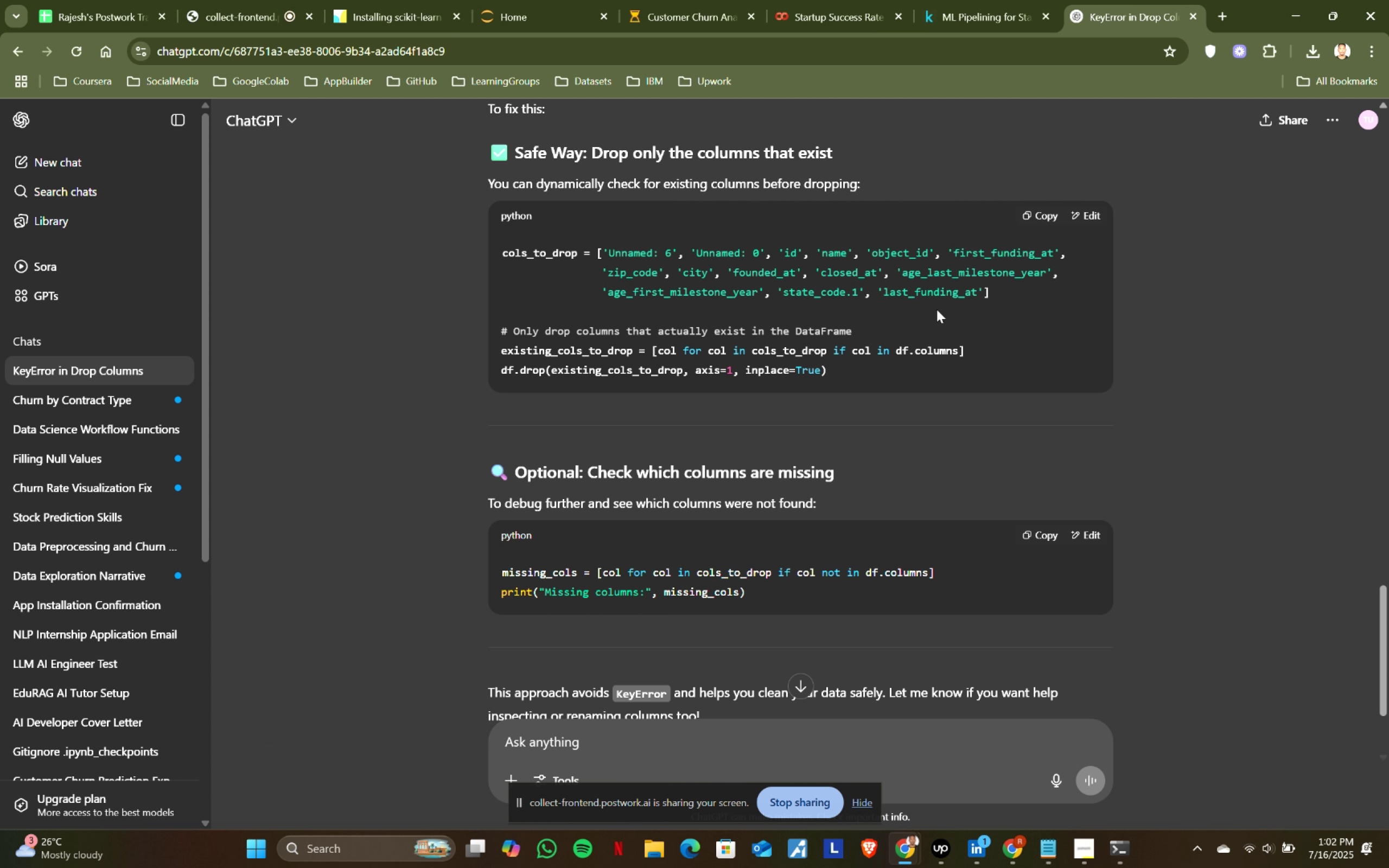 
wait(6.34)
 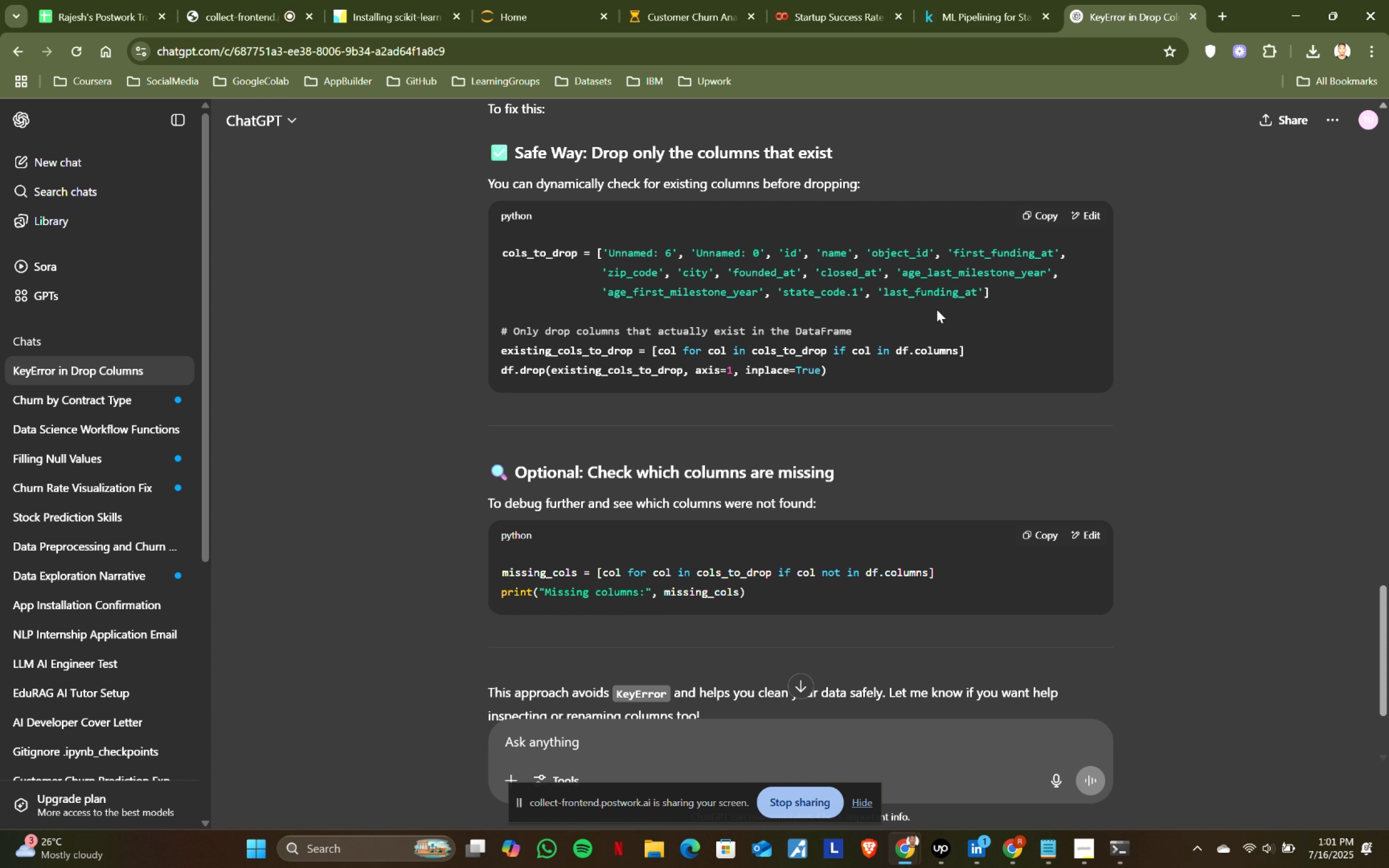 
scroll: coordinate [936, 309], scroll_direction: up, amount: 1.0
 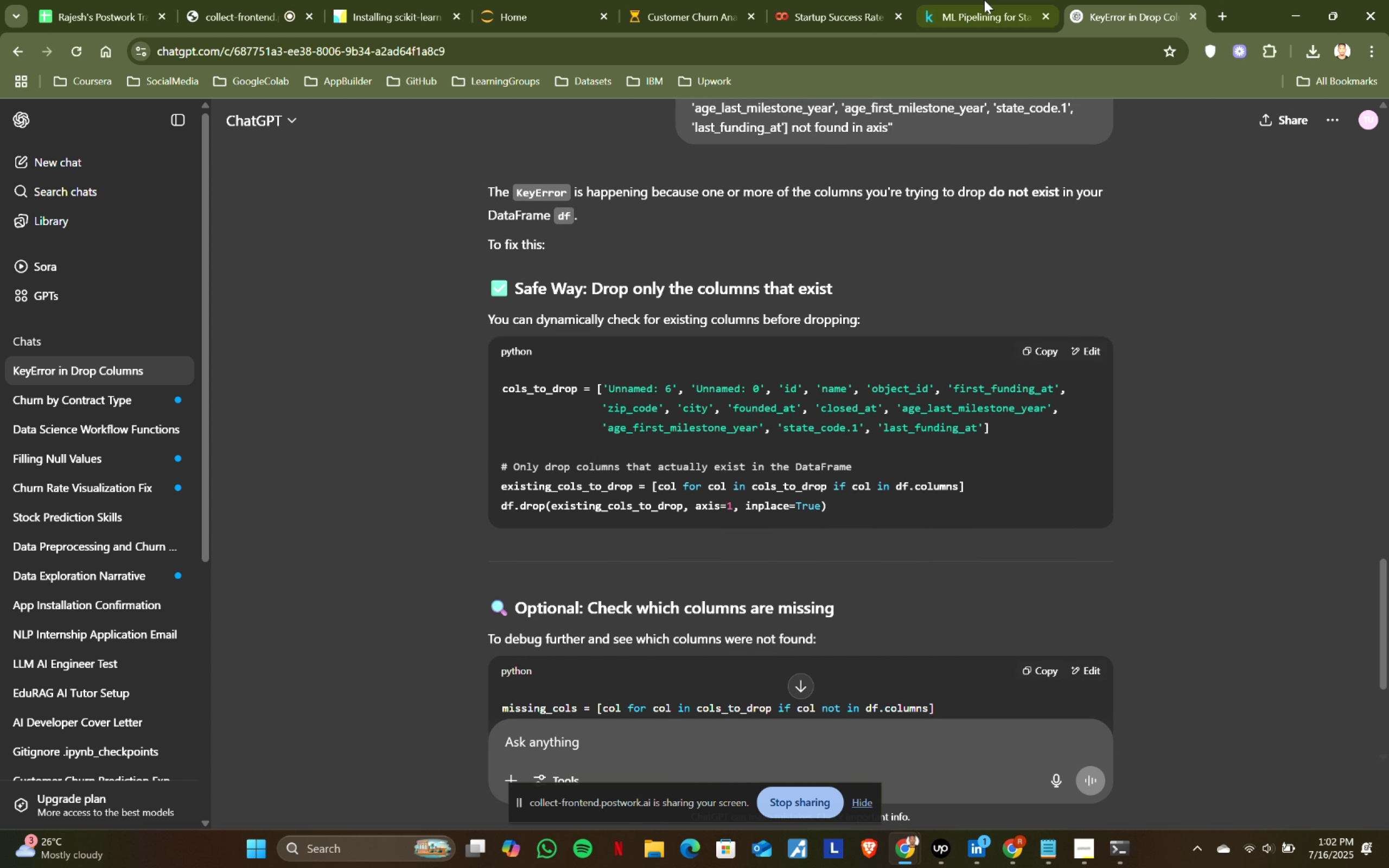 
left_click([976, 0])
 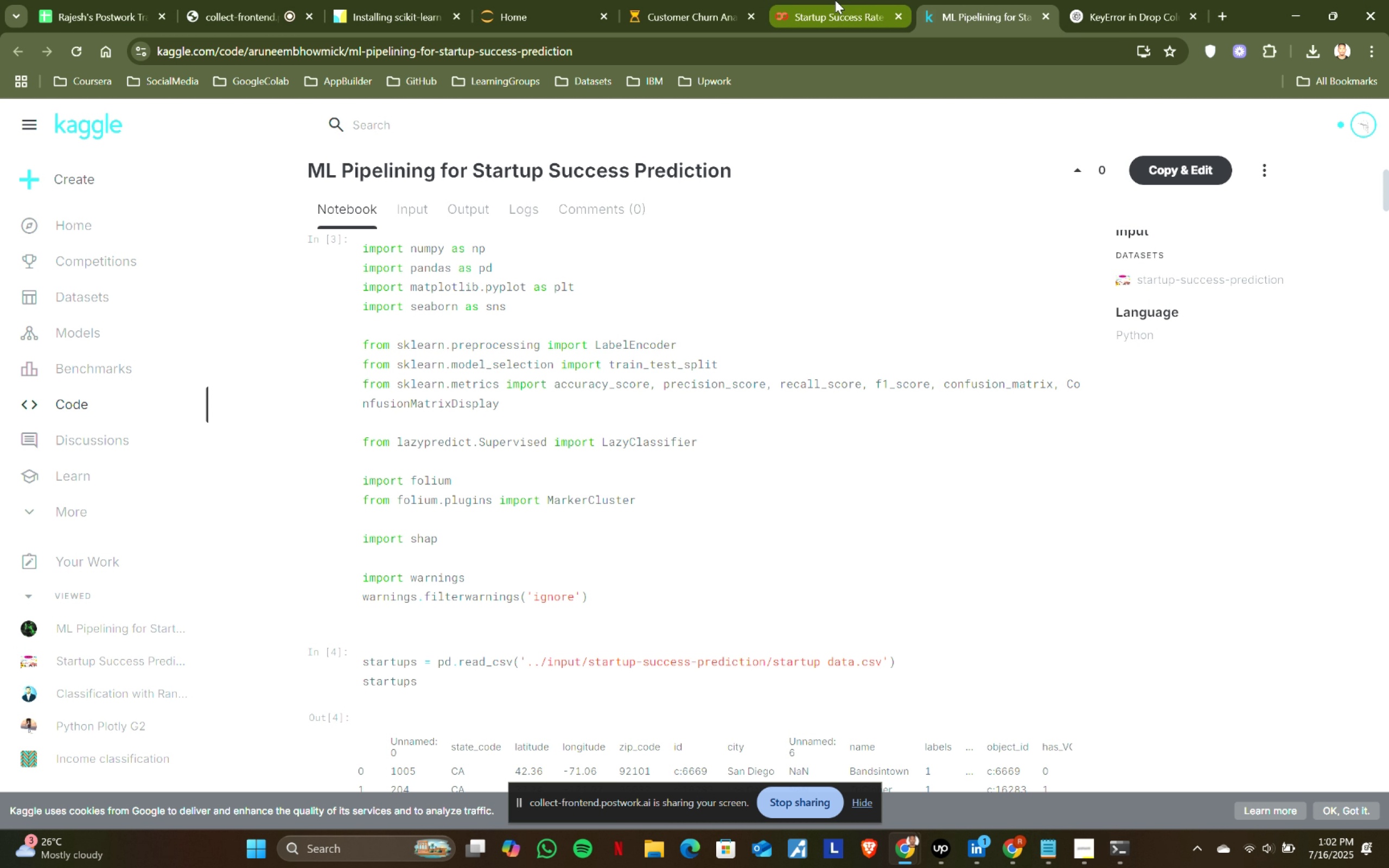 
left_click([836, 0])
 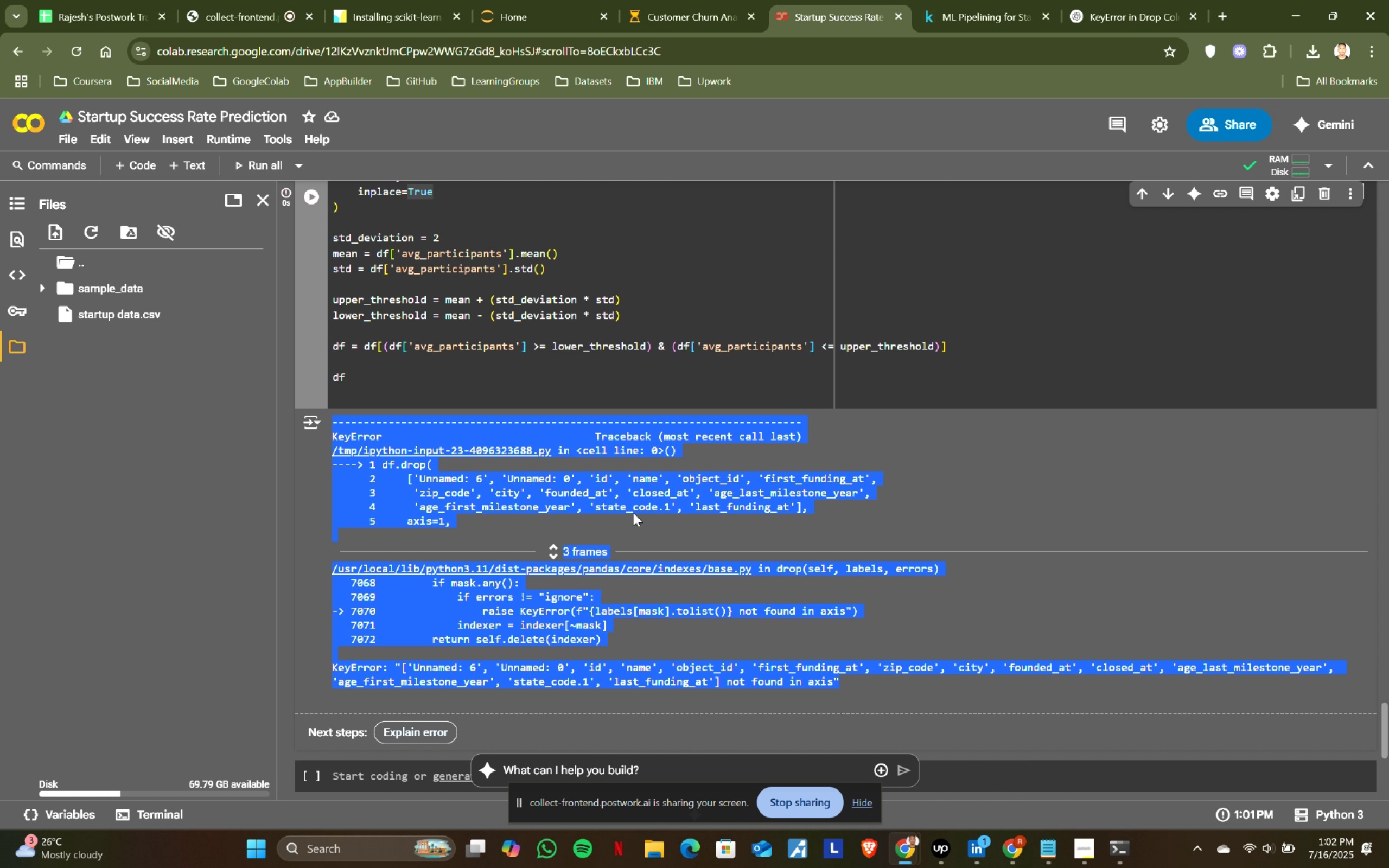 
left_click([712, 498])
 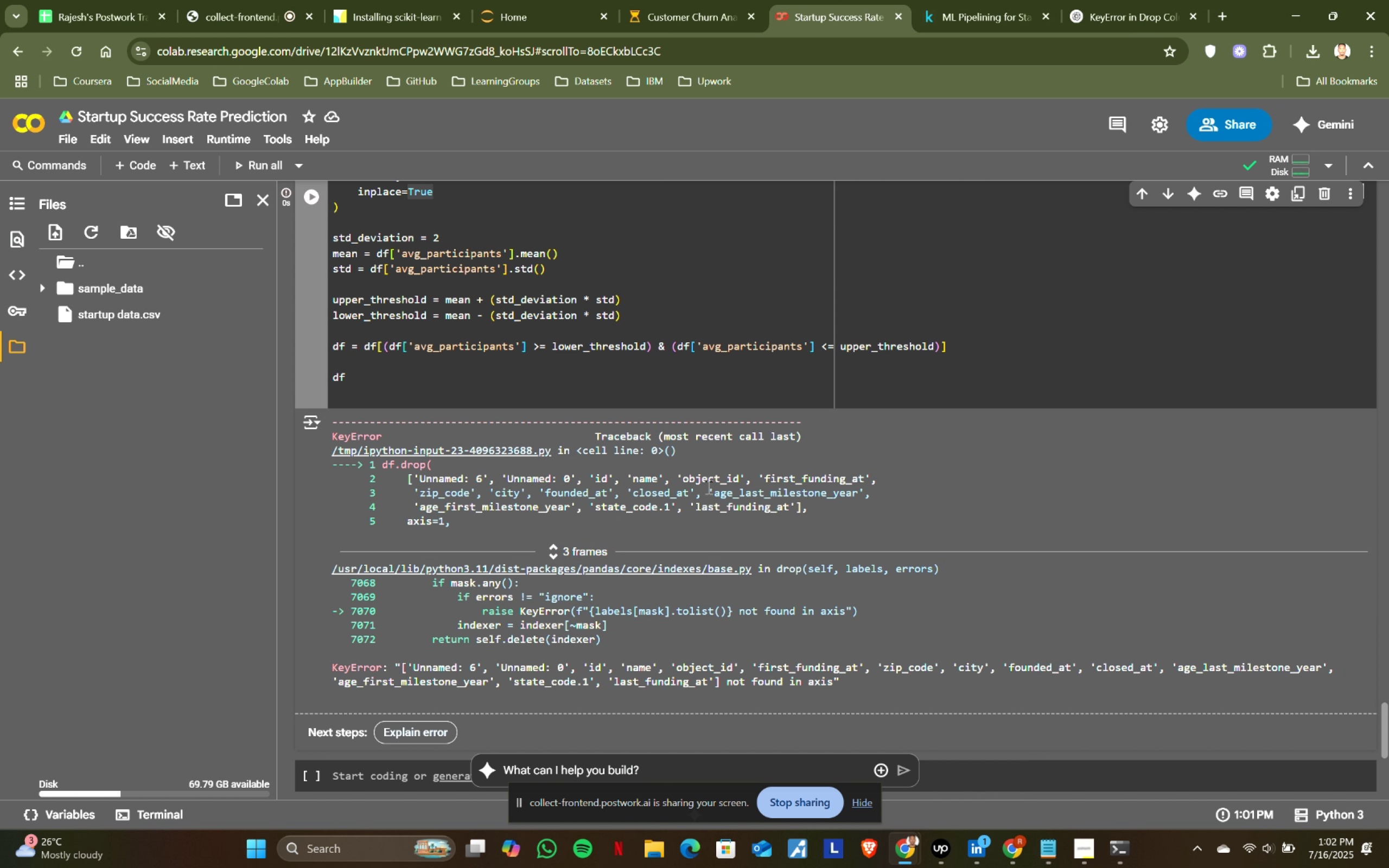 
scroll: coordinate [326, 374], scroll_direction: up, amount: 21.0
 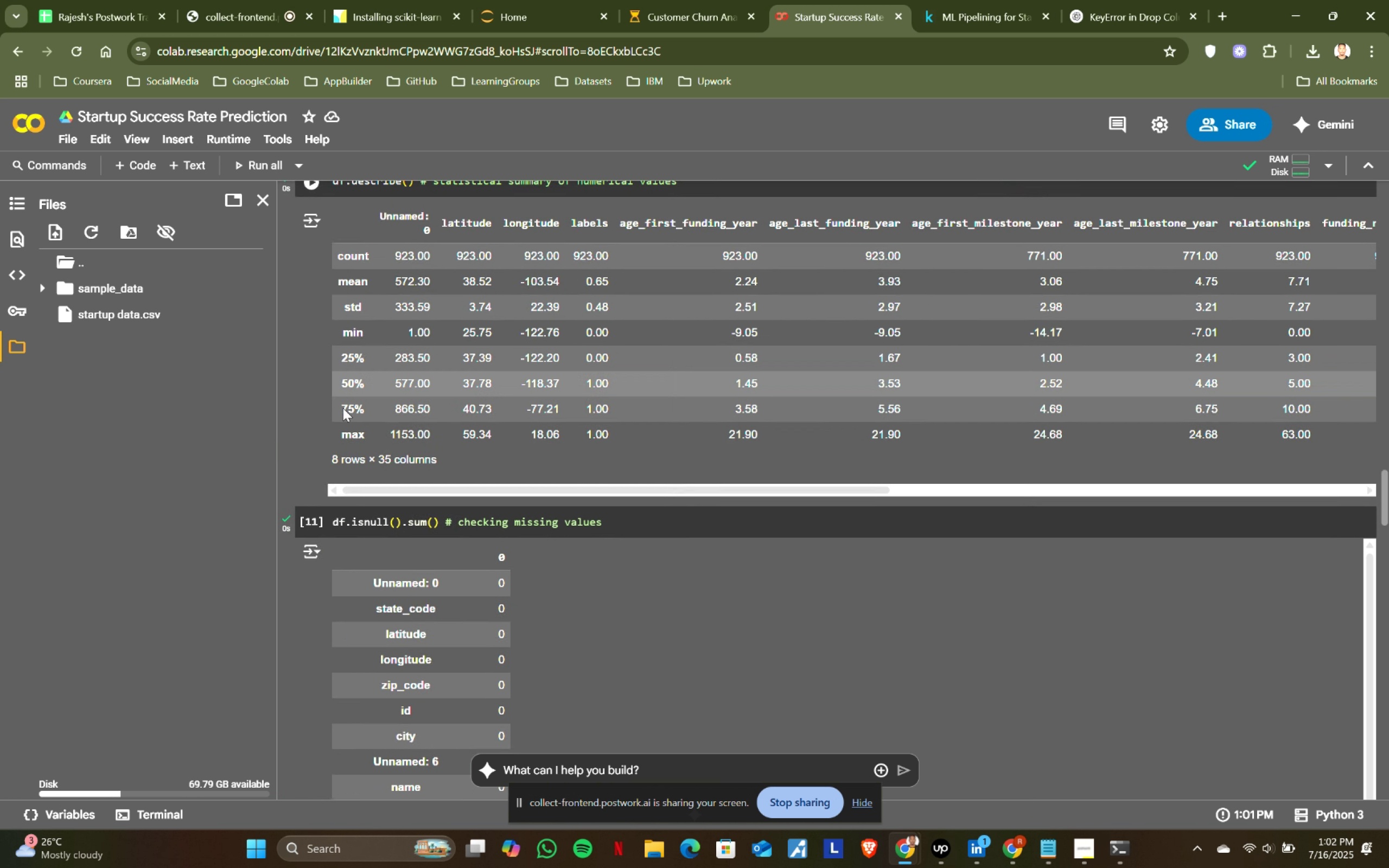 
scroll: coordinate [285, 642], scroll_direction: down, amount: 18.0
 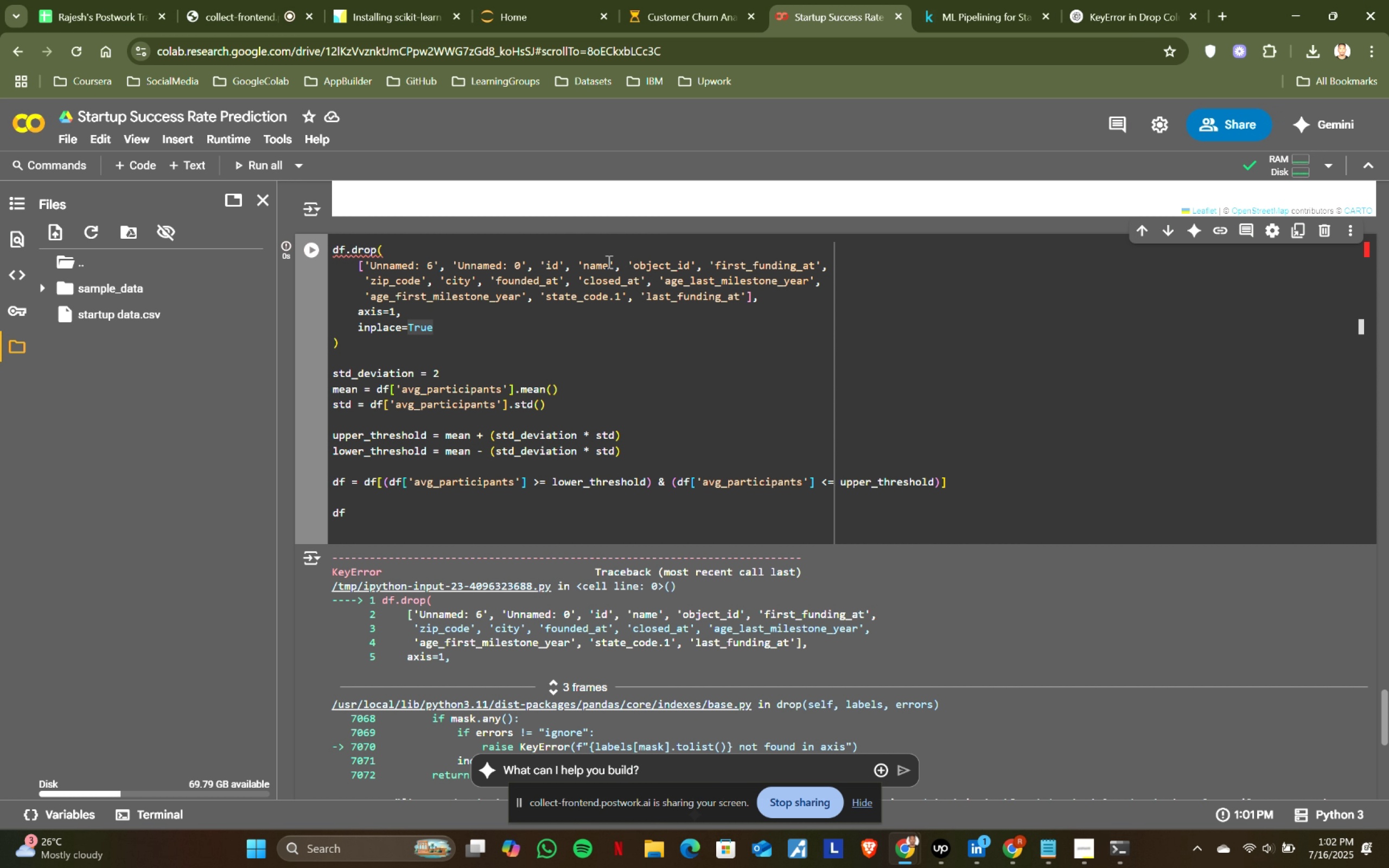 
scroll: coordinate [285, 369], scroll_direction: up, amount: 24.0
 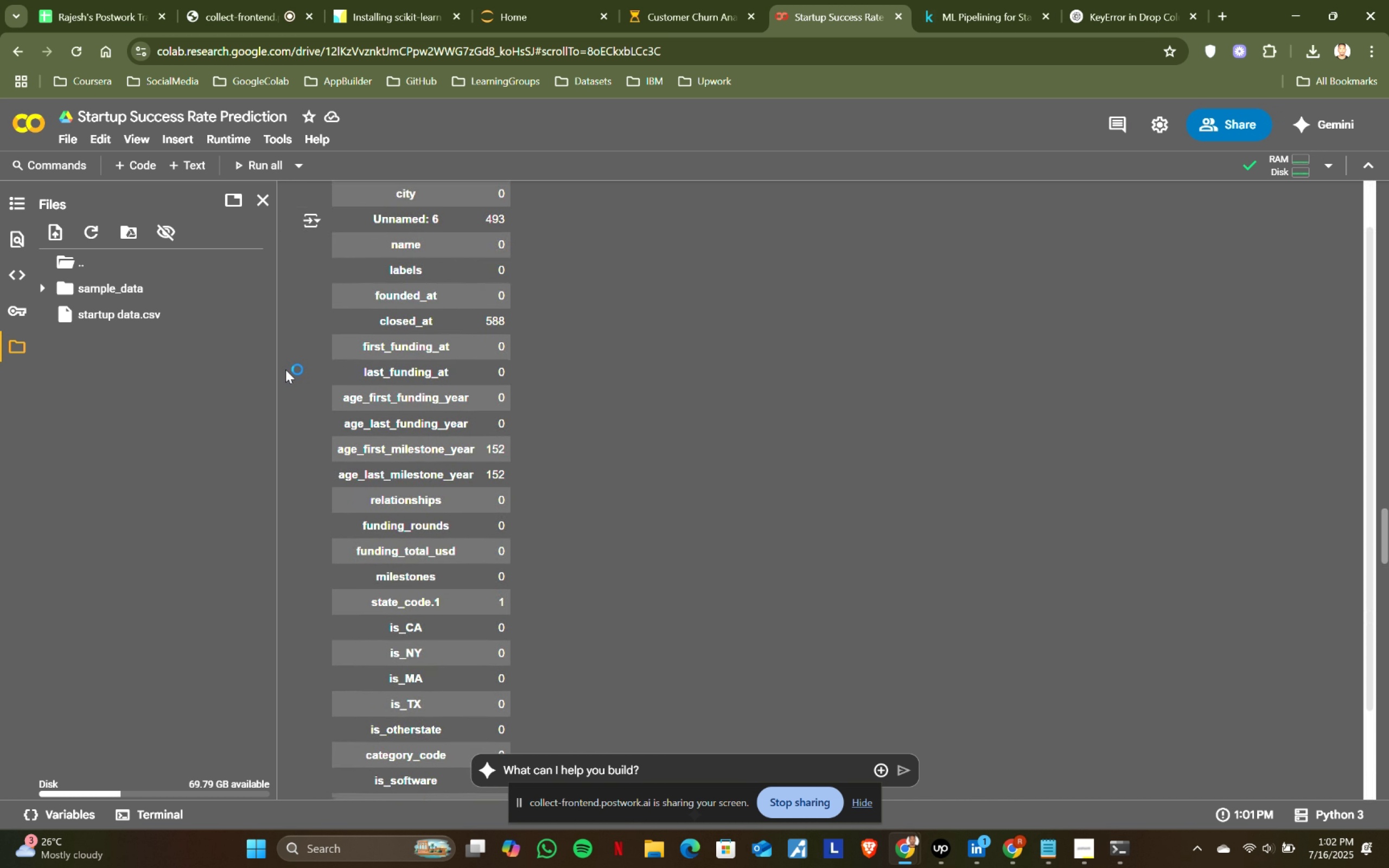 
scroll: coordinate [285, 369], scroll_direction: down, amount: 3.0
 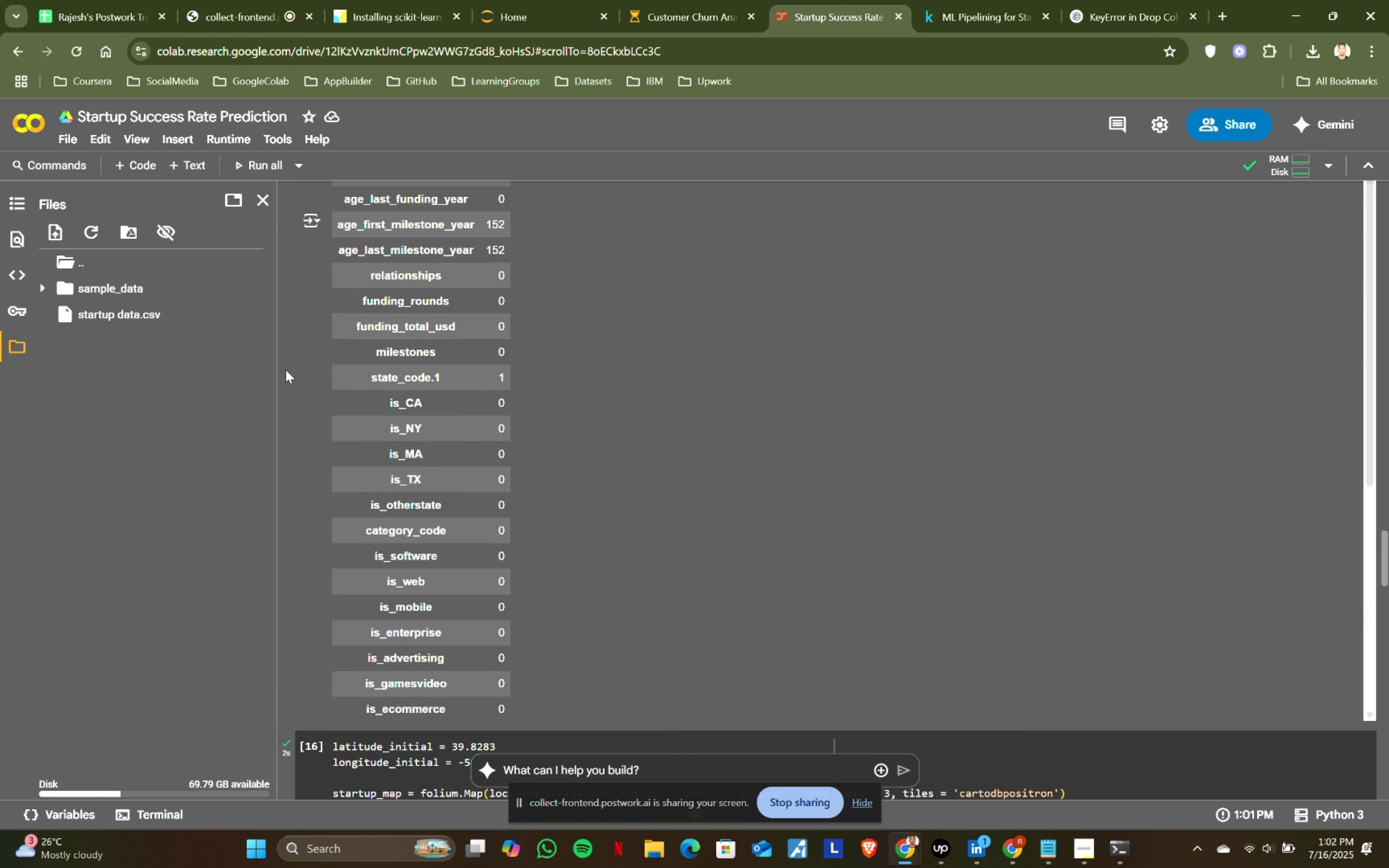 
scroll: coordinate [285, 369], scroll_direction: up, amount: 3.0
 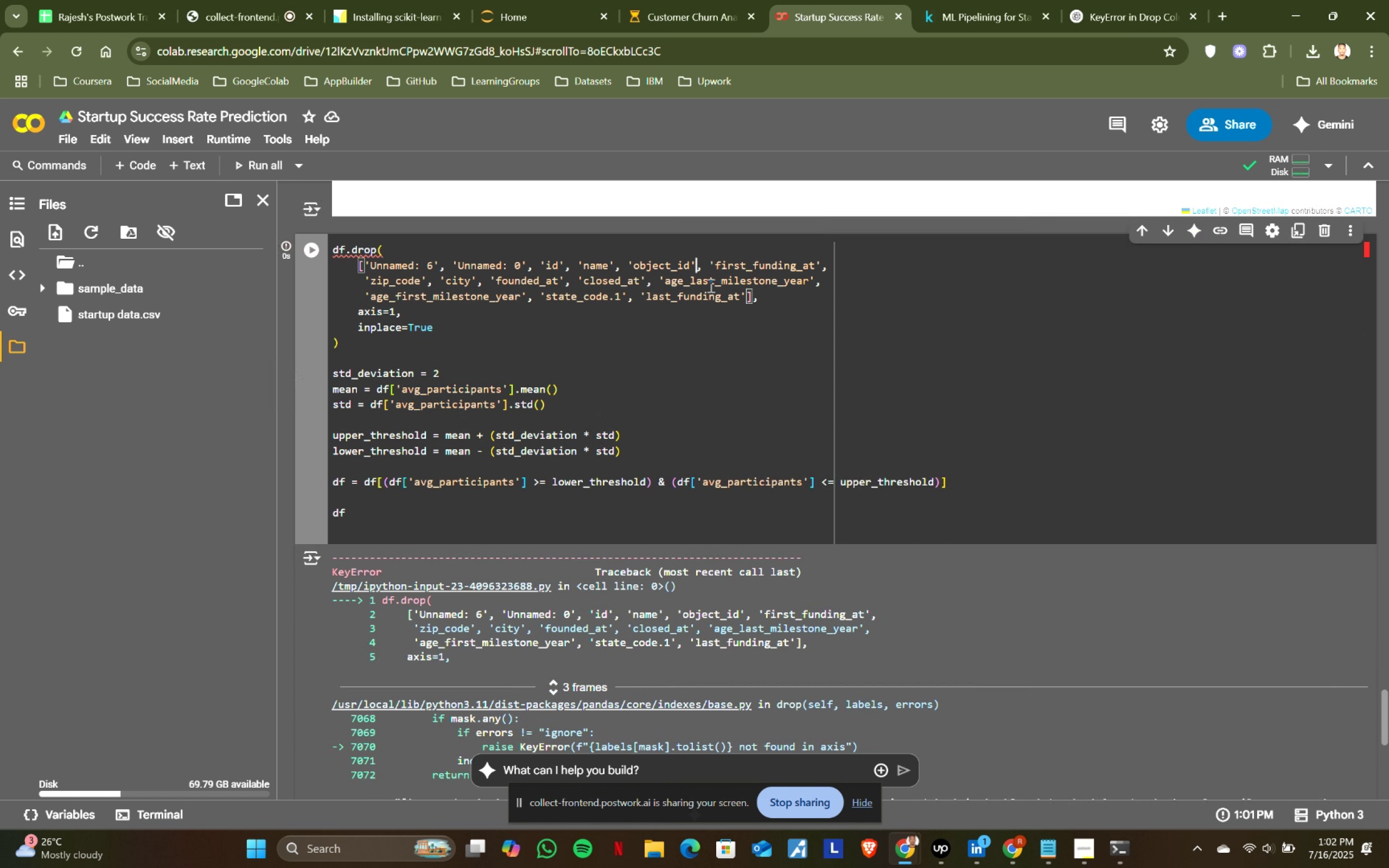 
scroll: coordinate [285, 369], scroll_direction: down, amount: 3.0
 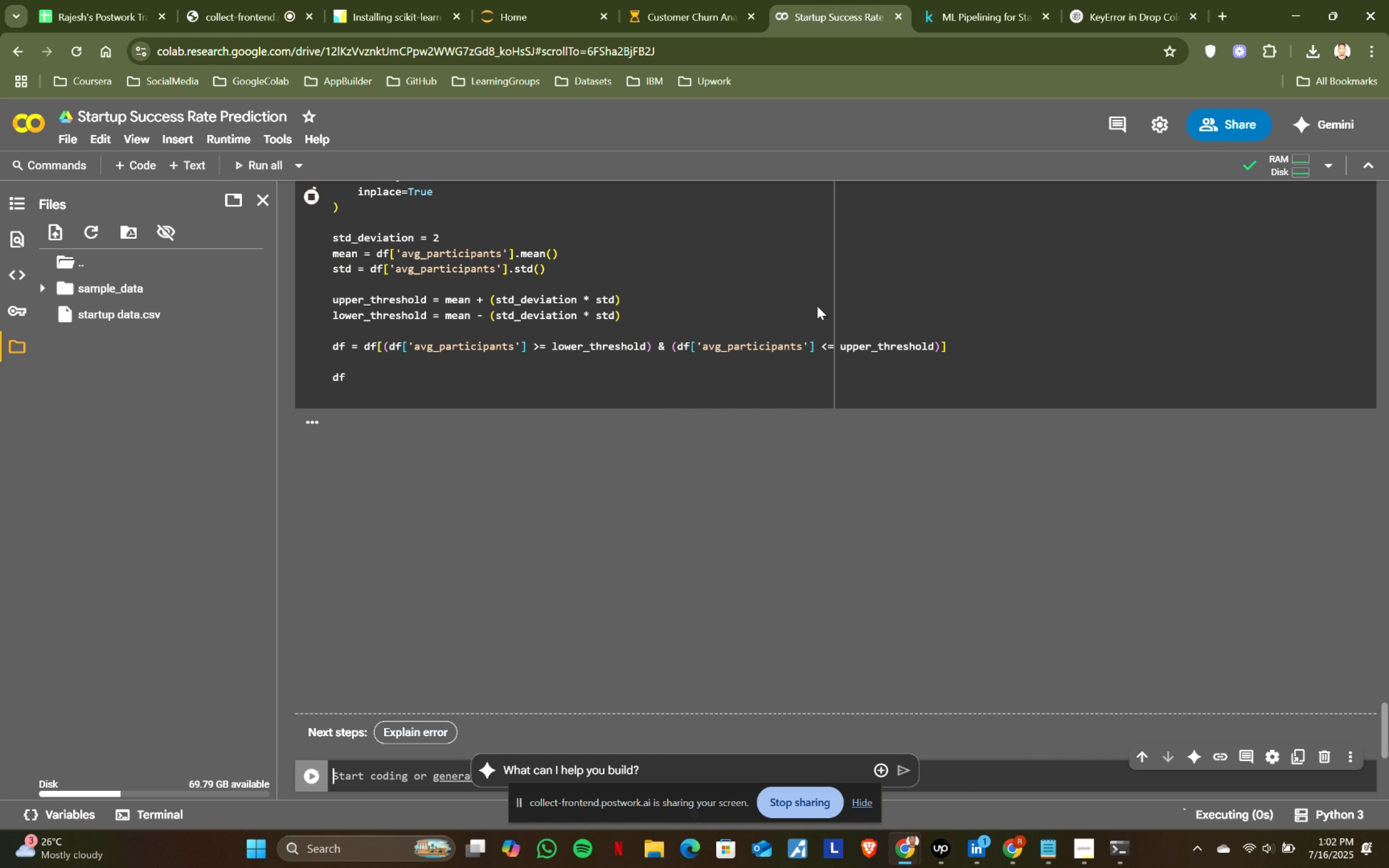 
left_click([697, 261])
 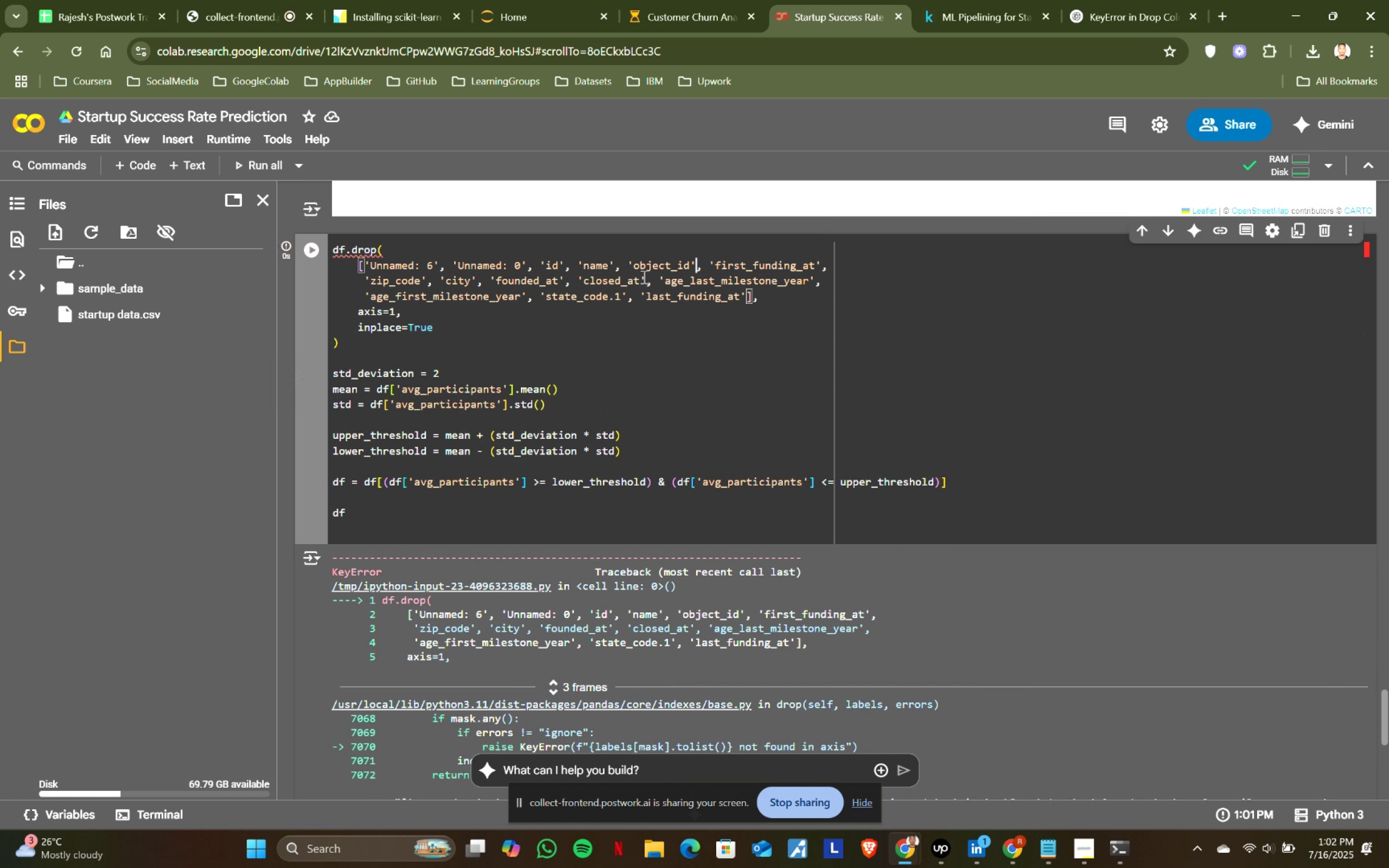 
hold_key(key=ShiftLeft, duration=0.73)
left_click([615, 264])
 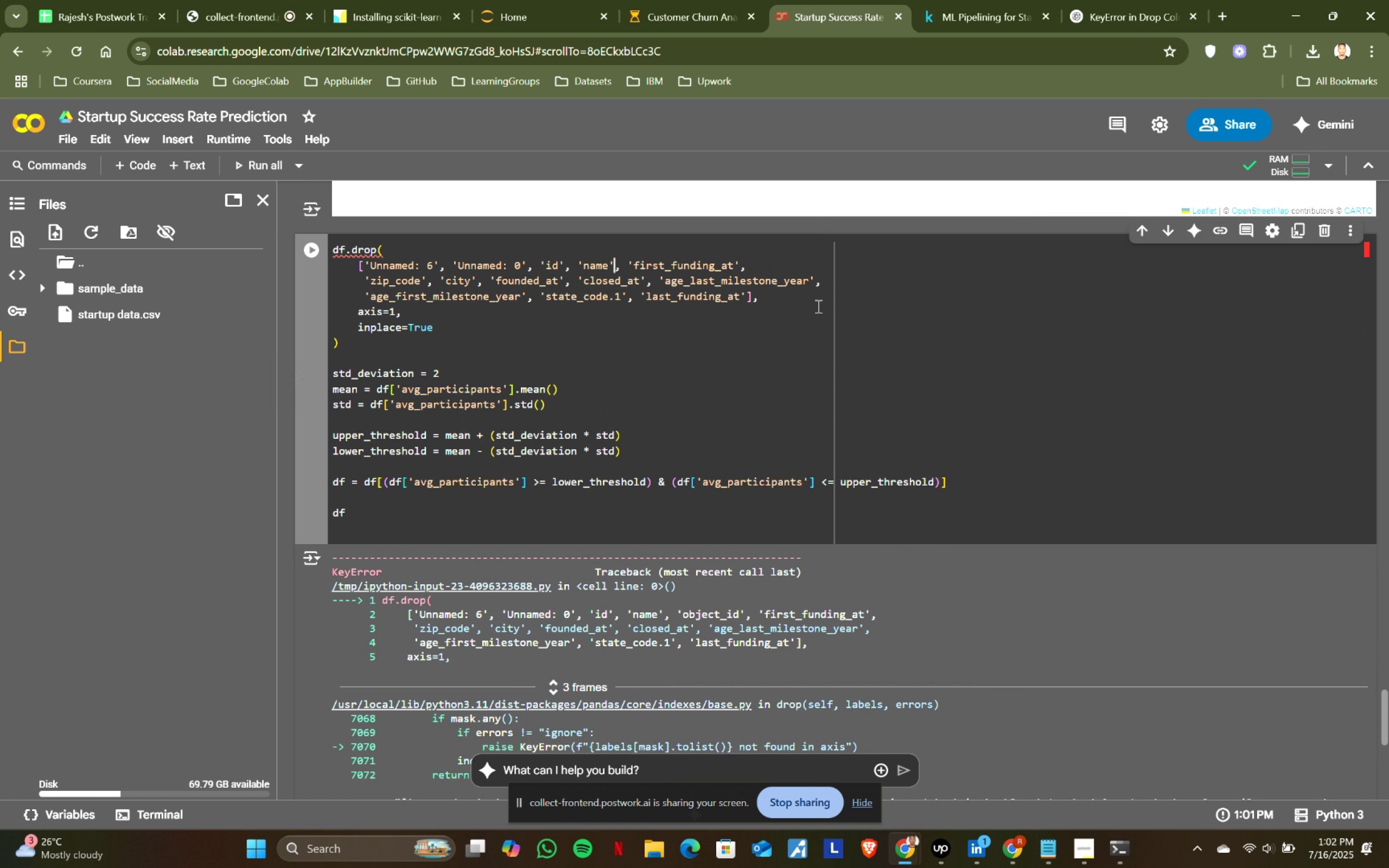 
key(Backspace)
 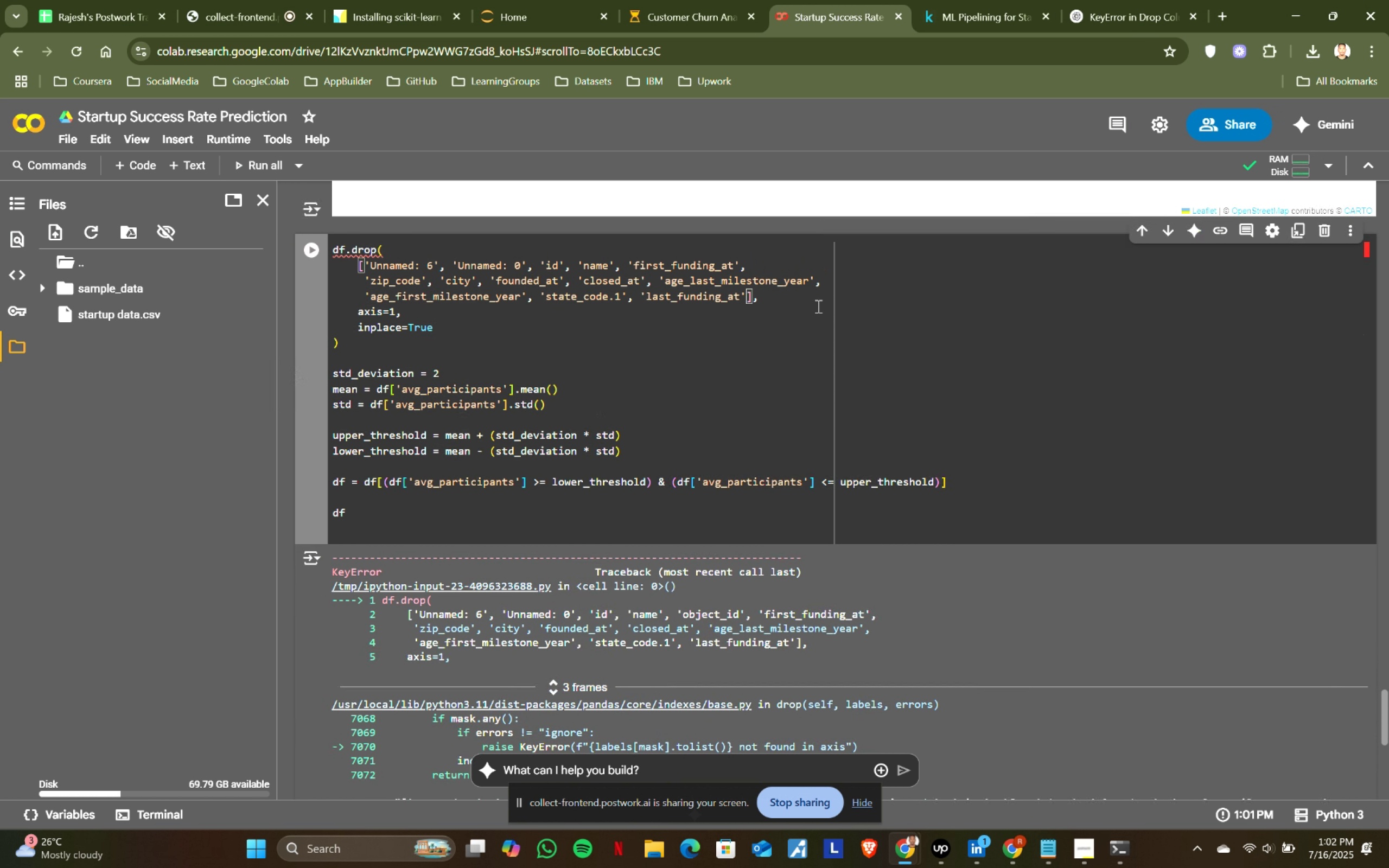 
key(Shift+ShiftRight)
 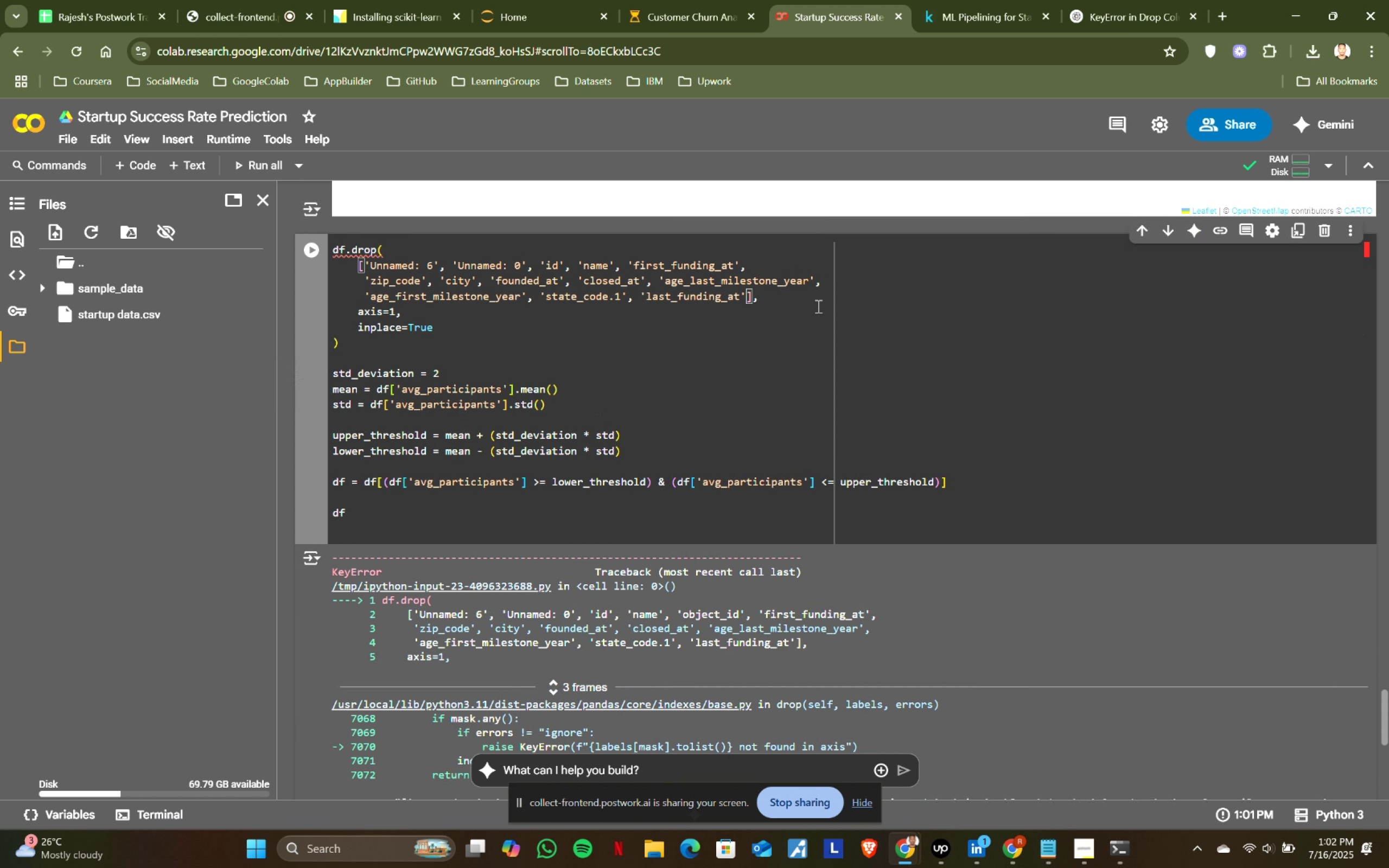 
key(Shift+Enter)
 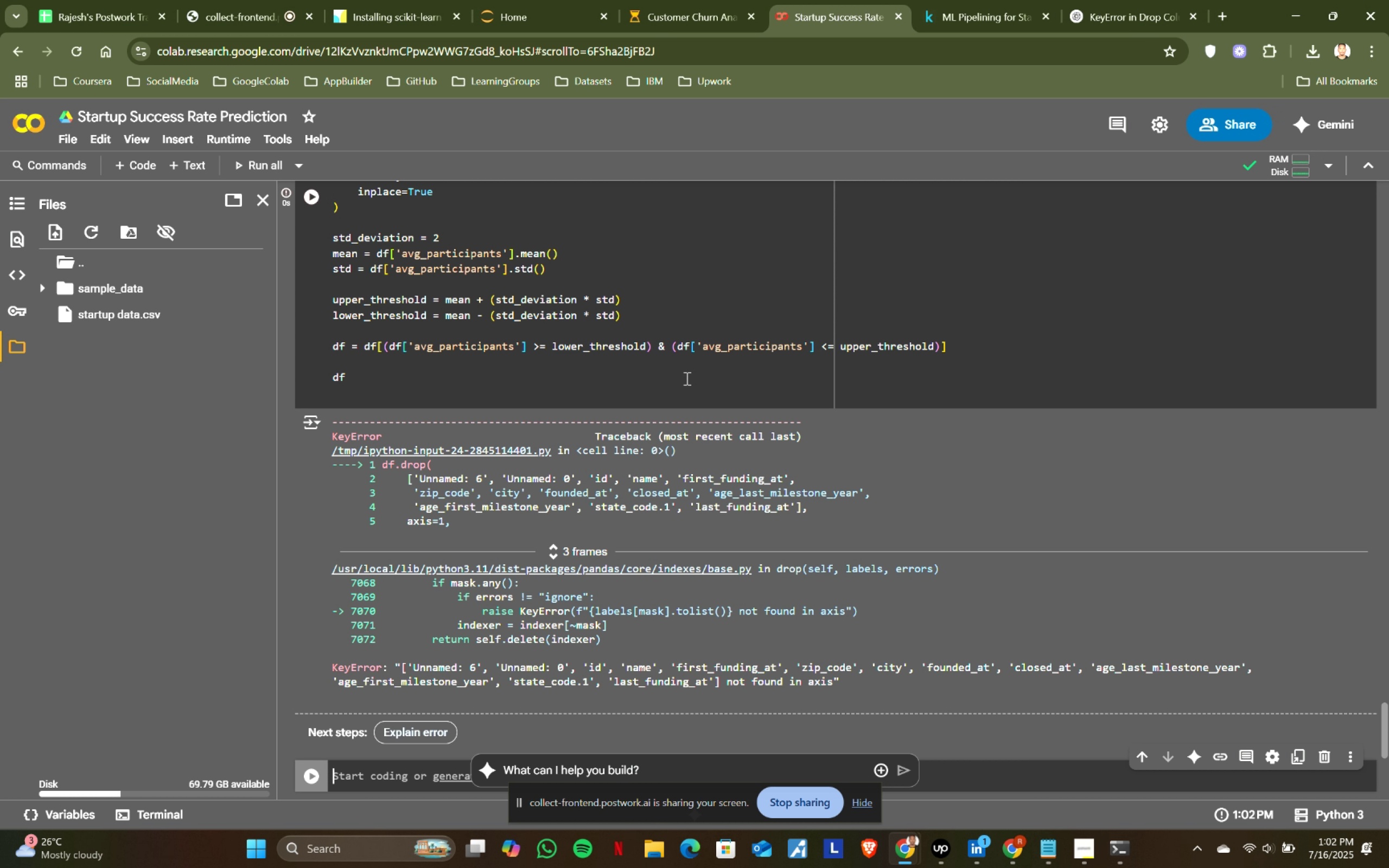 
wait(5.0)
 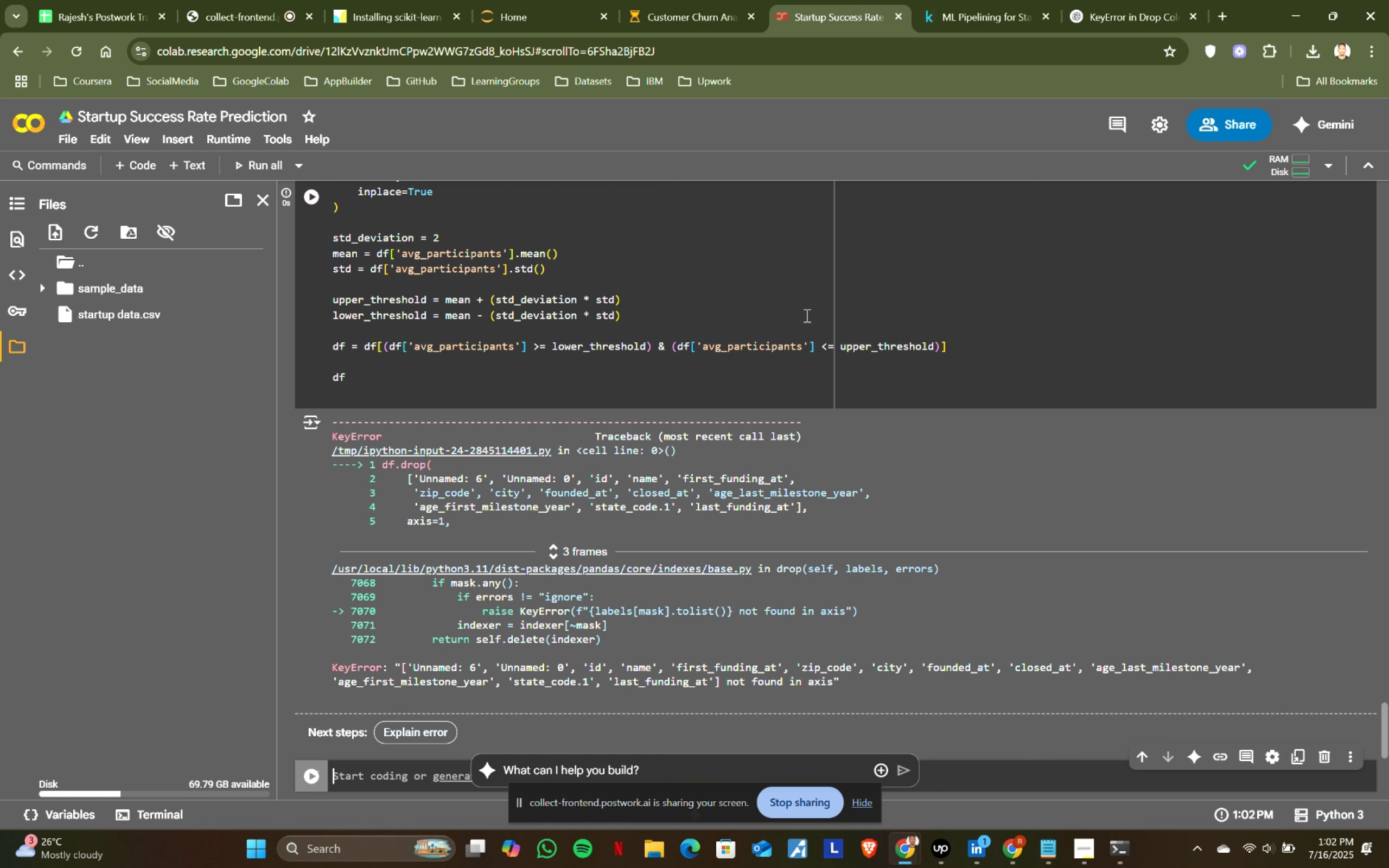 
scroll: coordinate [686, 378], scroll_direction: up, amount: 2.0
 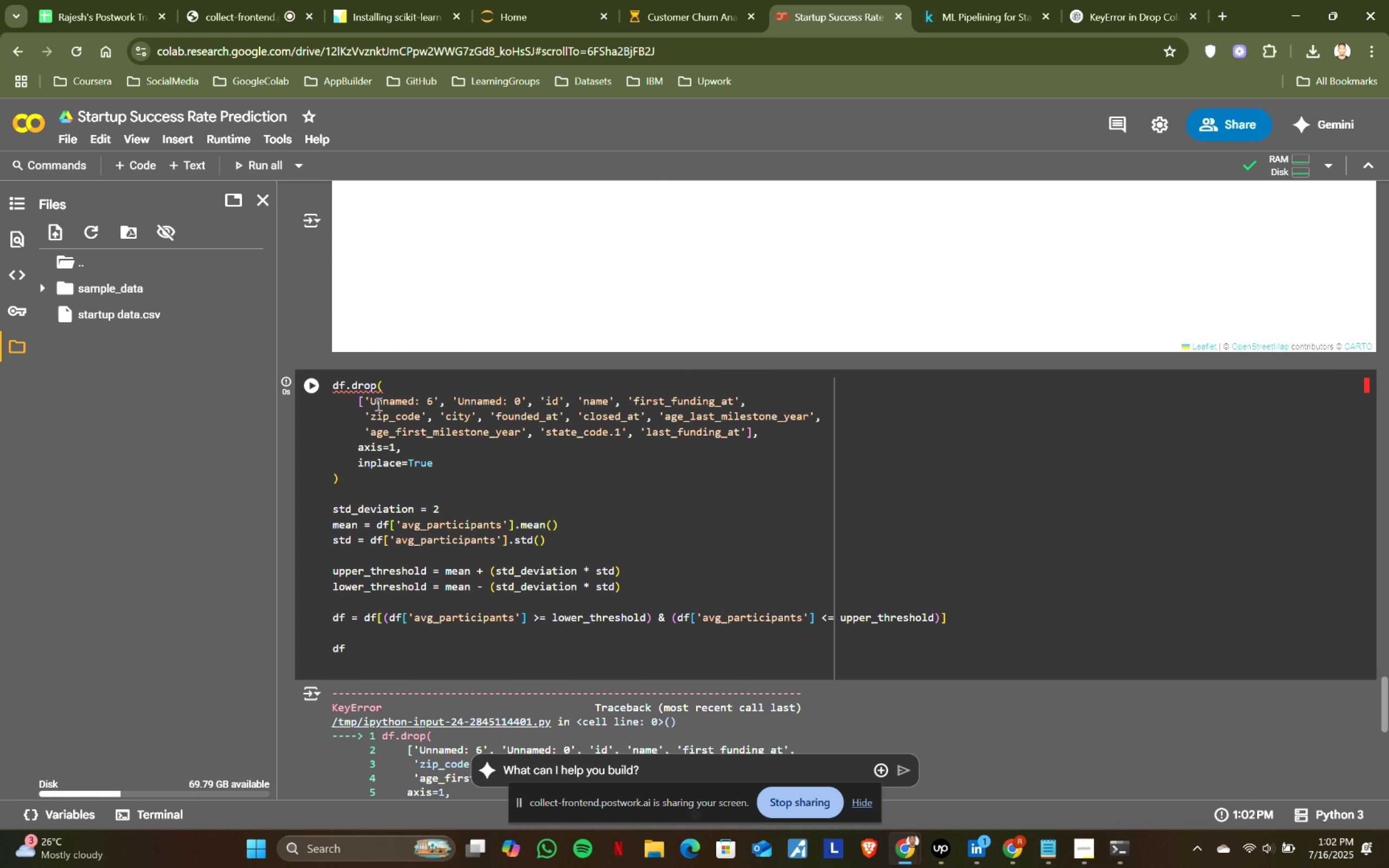 
left_click([351, 386])
 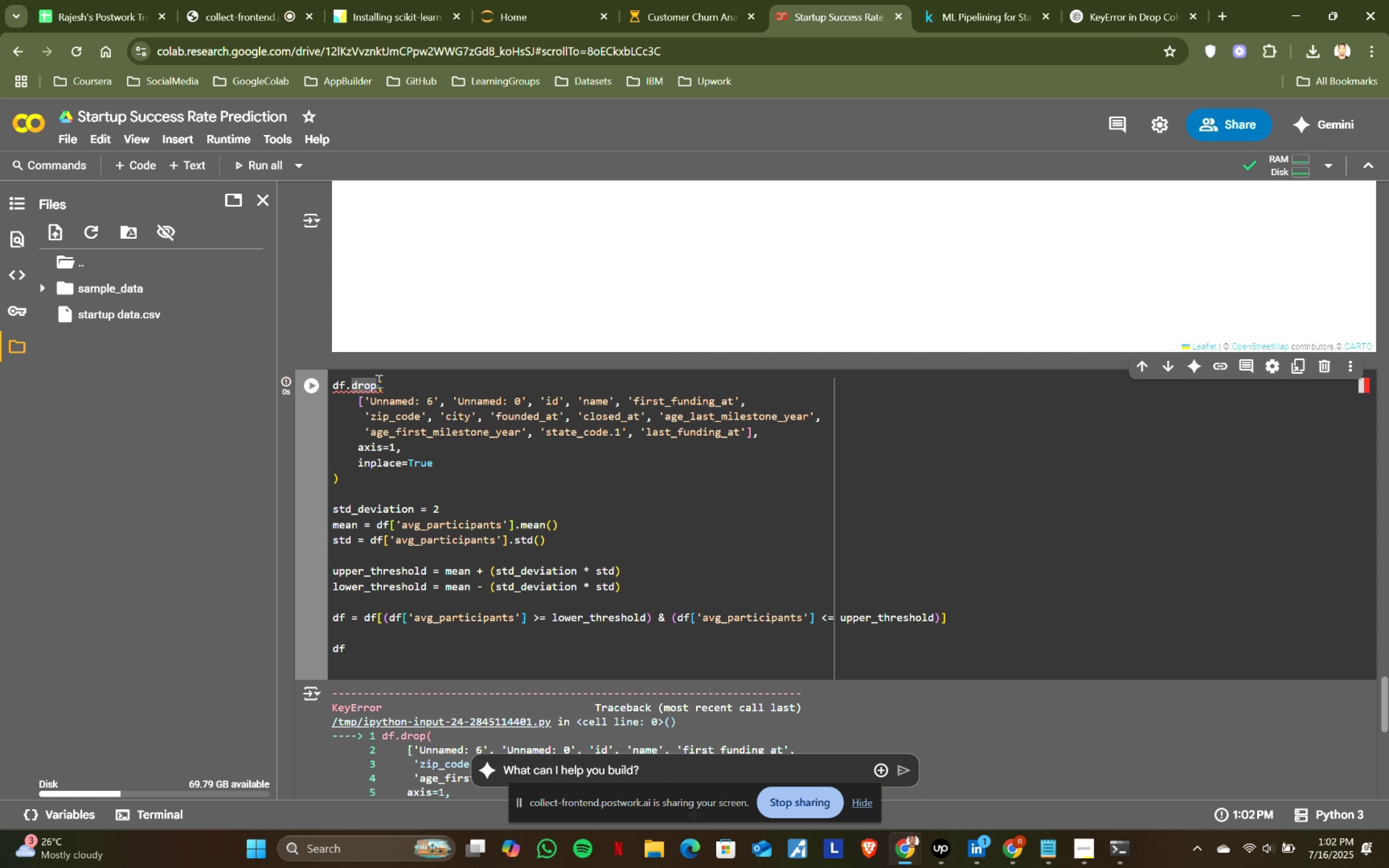 
left_click([378, 380])
 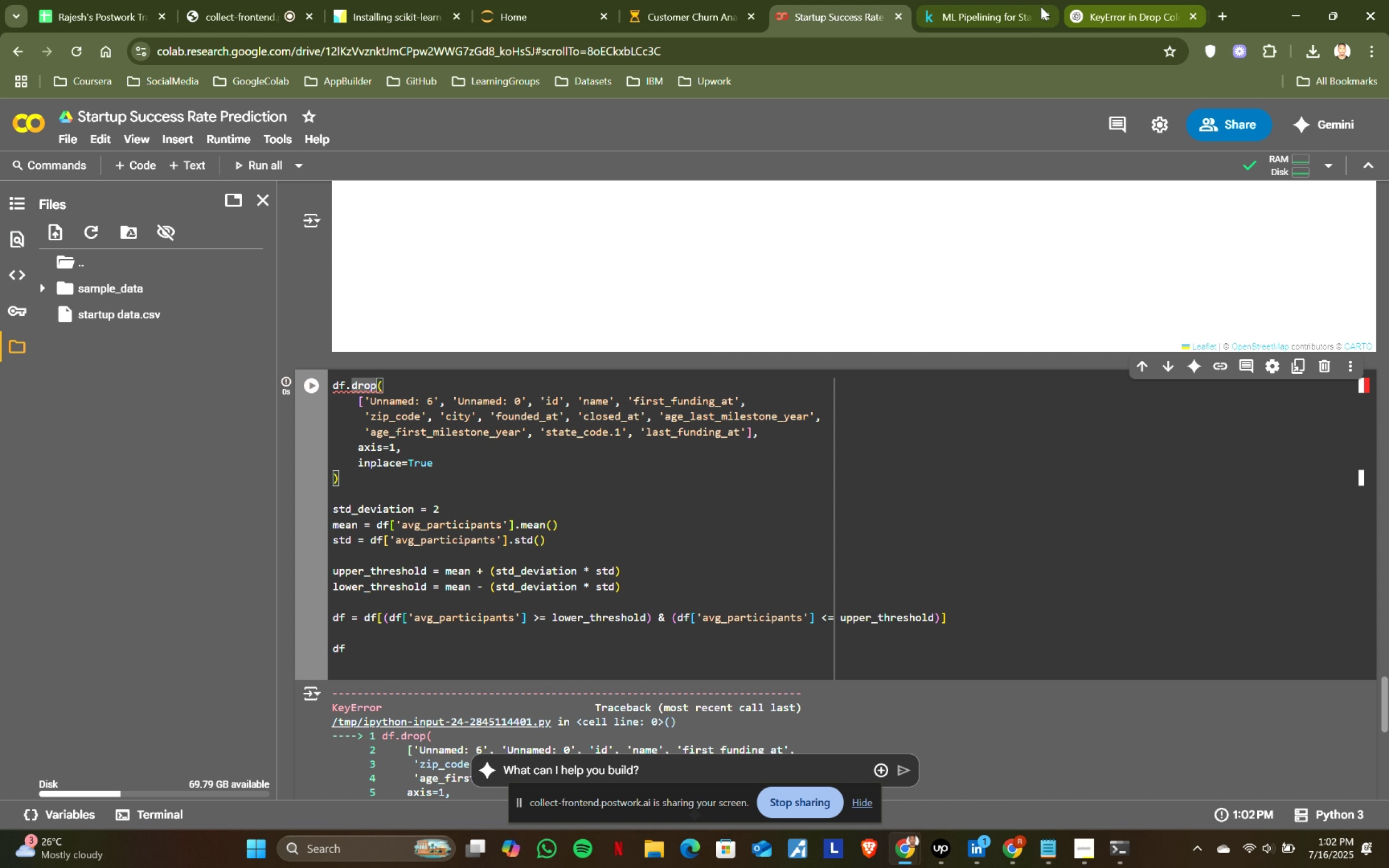 
left_click([1011, 0])
 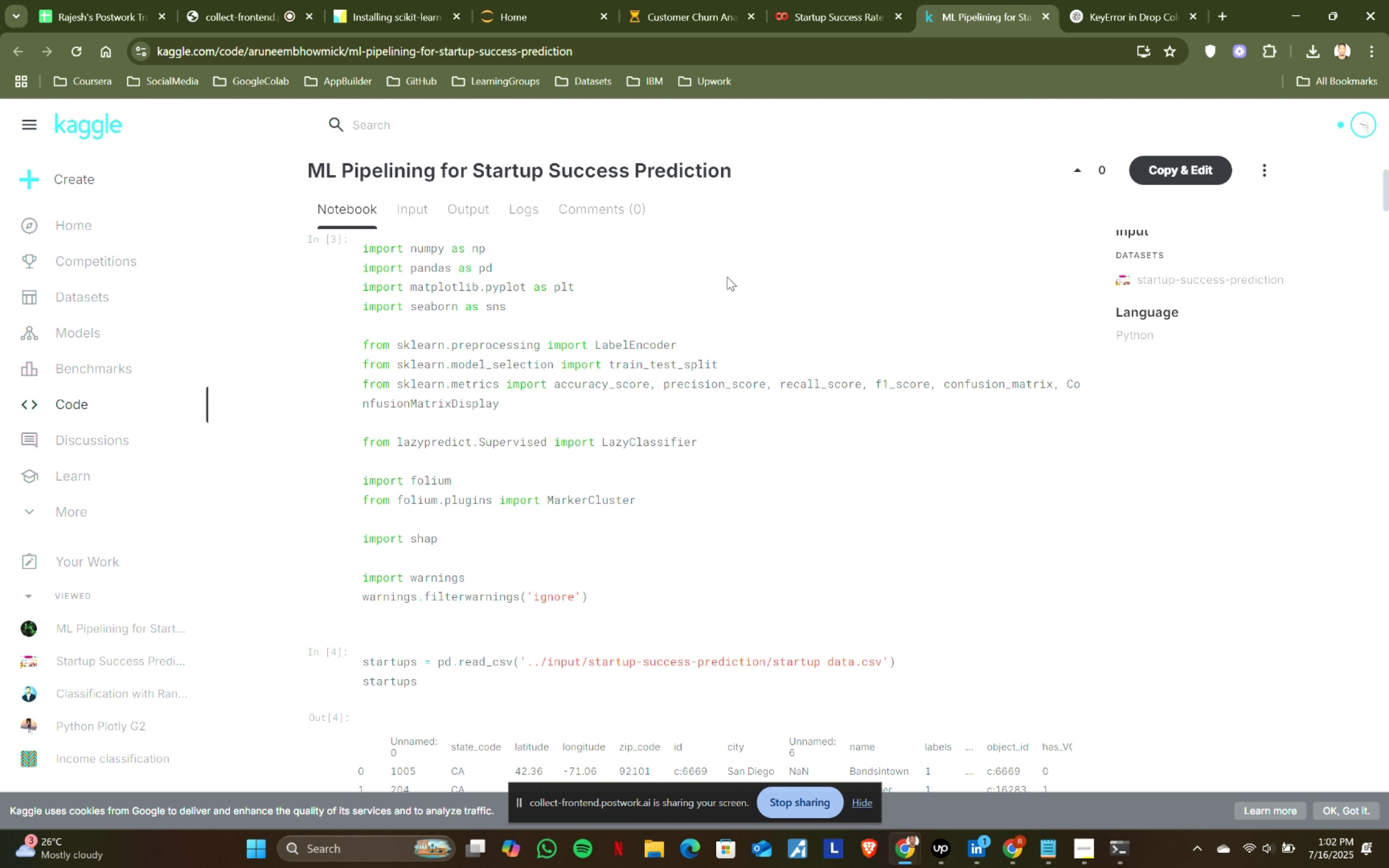 
scroll: coordinate [658, 383], scroll_direction: down, amount: 2.0
 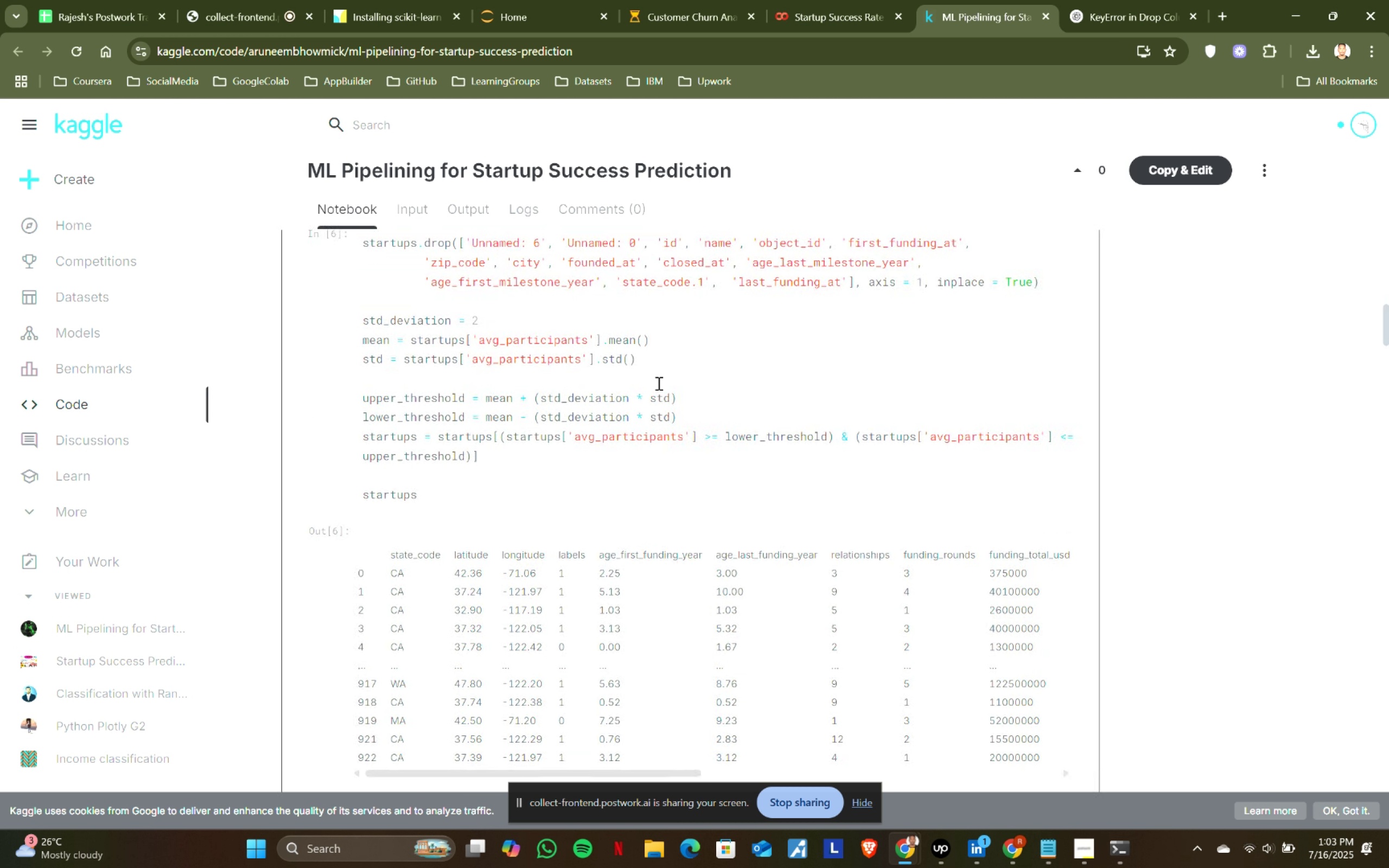 
scroll: coordinate [658, 383], scroll_direction: up, amount: 1.0
 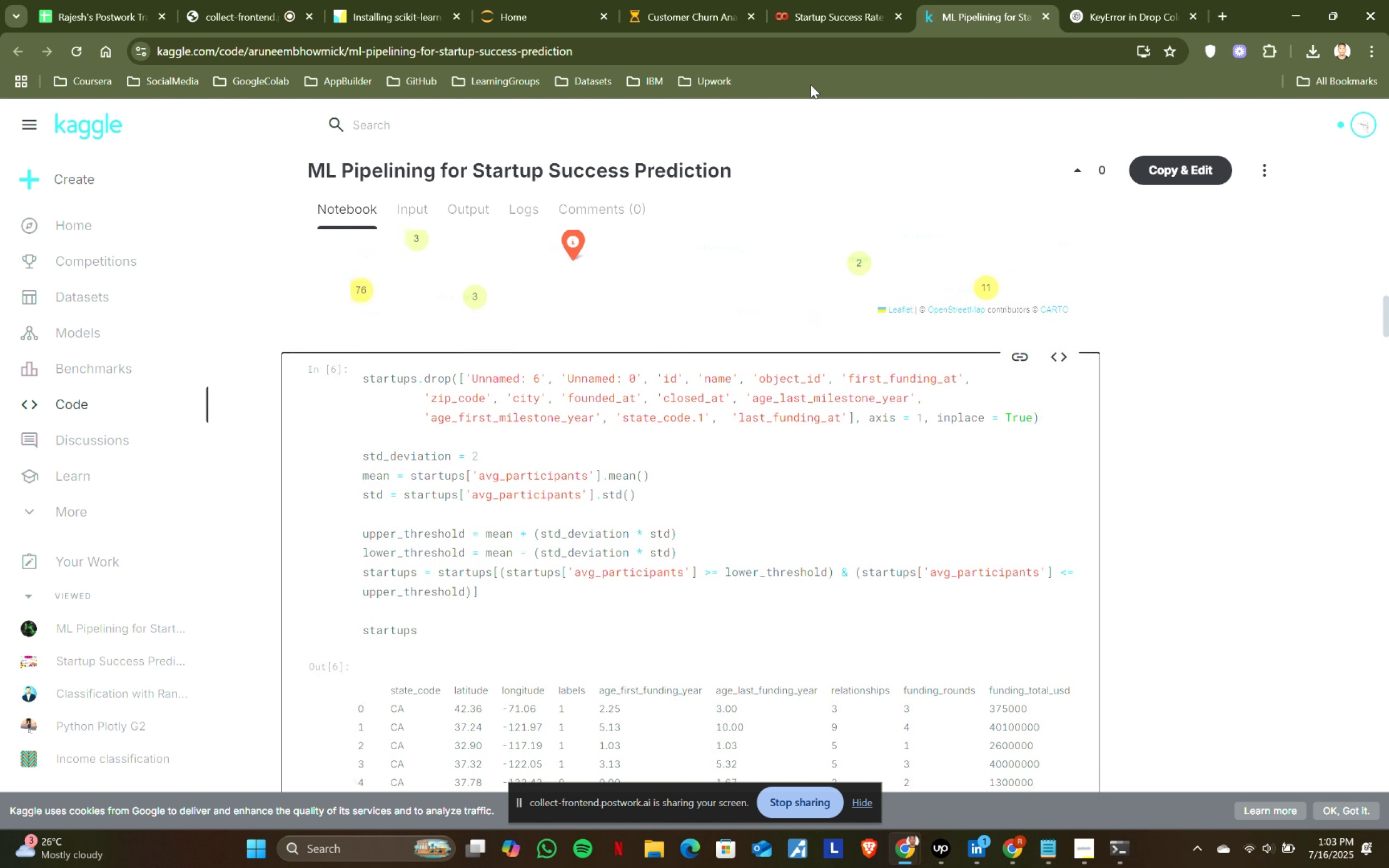 
left_click([821, 17])
 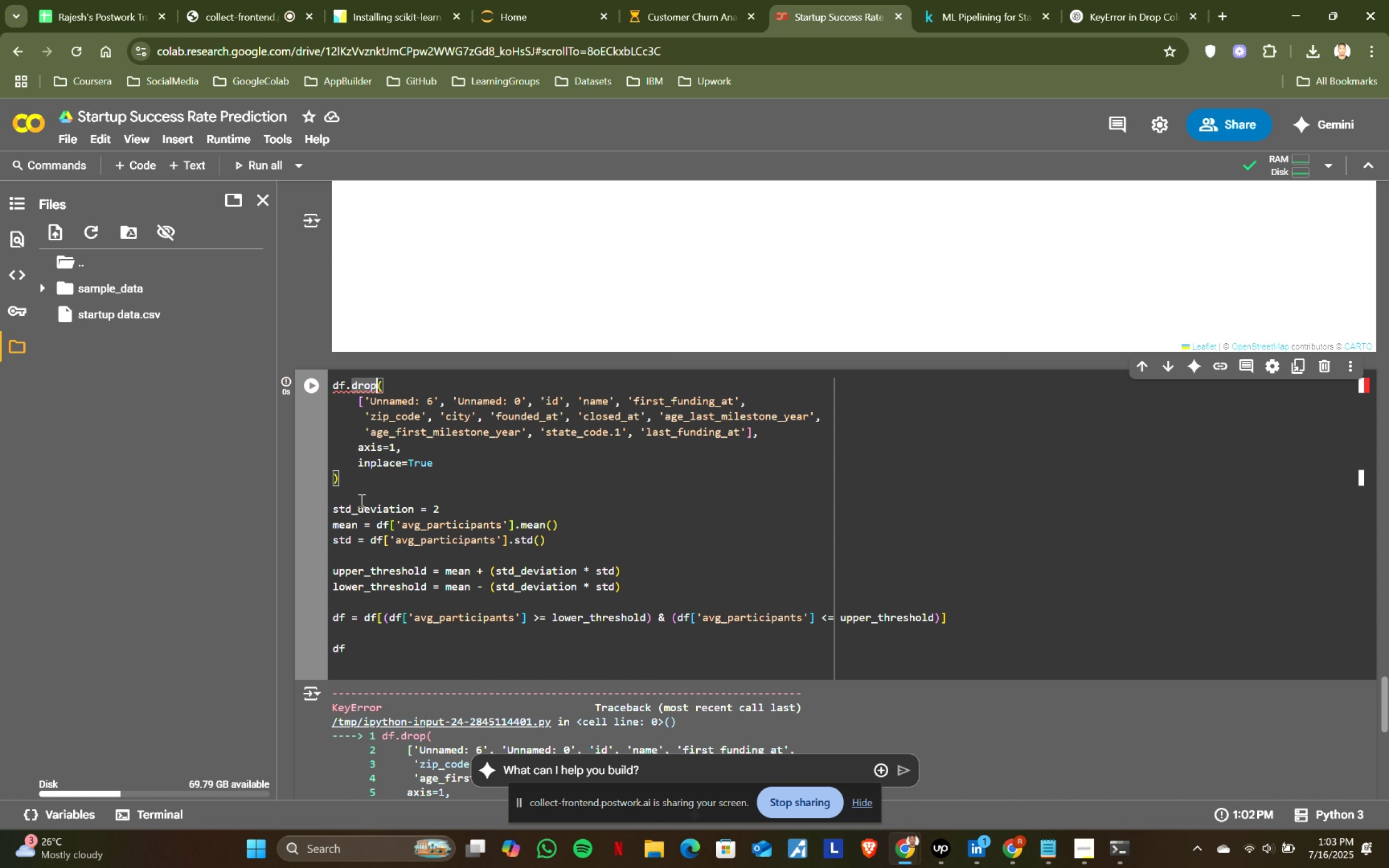 
scroll: coordinate [322, 445], scroll_direction: up, amount: 28.0
 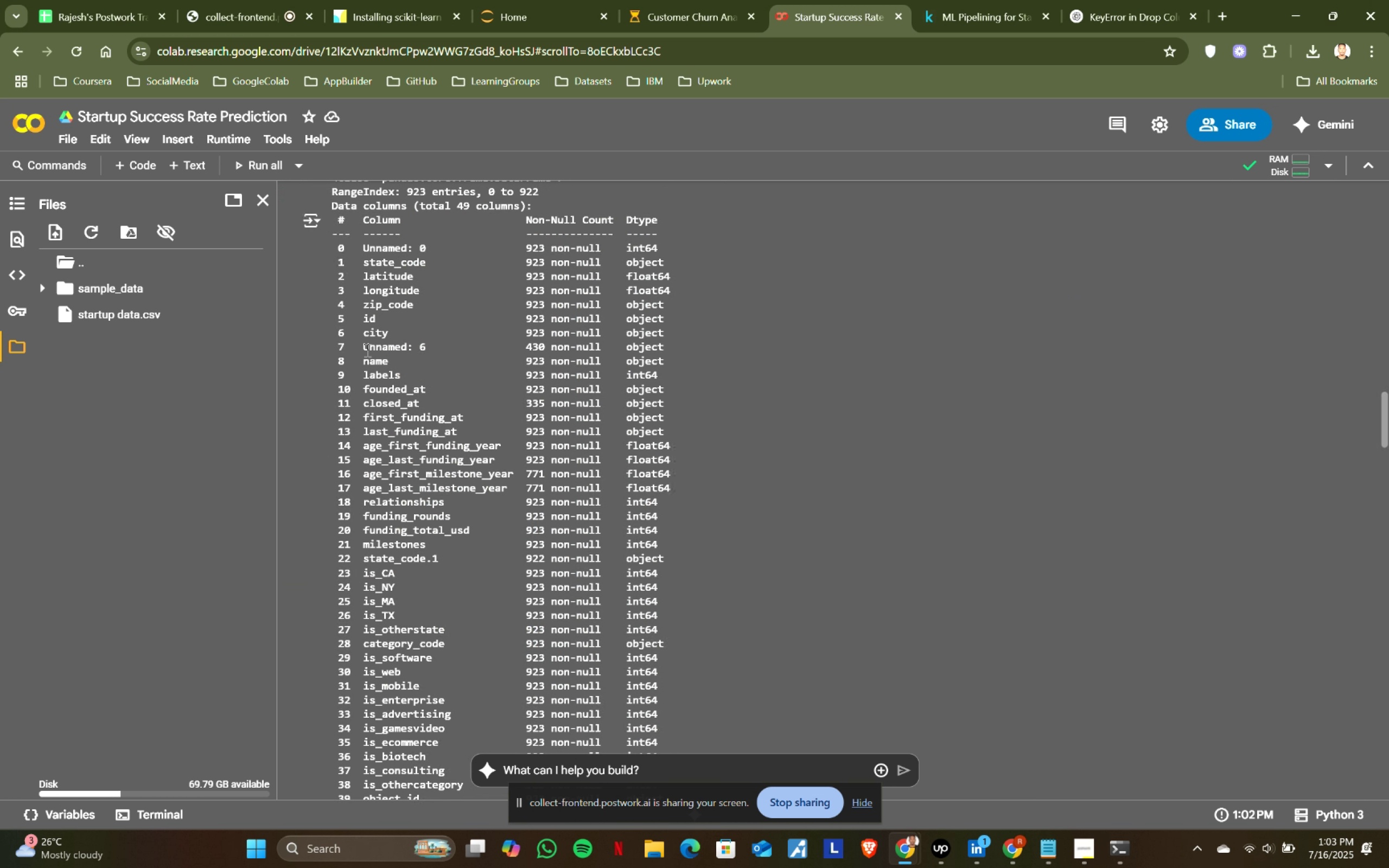 
left_click_drag(start_coordinate=[361, 267], to_coordinate=[454, 533])
 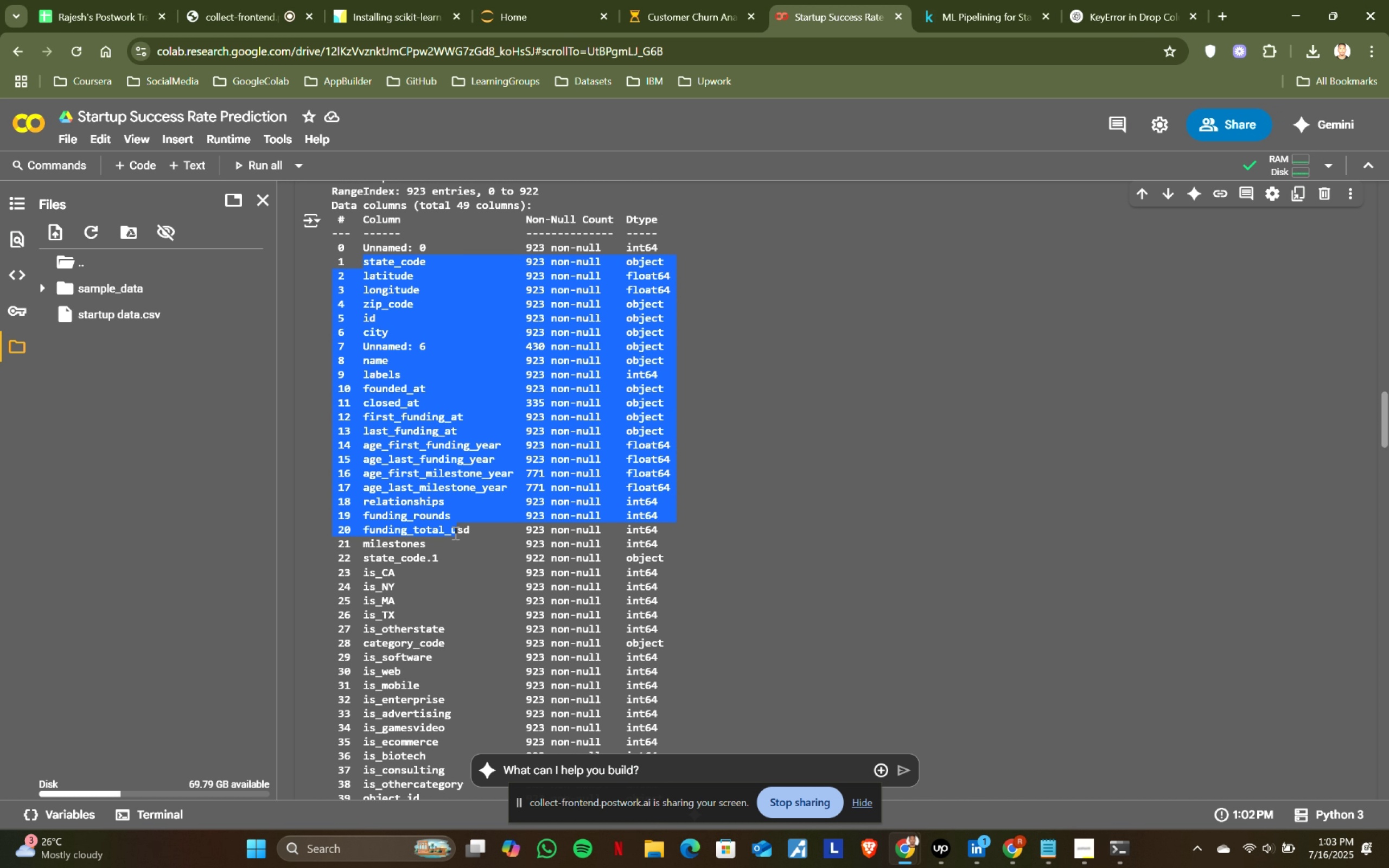 
scroll: coordinate [454, 533], scroll_direction: down, amount: 3.0
 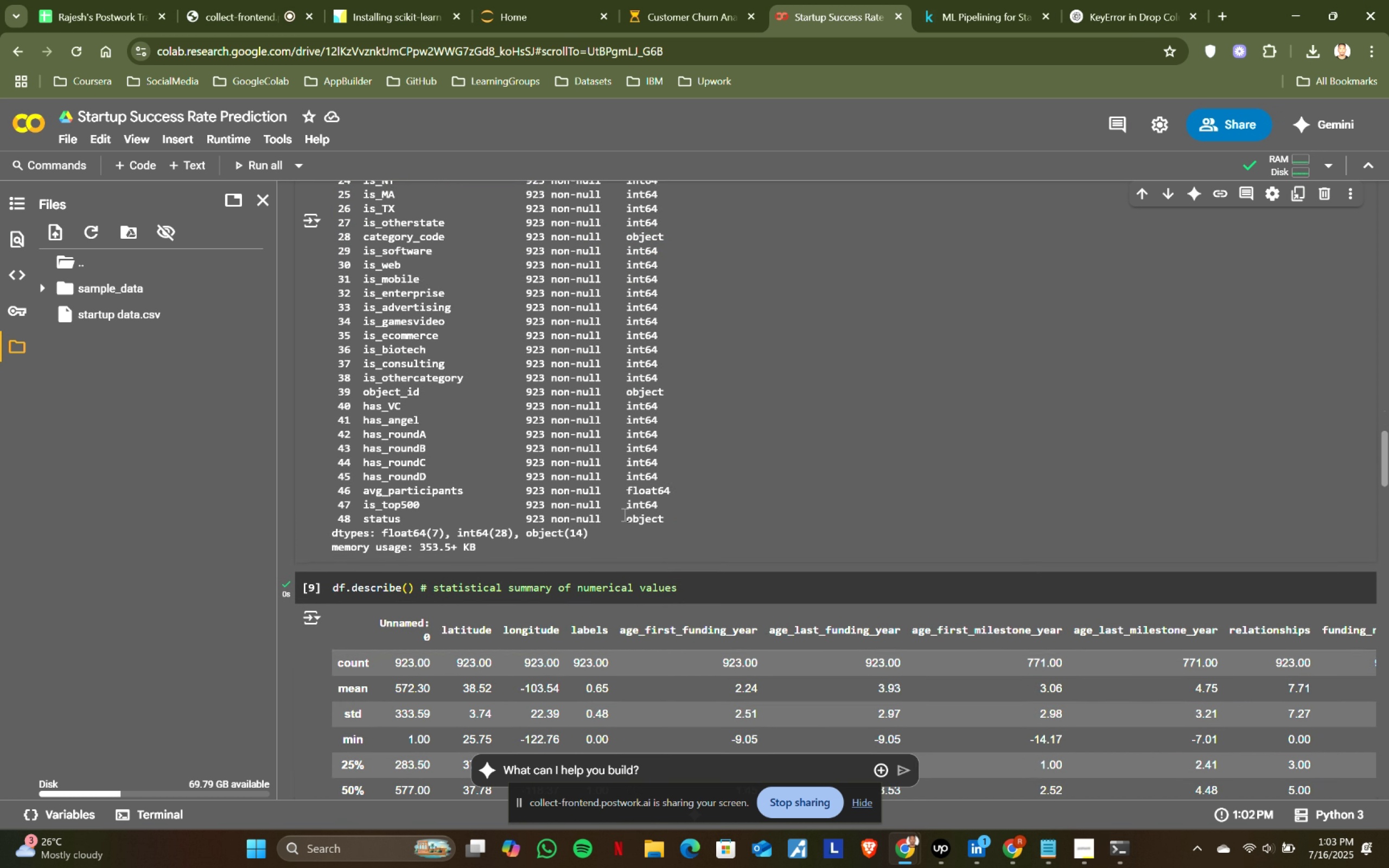 
left_click_drag(start_coordinate=[415, 517], to_coordinate=[397, 282])
 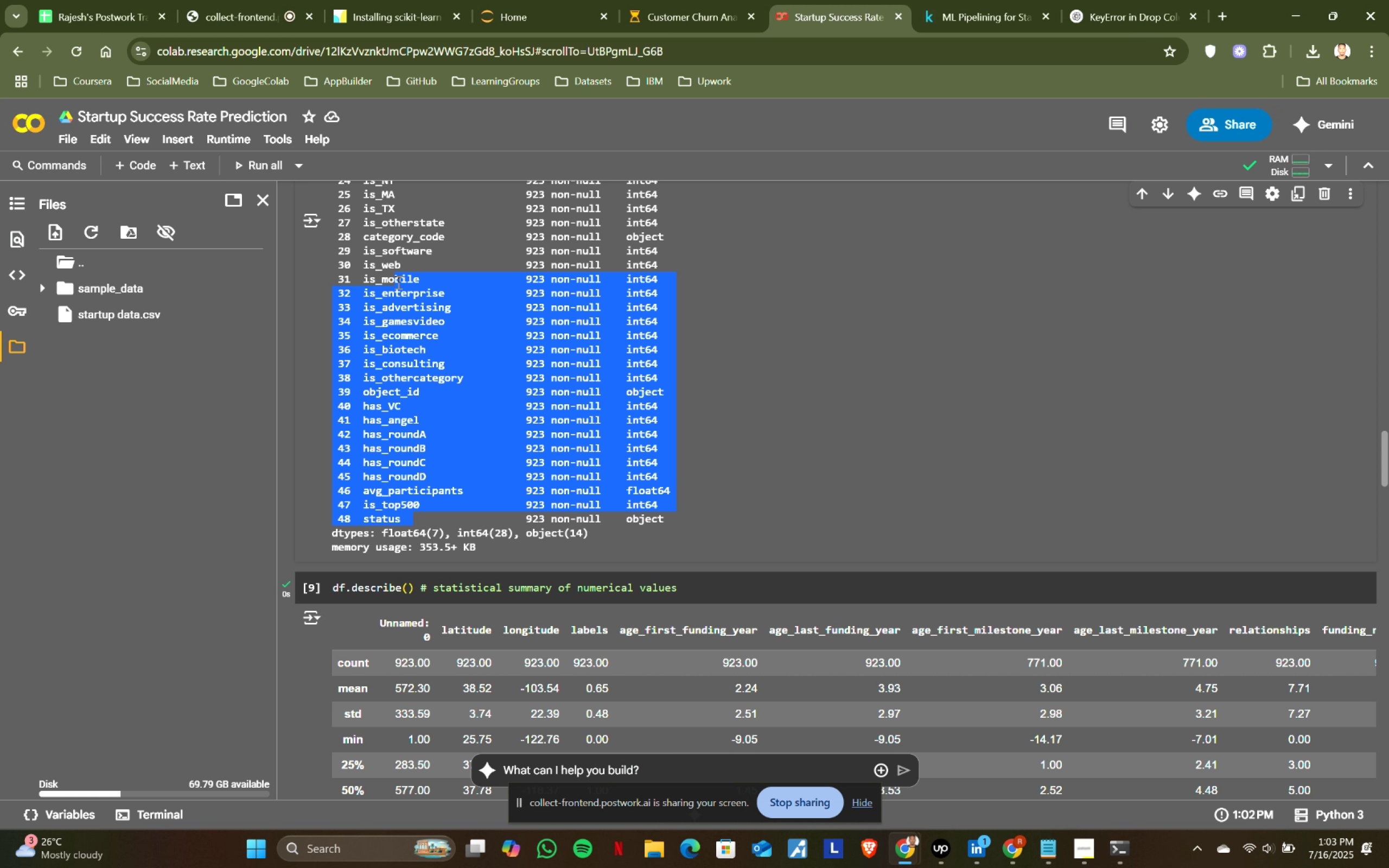 
scroll: coordinate [397, 282], scroll_direction: up, amount: 4.0
 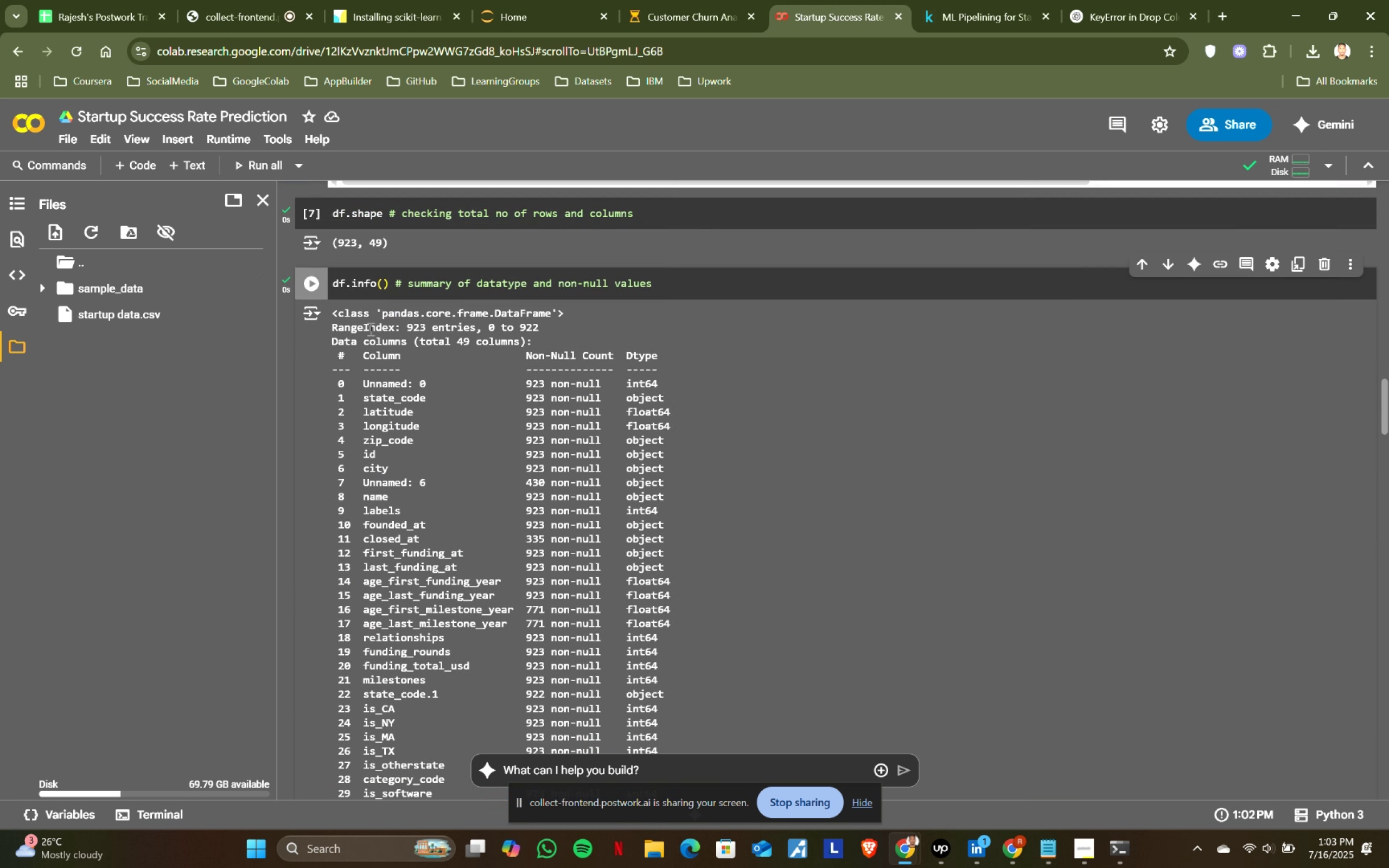 
hold_key(key=ShiftLeft, duration=0.53)
left_click([360, 379])
 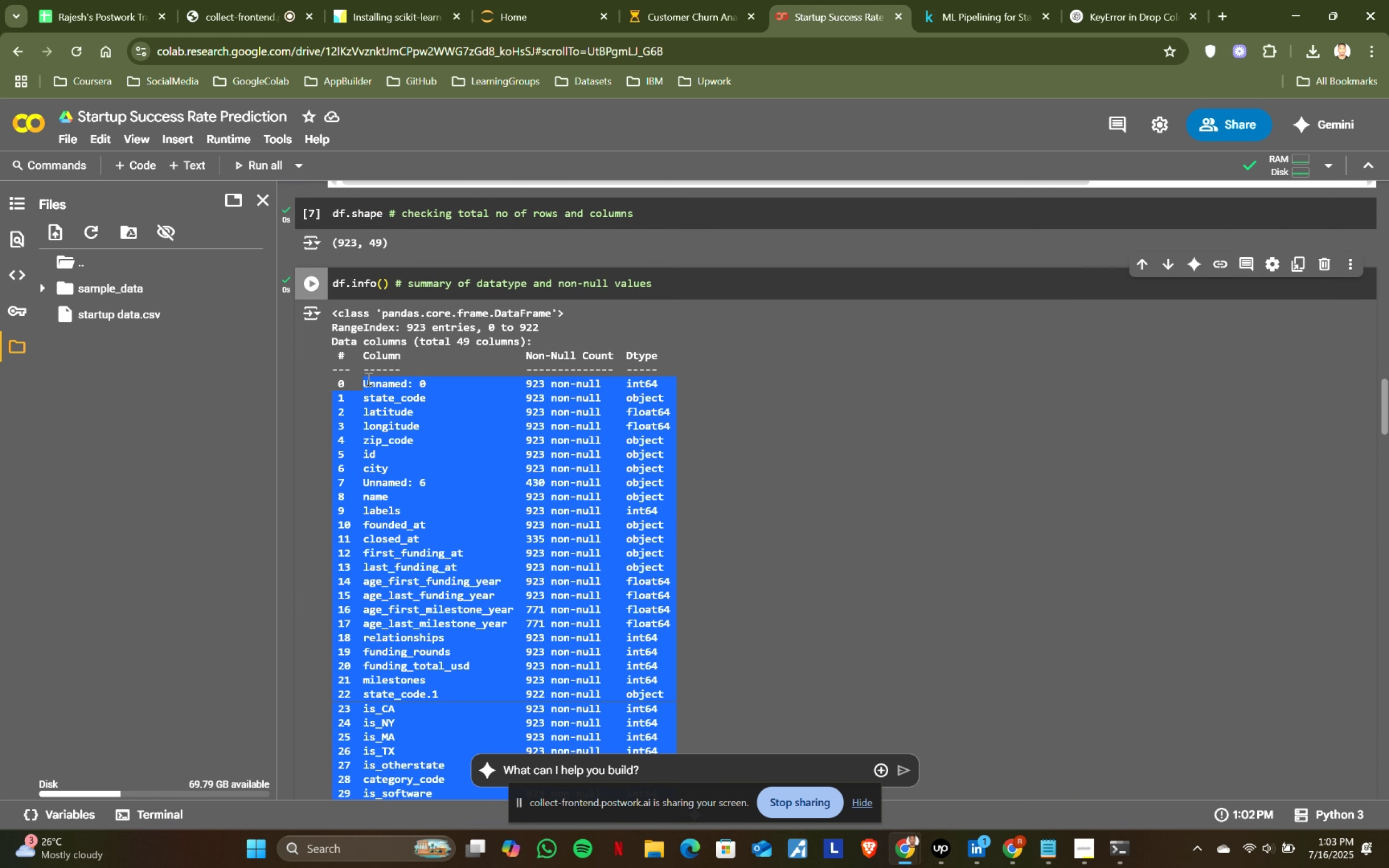 
key(Control+ControlLeft)
 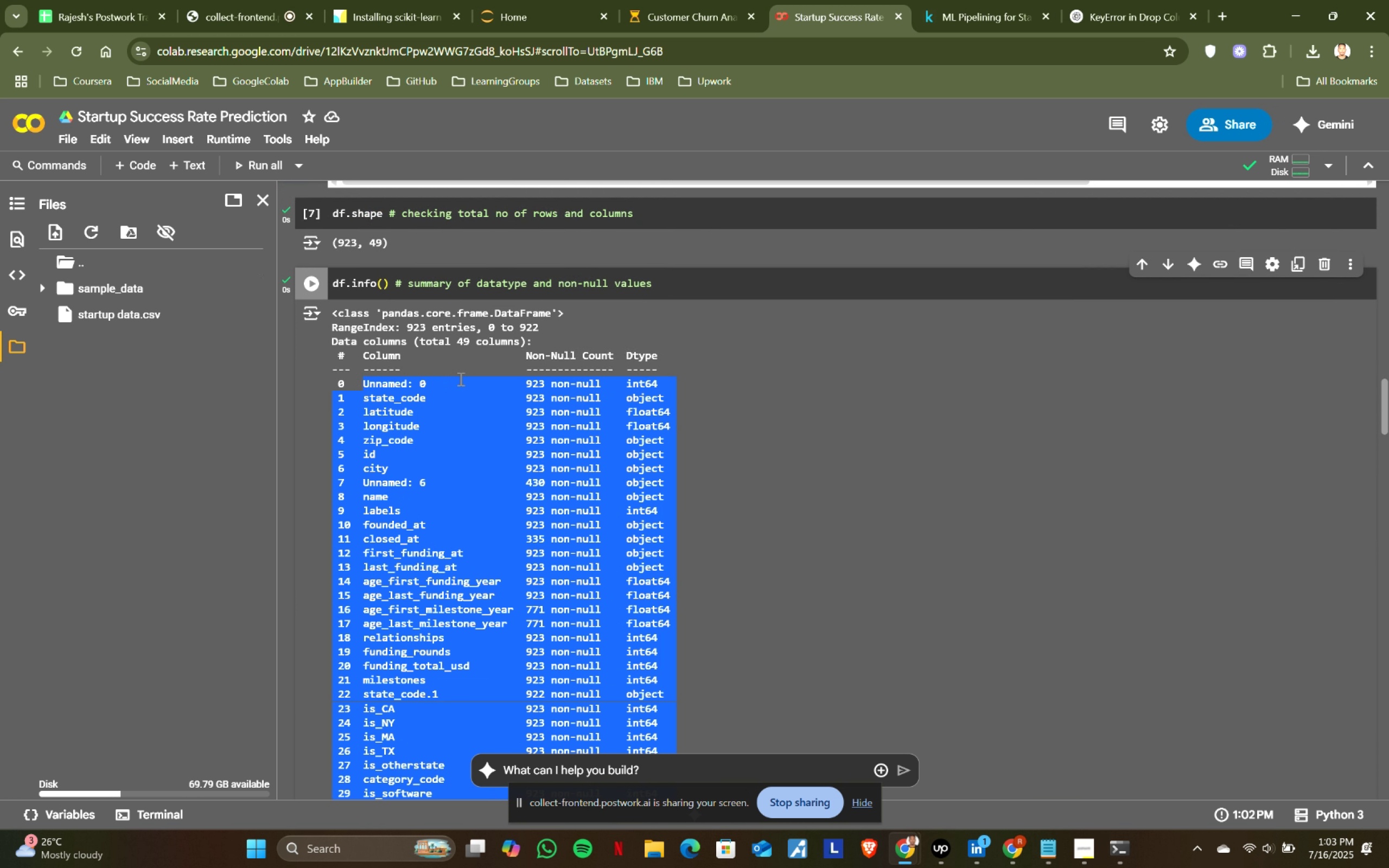 
key(C)
 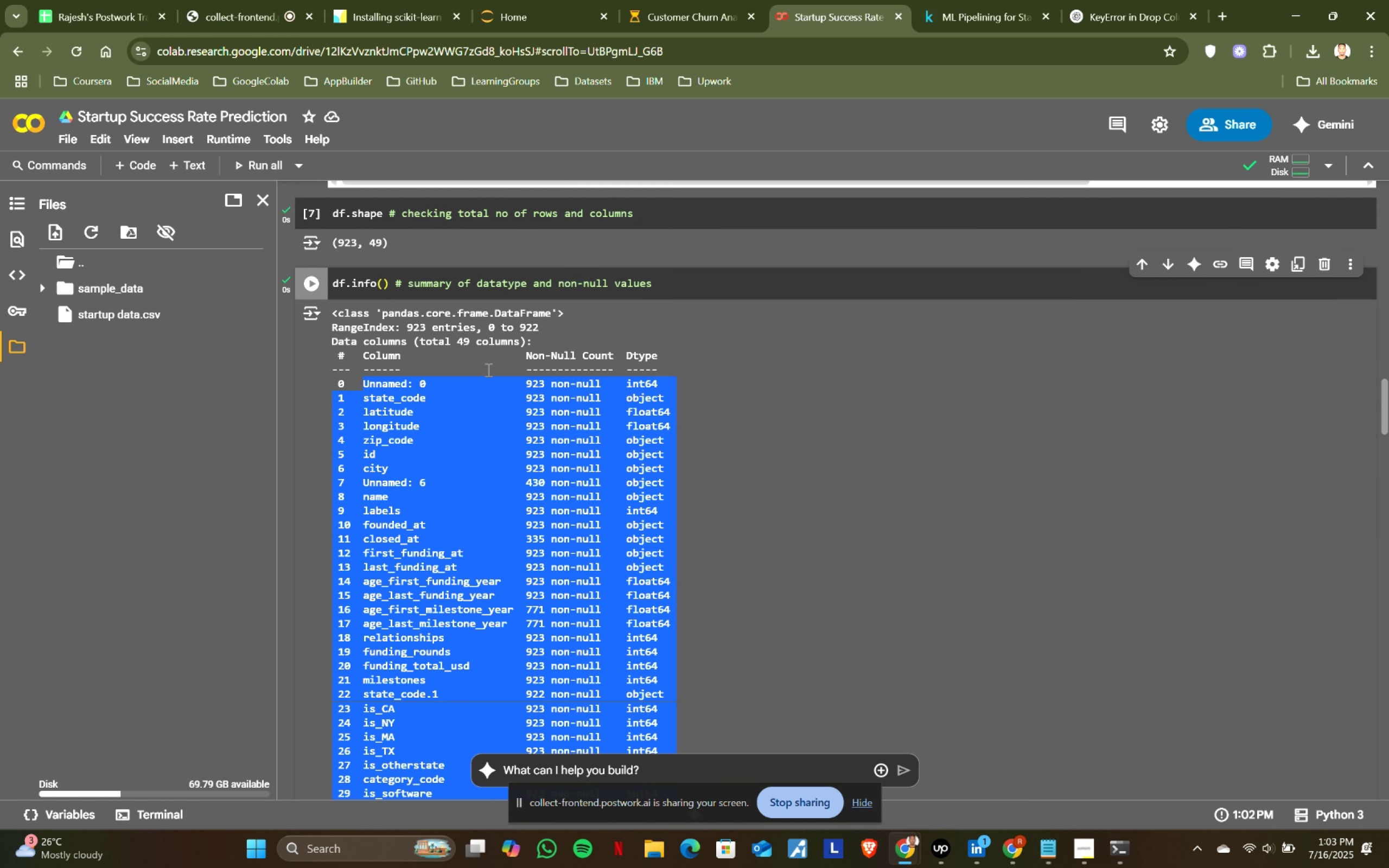 
key(Control+ControlLeft)
 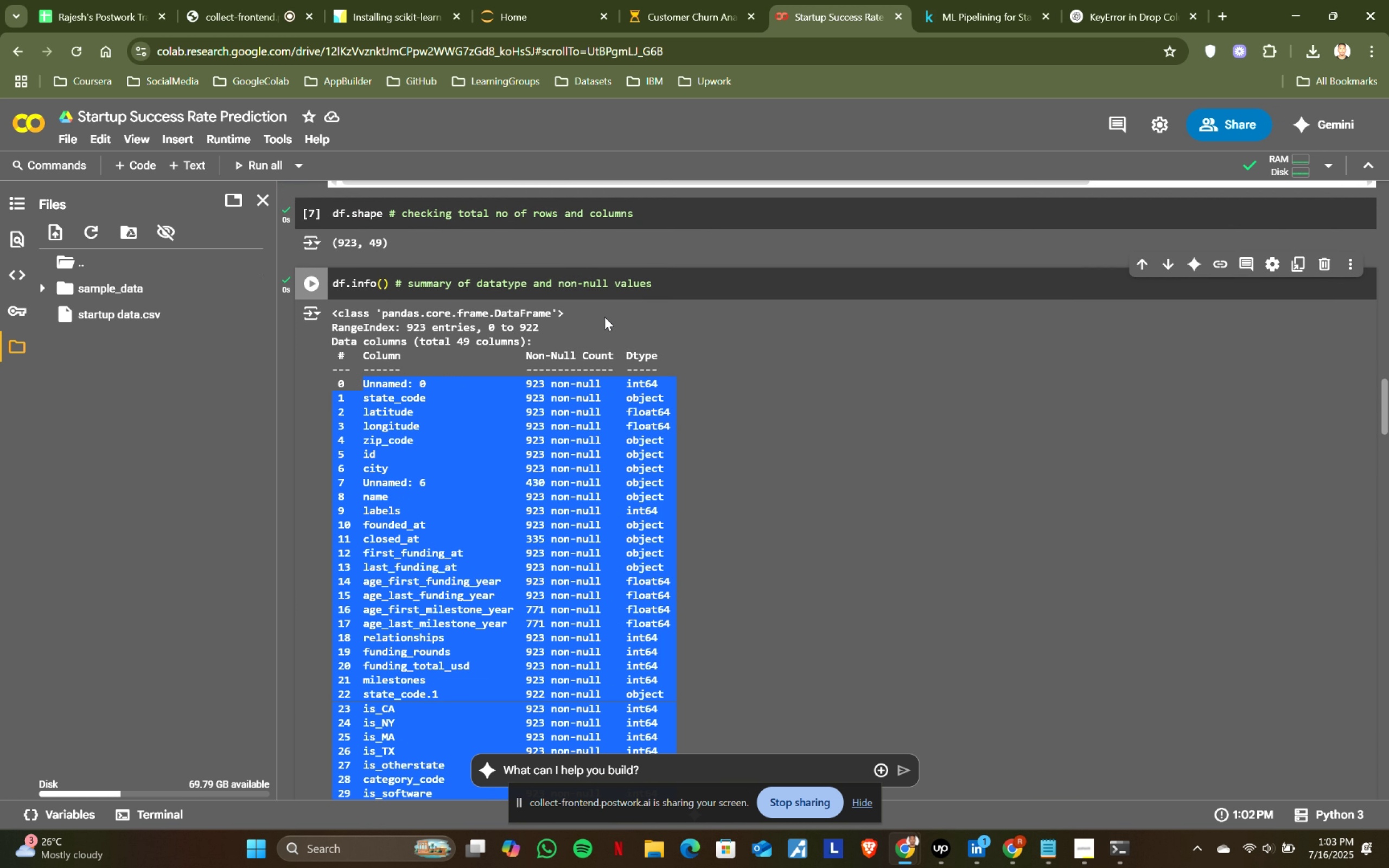 
key(Control+C)
 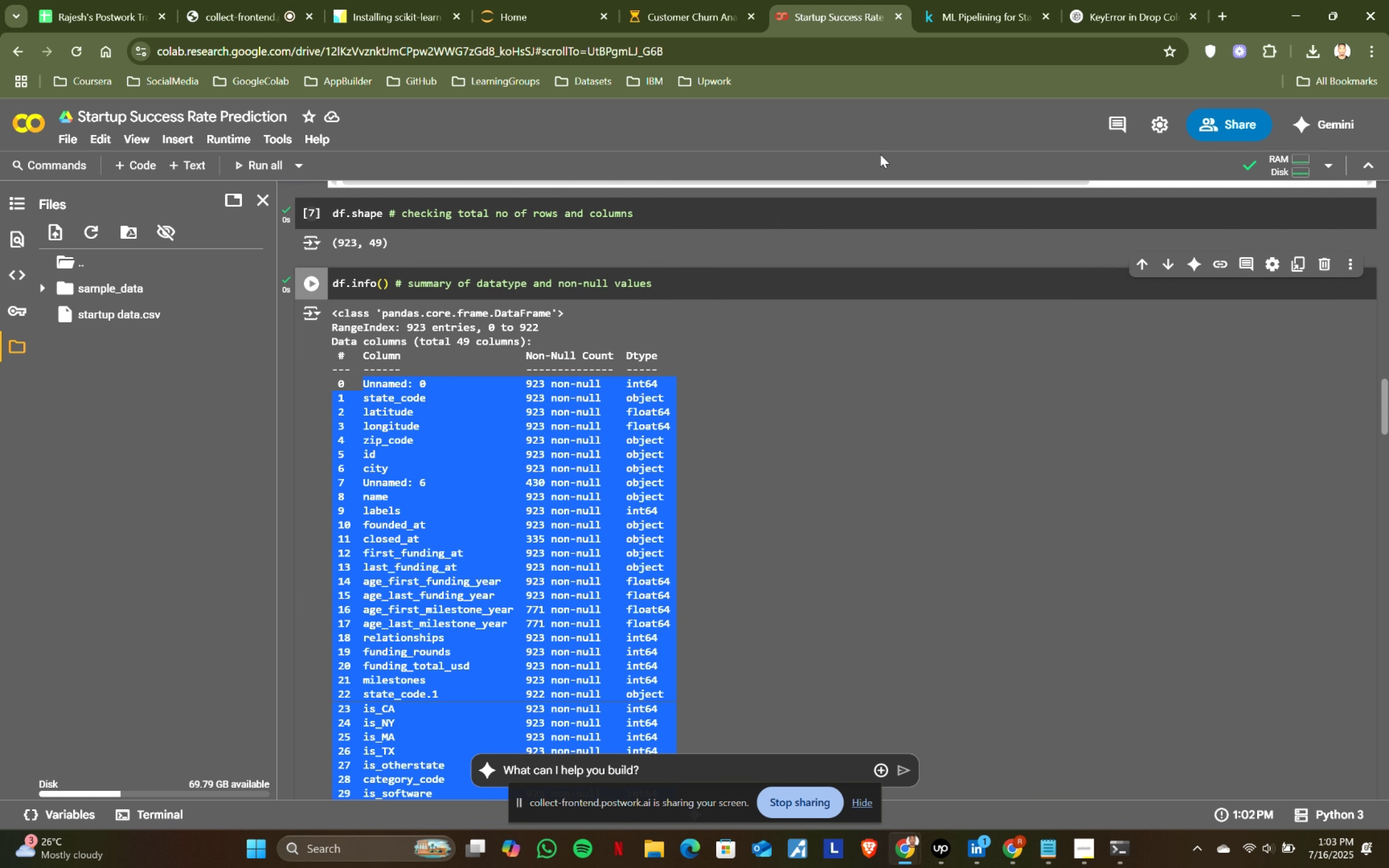 
key(Control+ControlLeft)
 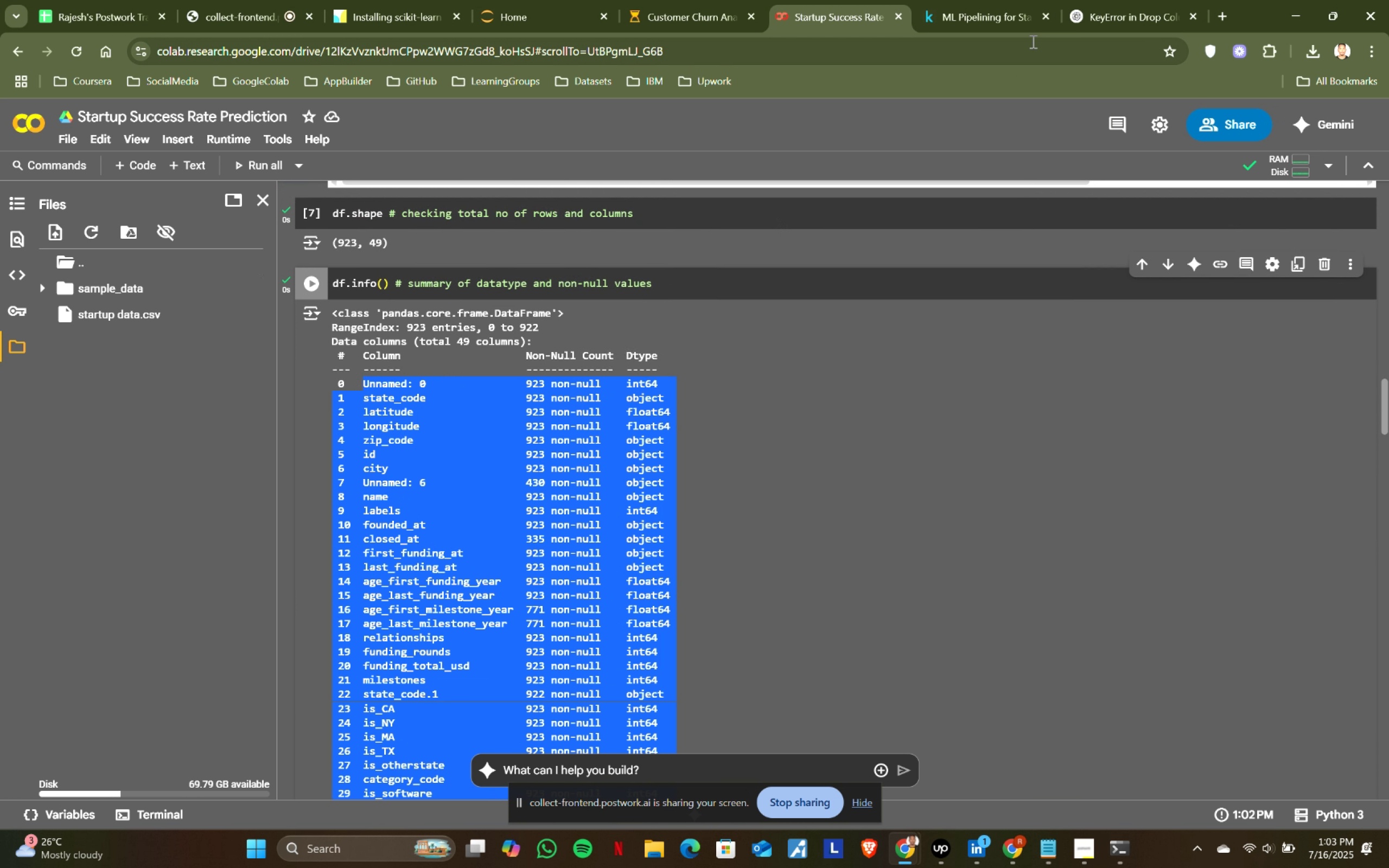 
key(Control+C)
 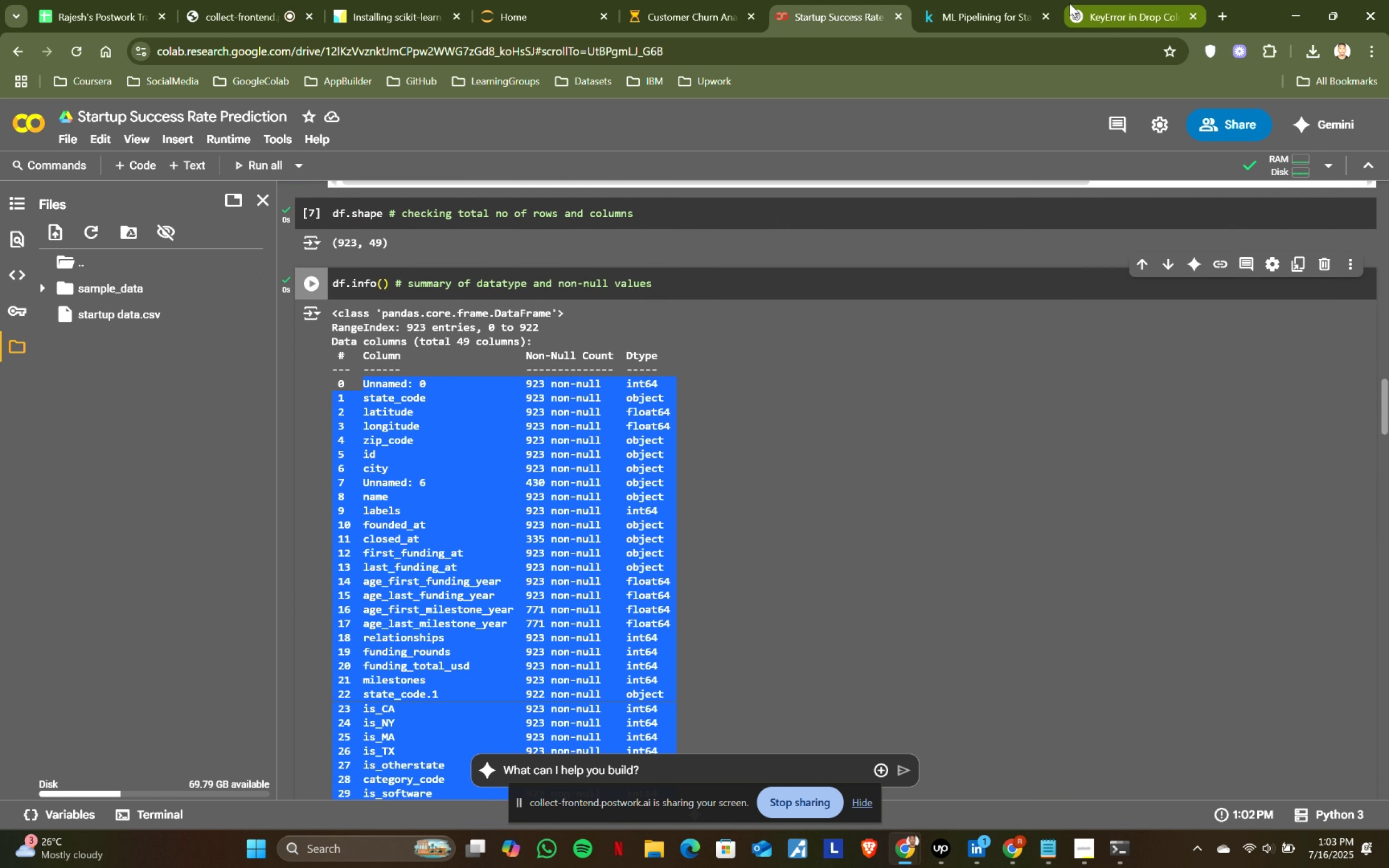 
left_click([1076, 0])
 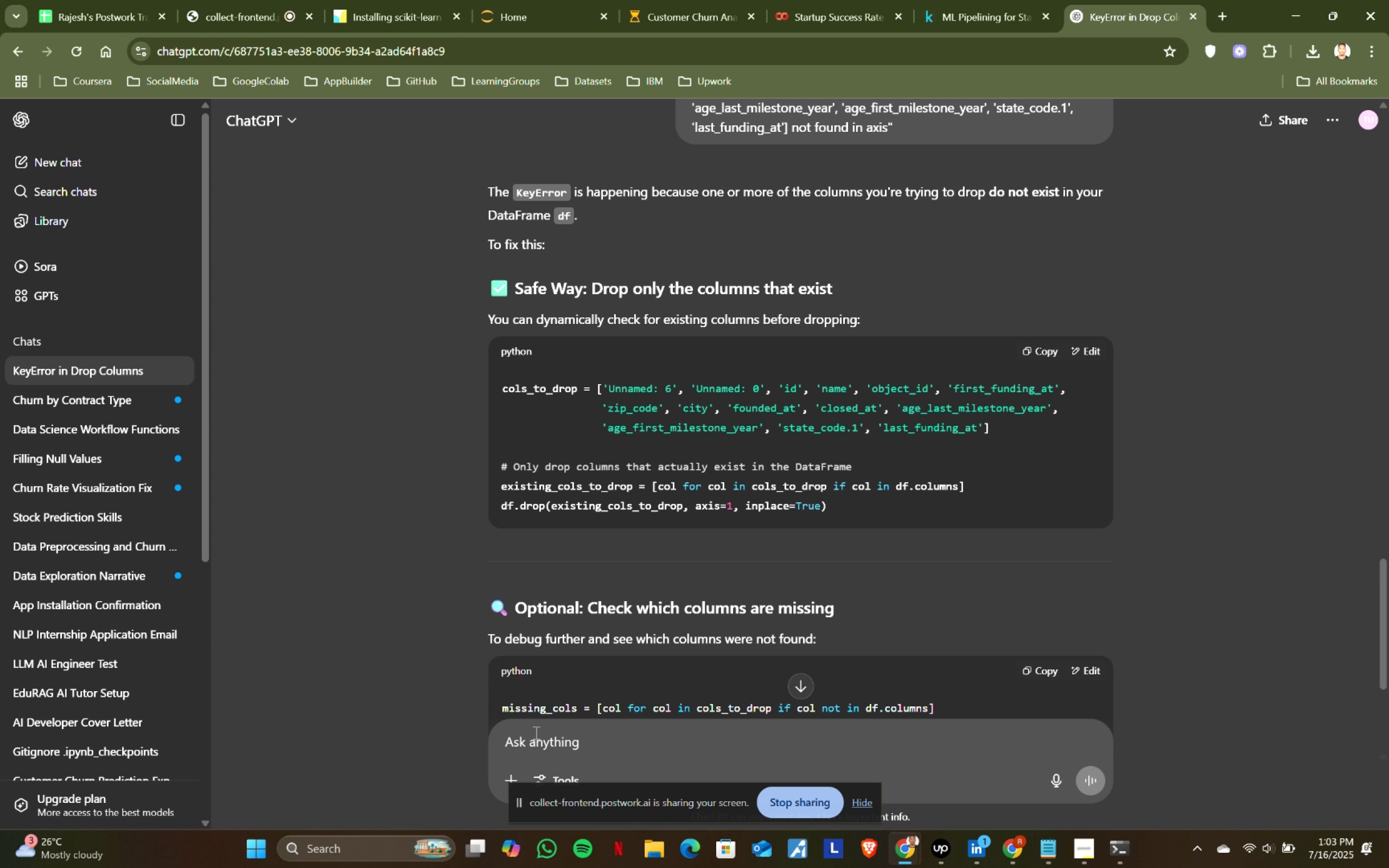 
left_click([535, 732])
 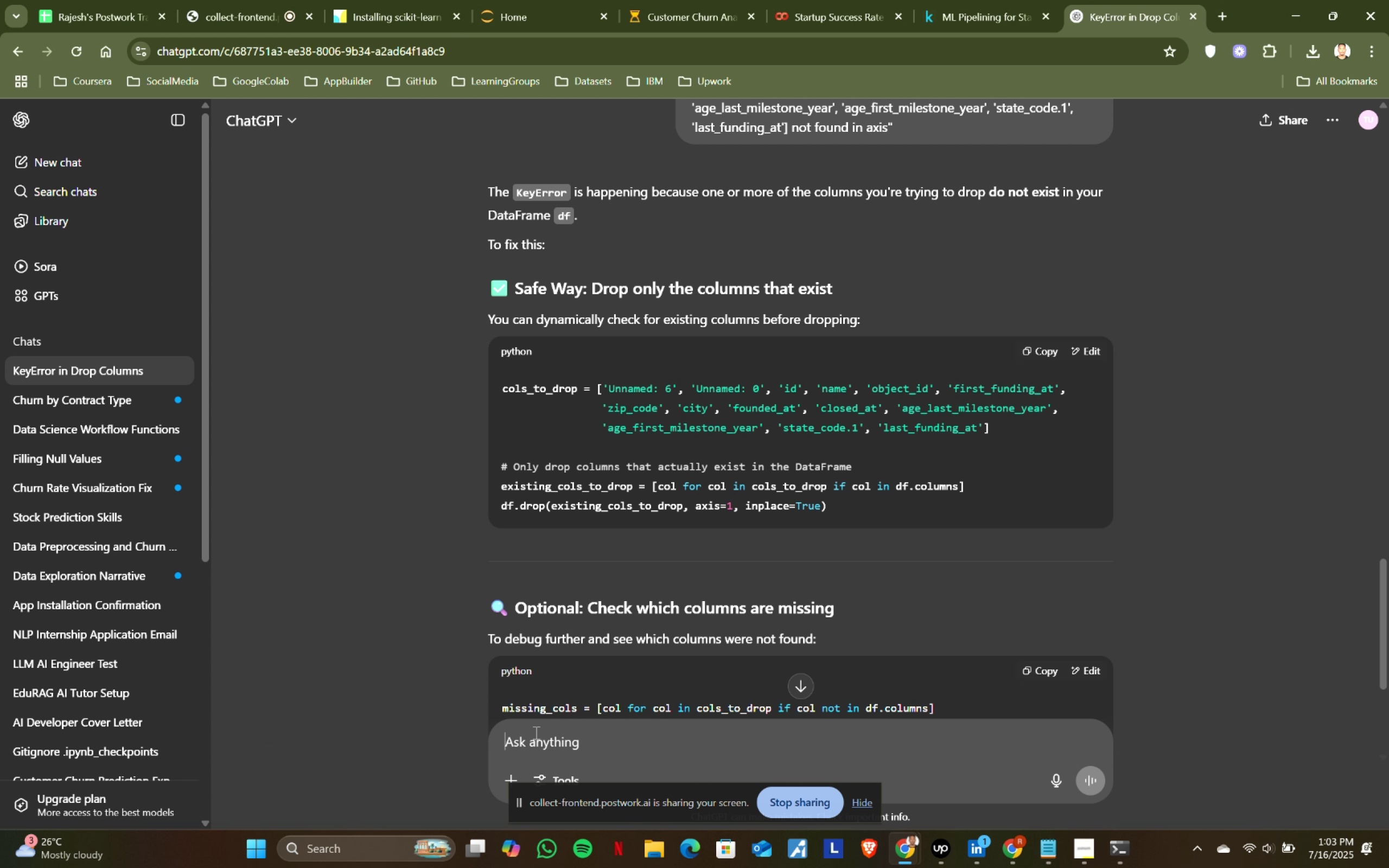 
key(Control+ControlLeft)
 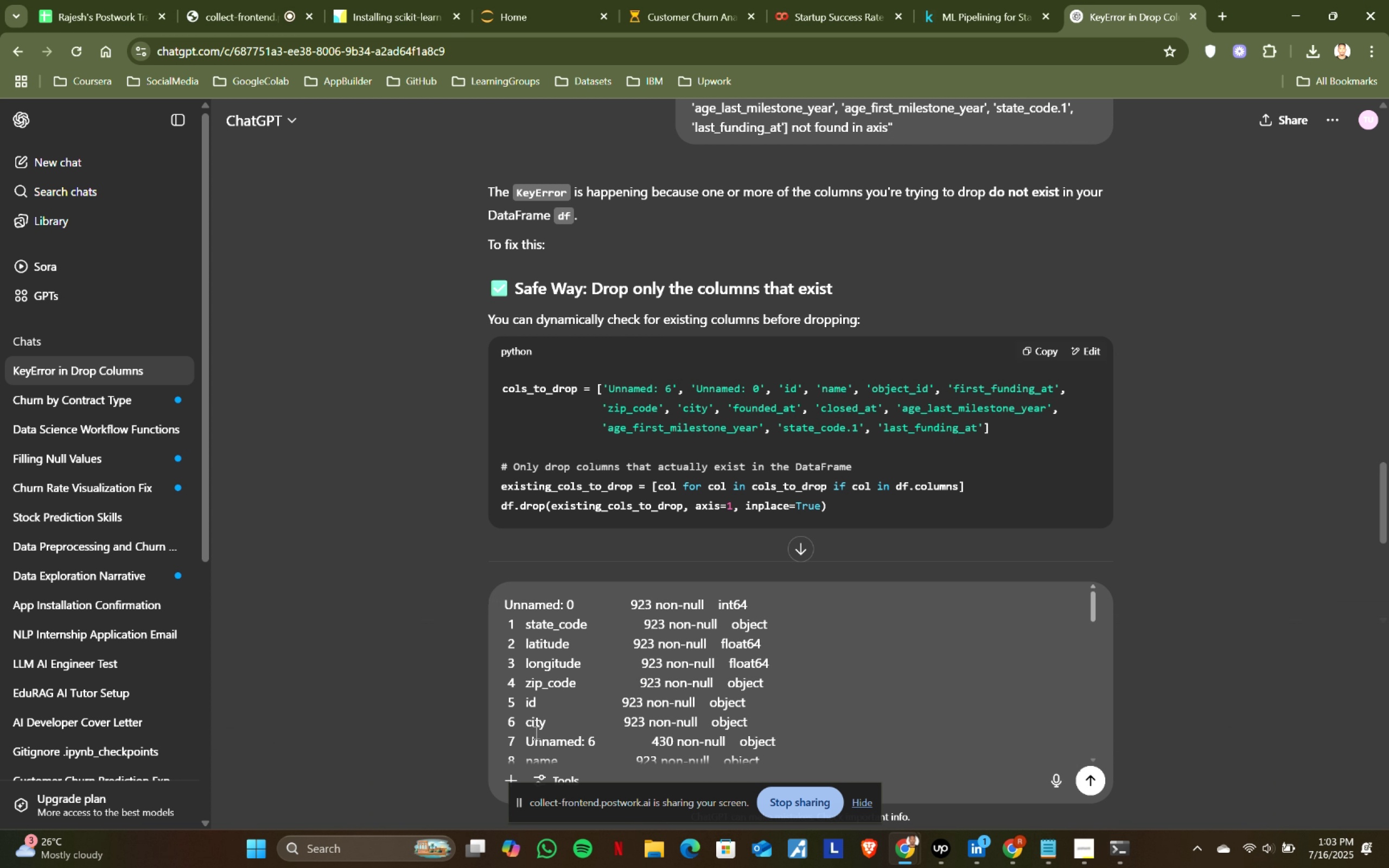 
key(Control+V)
 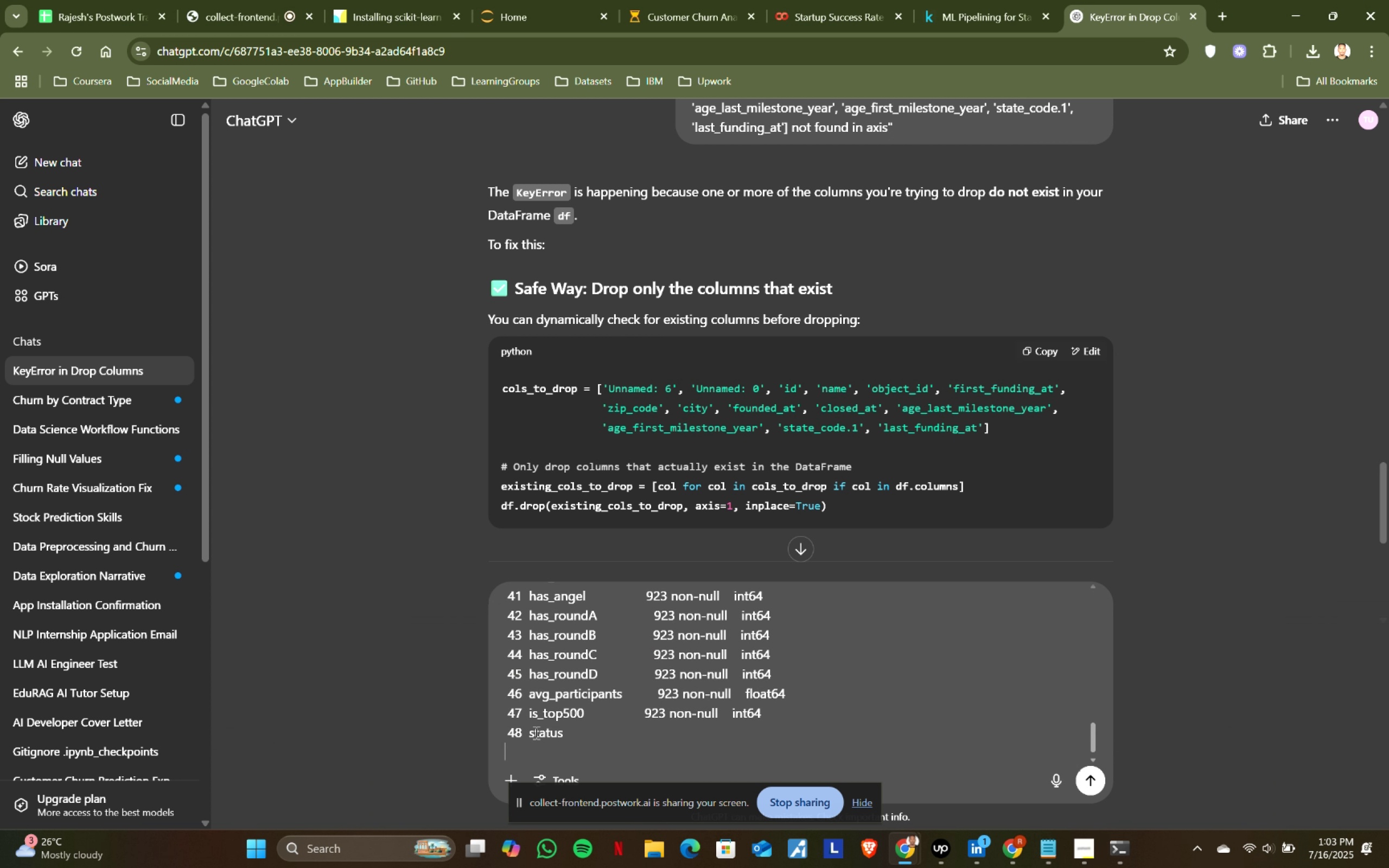 
key(Shift+Enter)
 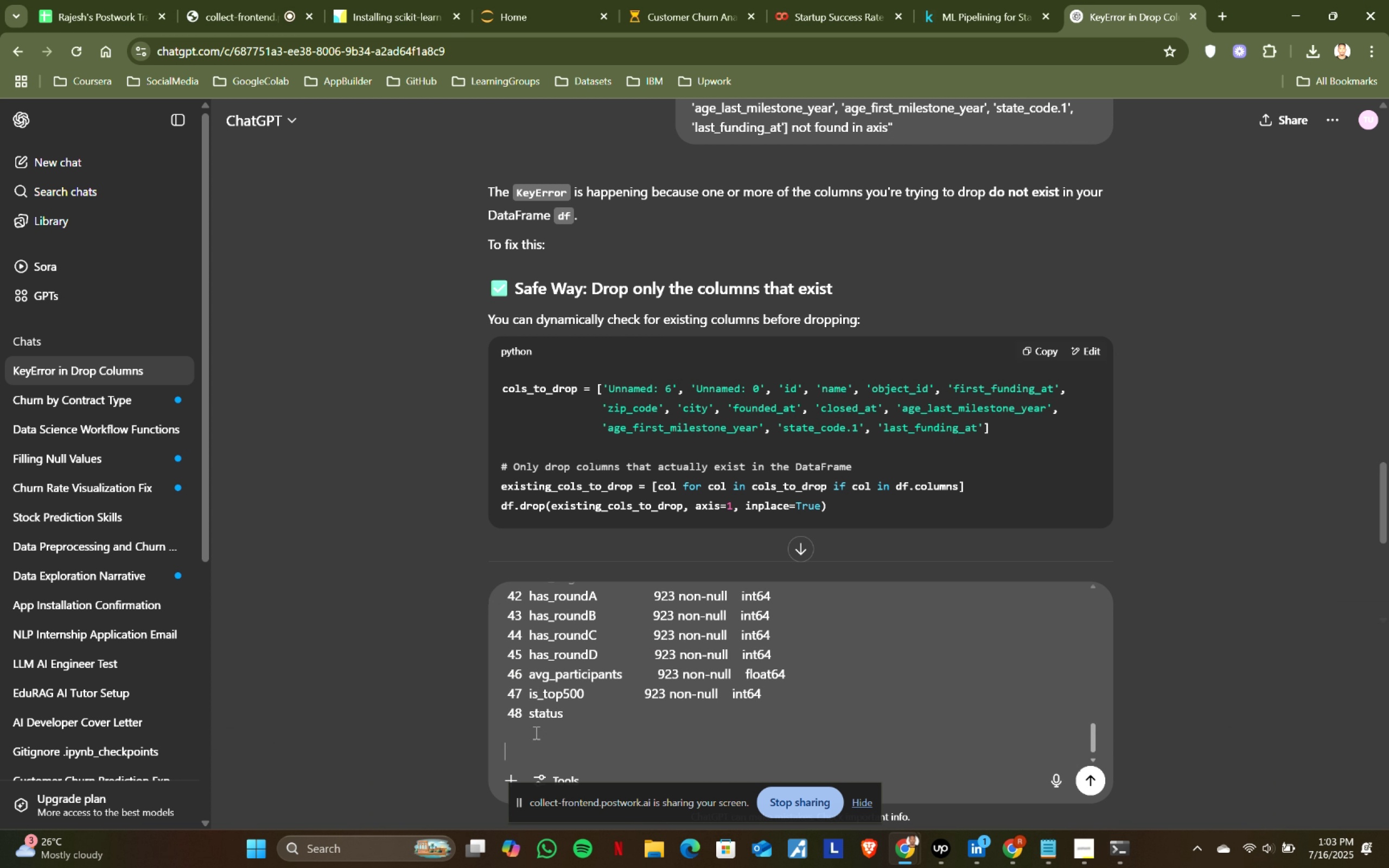 
key(Shift+Enter)
 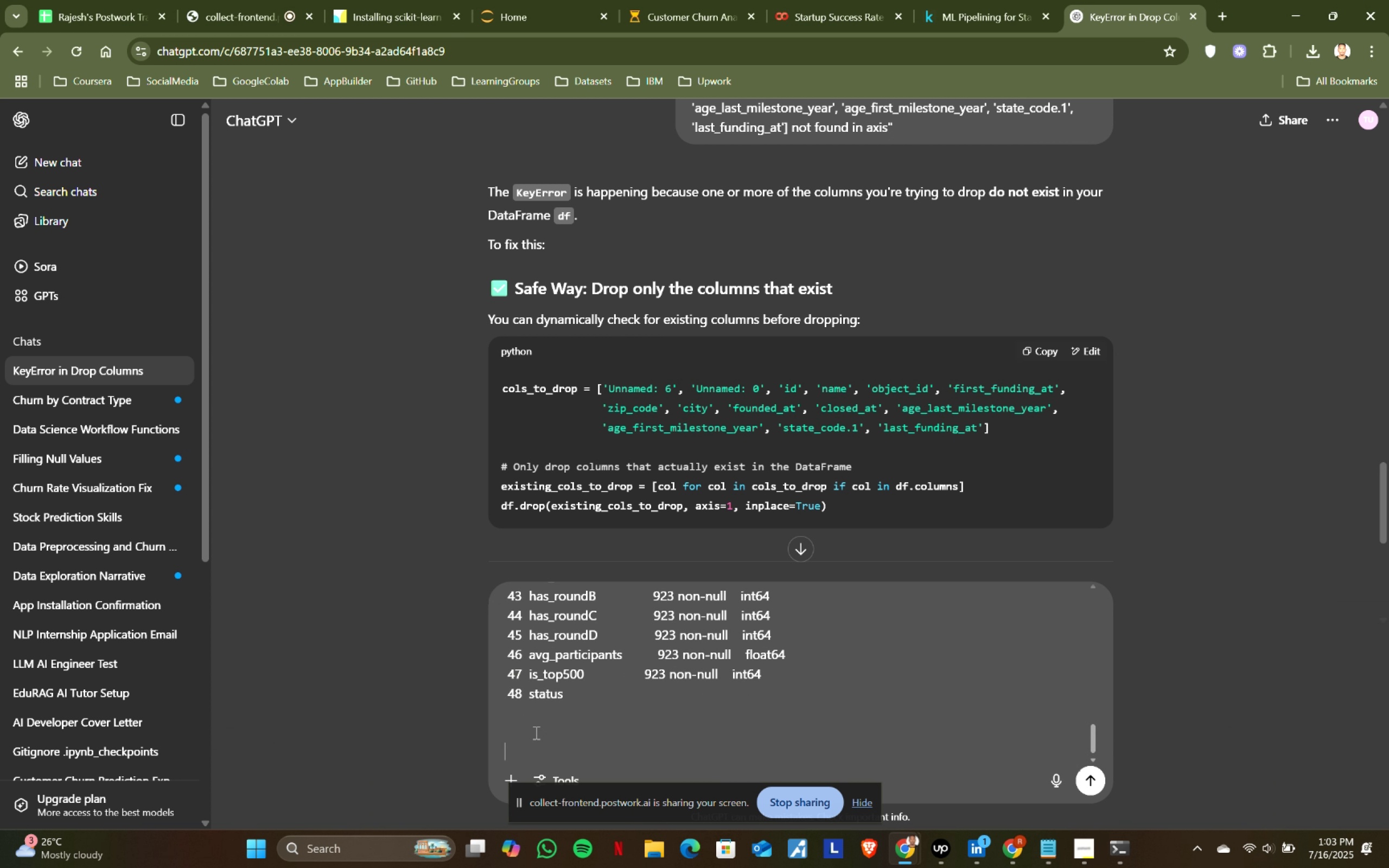 
key(Shift+Enter)
 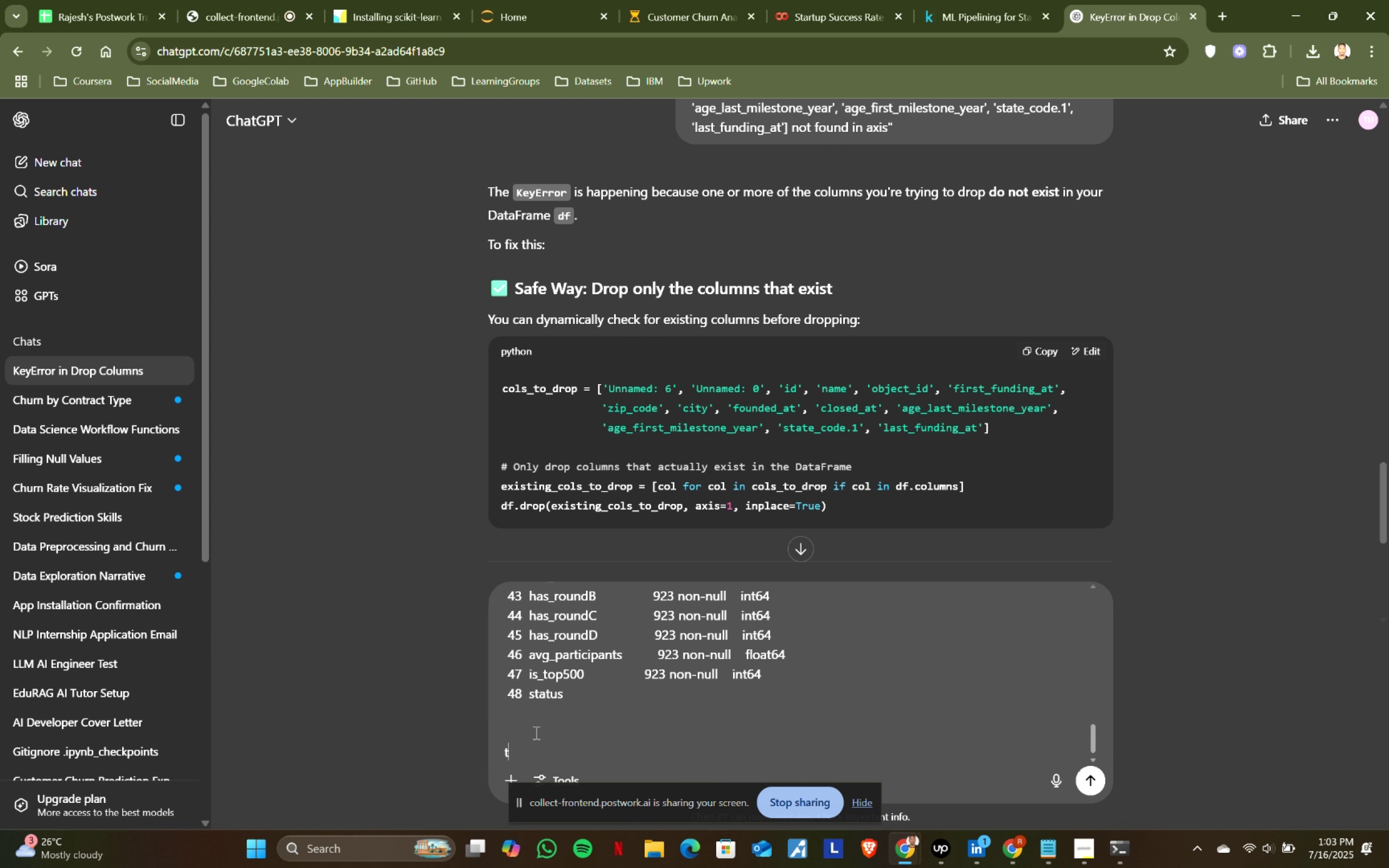 
type(therse)
key(Backspace)
key(Backspace)
key(Backspace)
type(s are the coumns)
 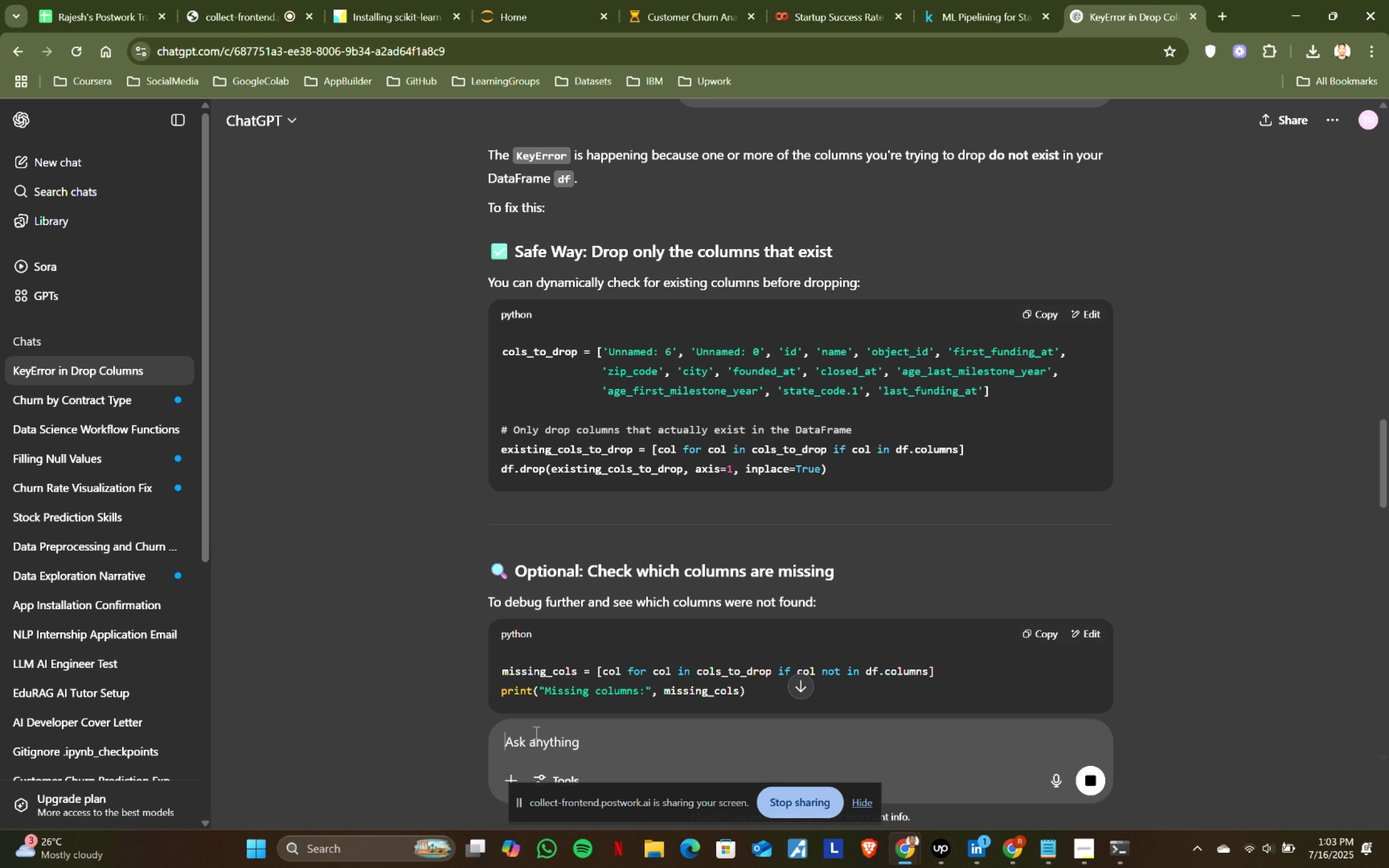 
key(Enter)
 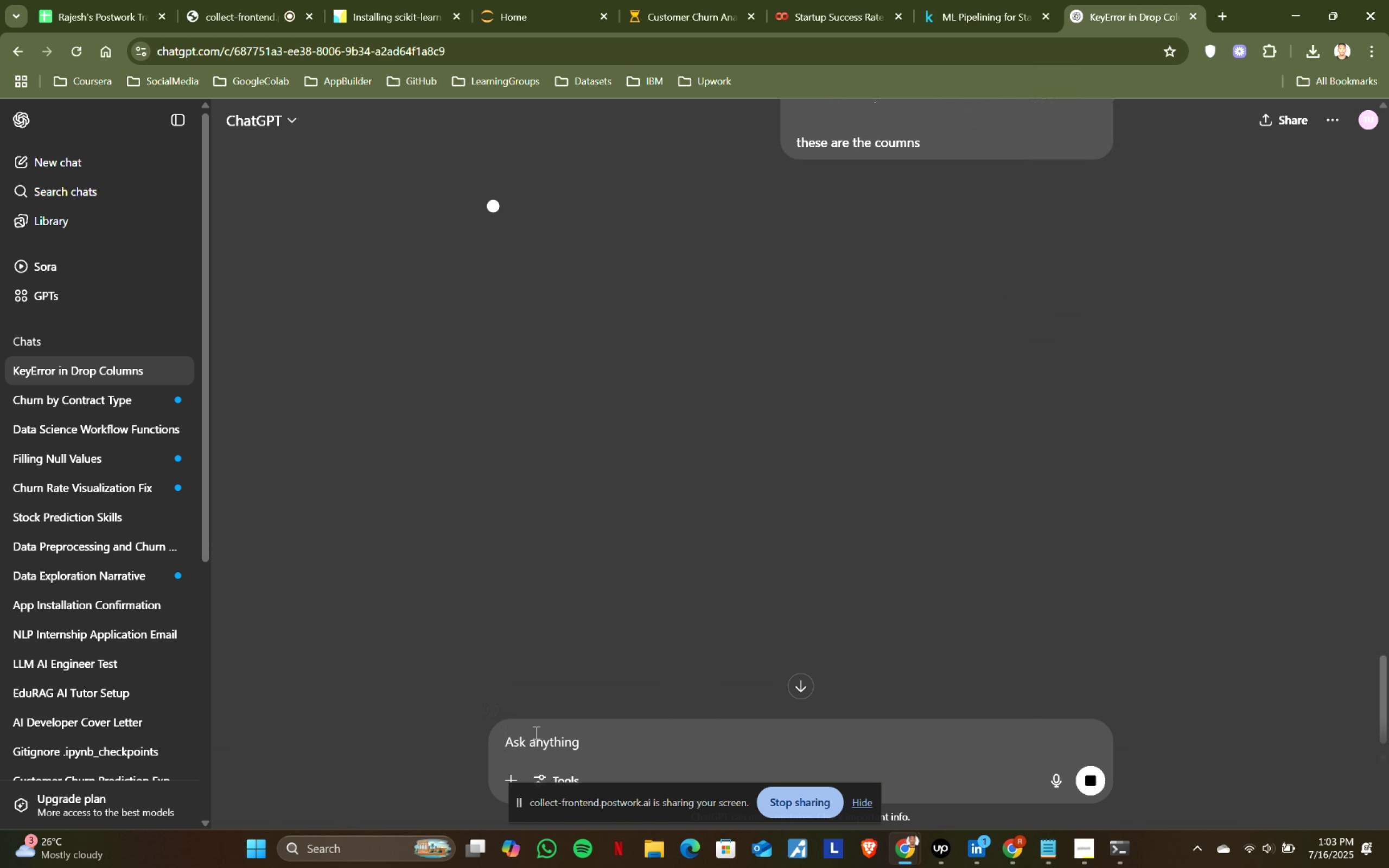 
scroll: coordinate [569, 504], scroll_direction: up, amount: 1.0
 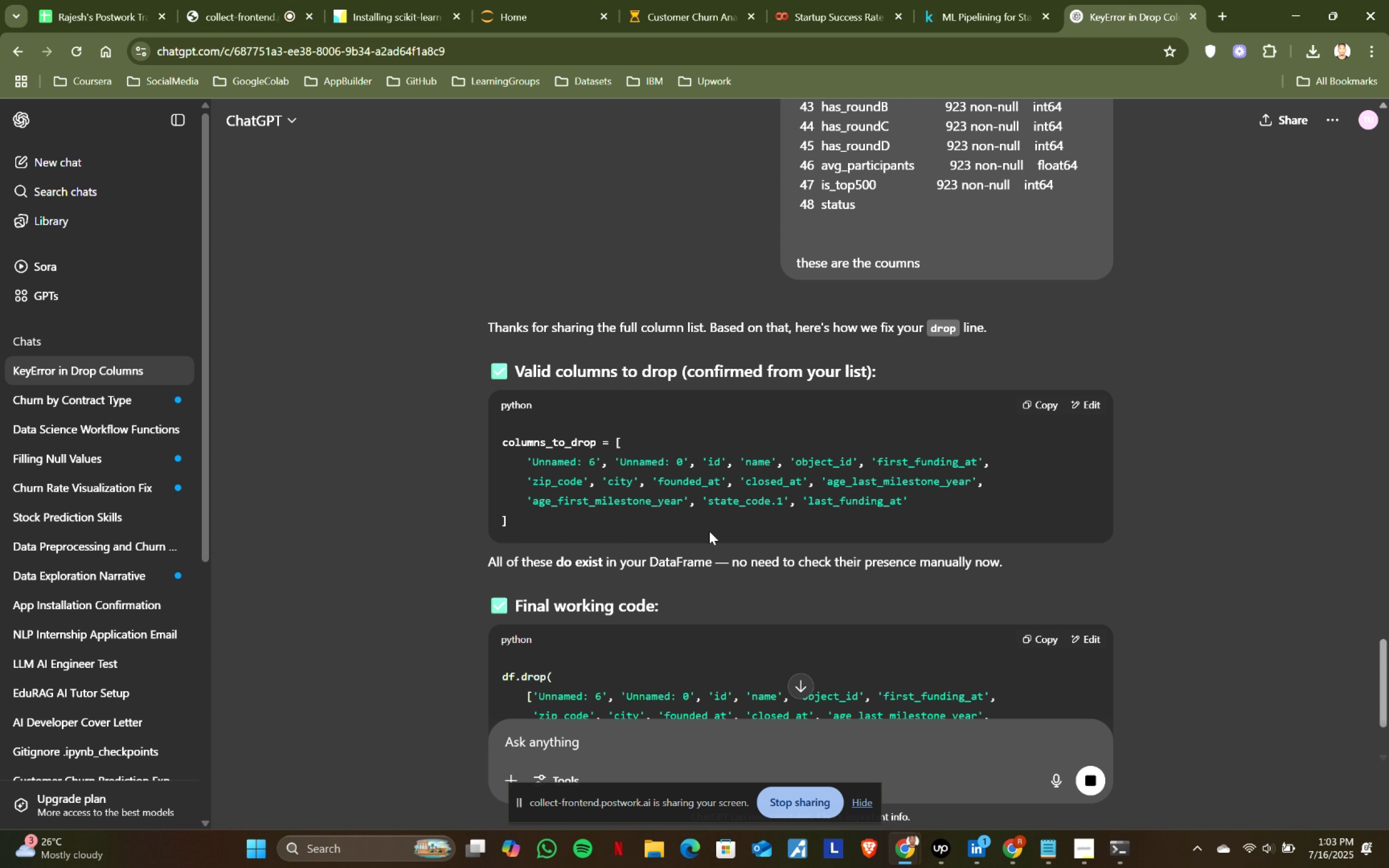 
left_click_drag(start_coordinate=[520, 524], to_coordinate=[515, 520])
 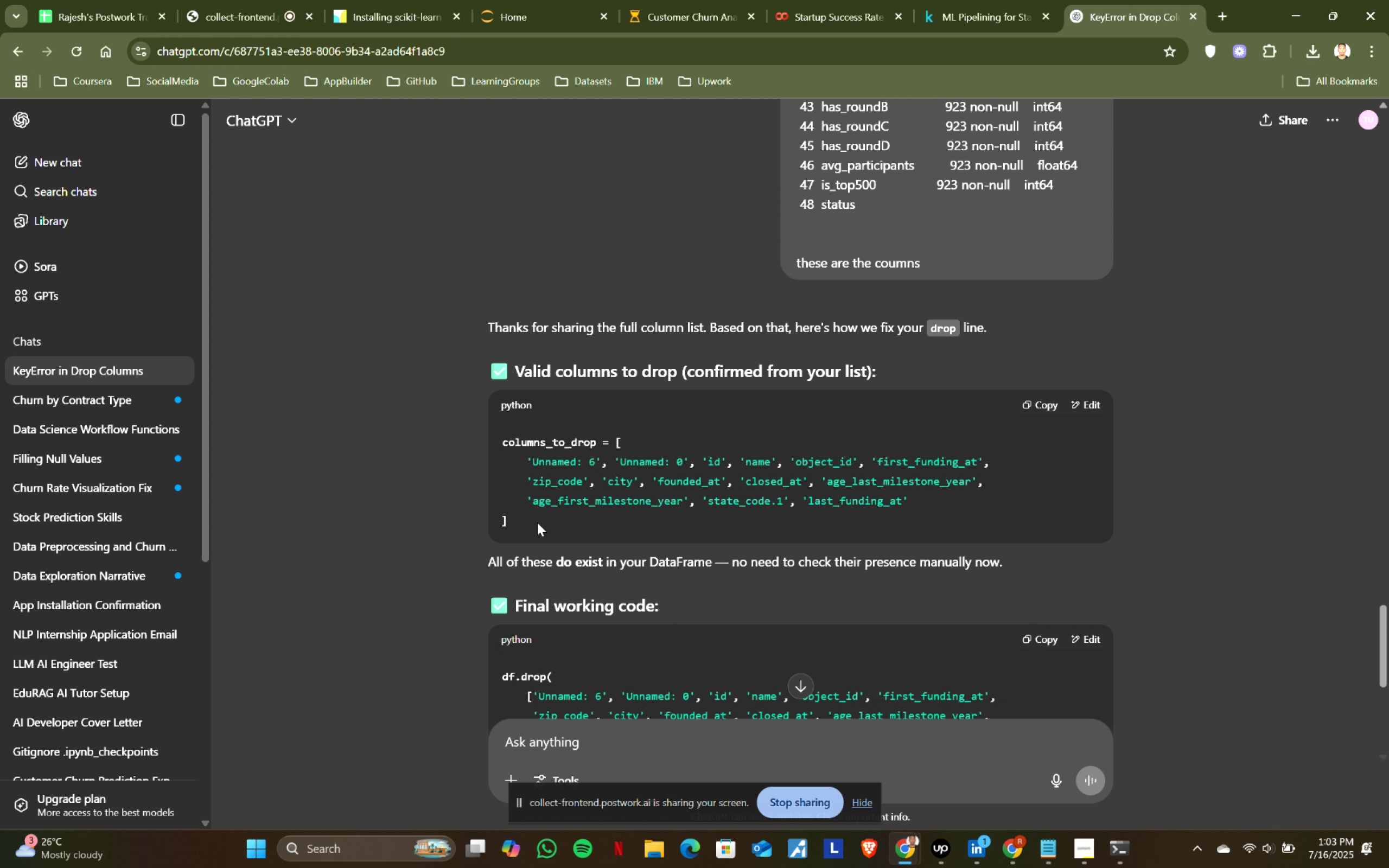 
scroll: coordinate [581, 522], scroll_direction: down, amount: 2.0
 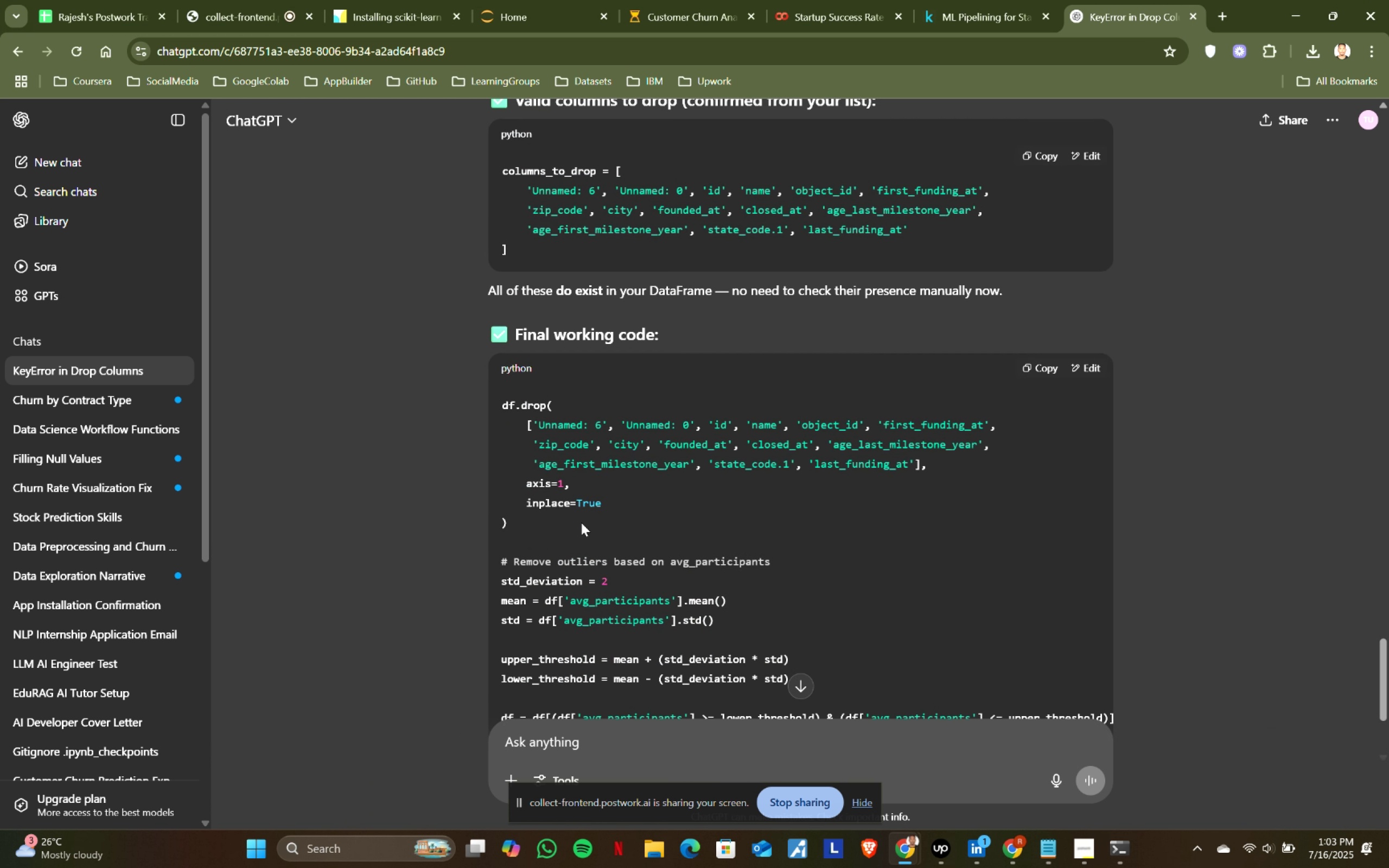 
scroll: coordinate [581, 522], scroll_direction: up, amount: 1.0
 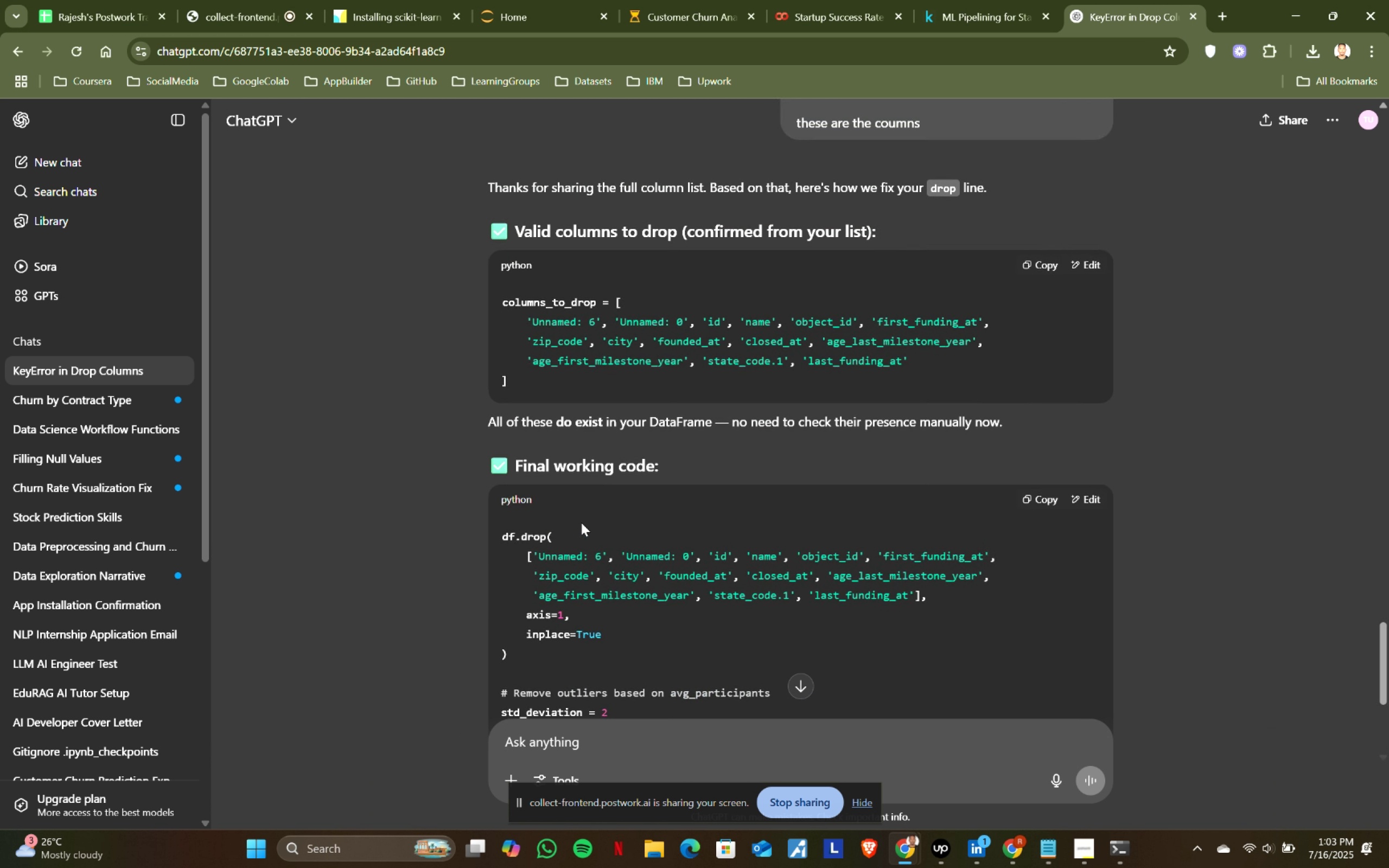 
scroll: coordinate [581, 522], scroll_direction: down, amount: 1.0
 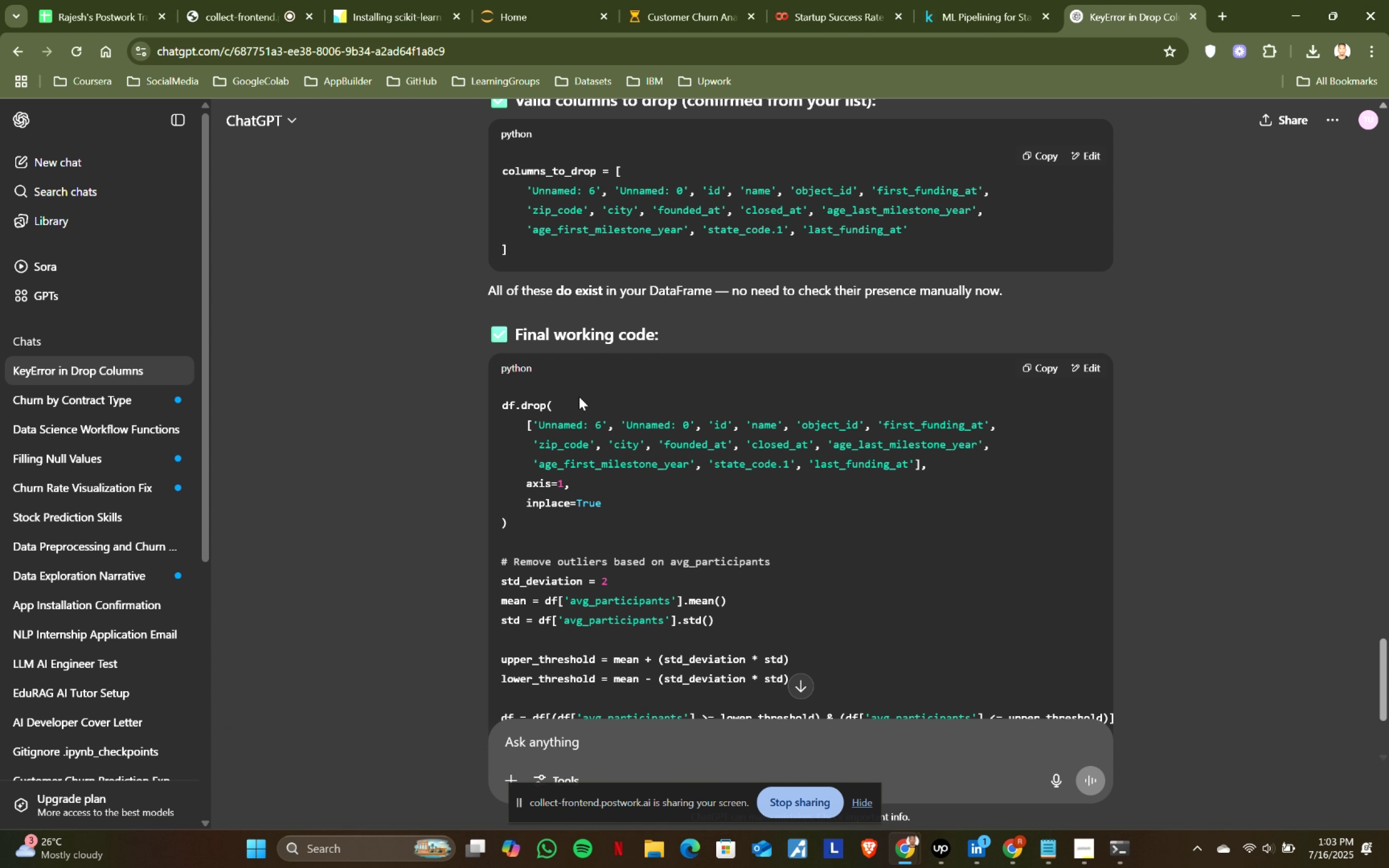 
left_click([1025, 368])
 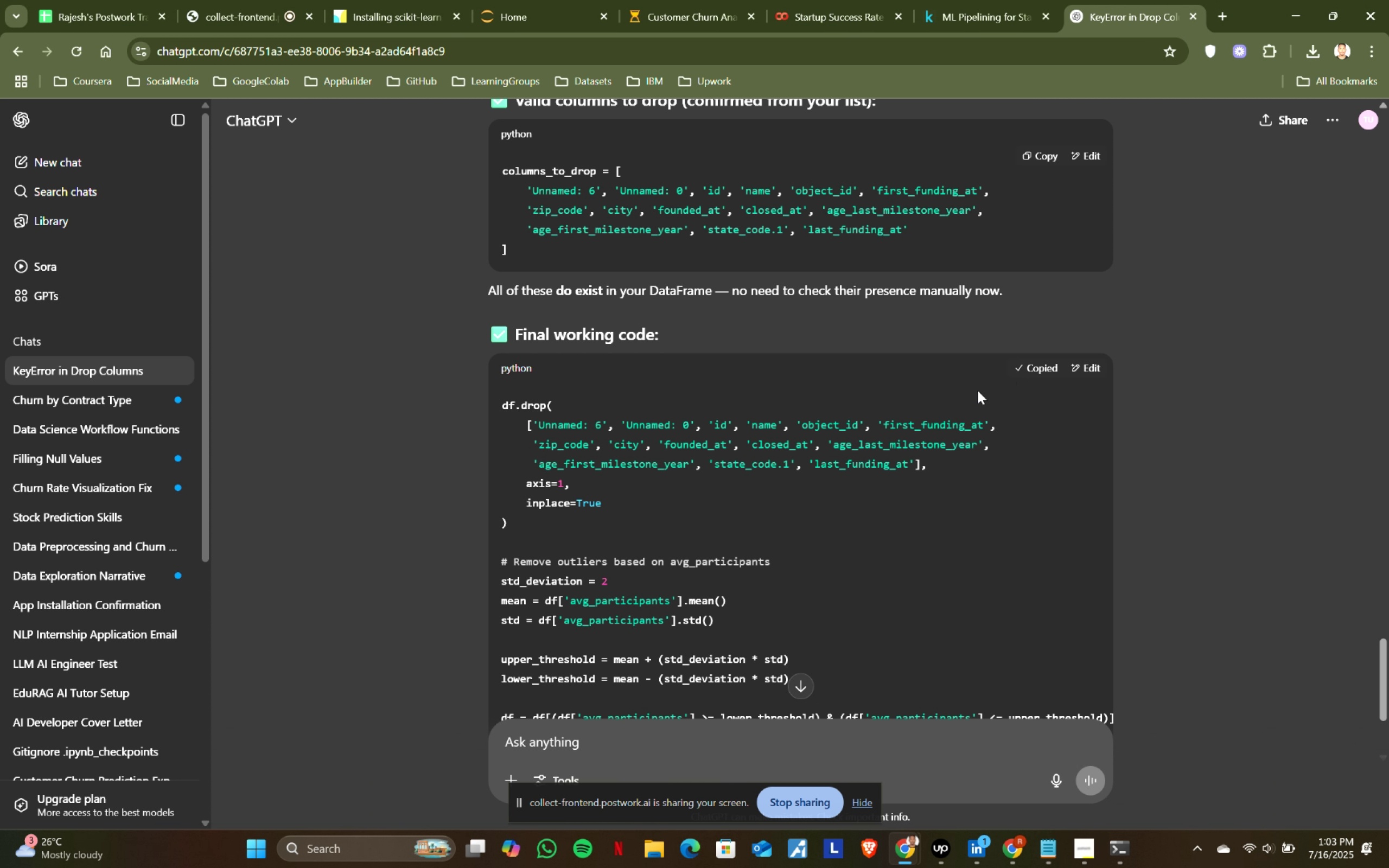 
scroll: coordinate [760, 472], scroll_direction: down, amount: 1.0
 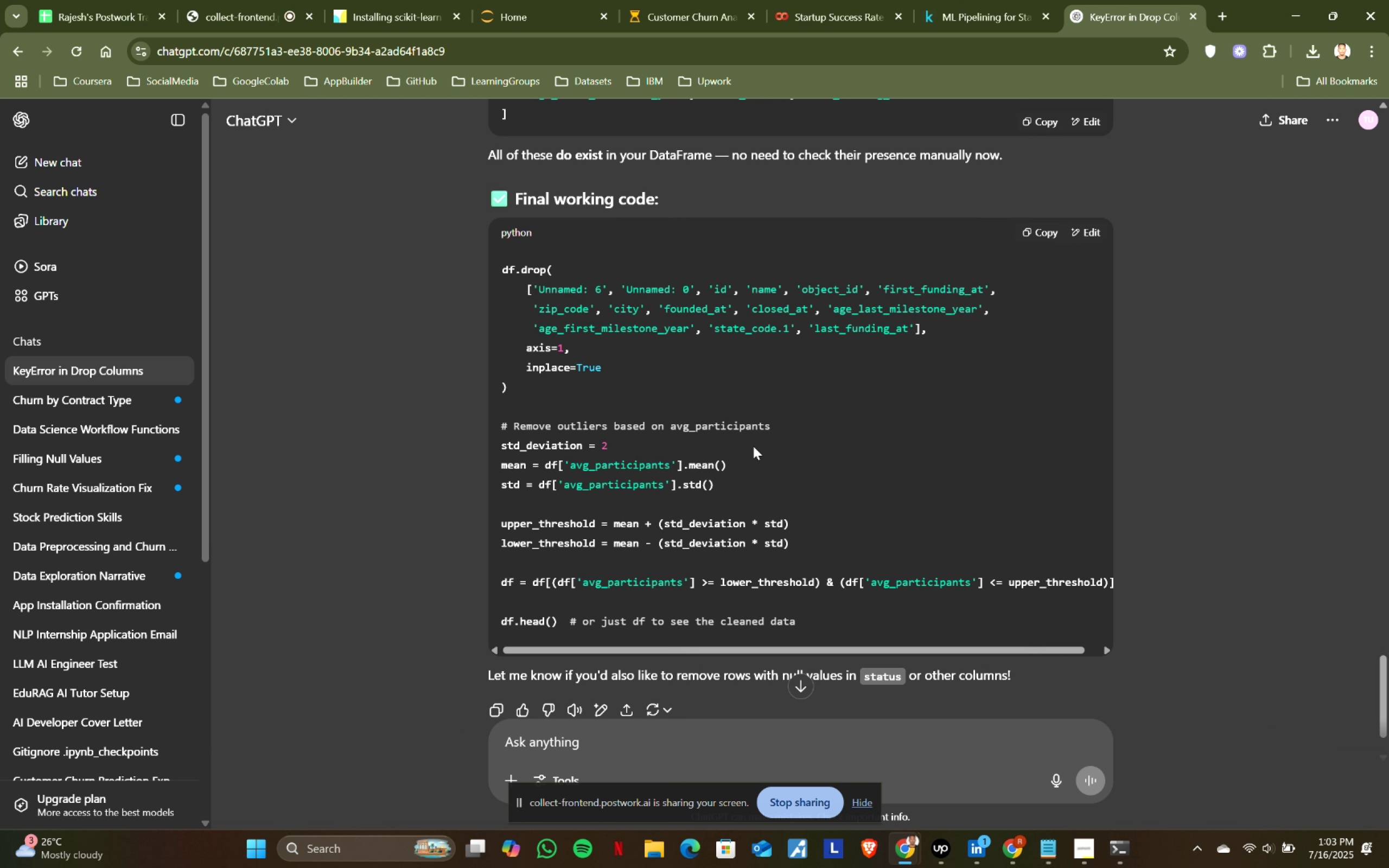 
left_click([947, 11])
 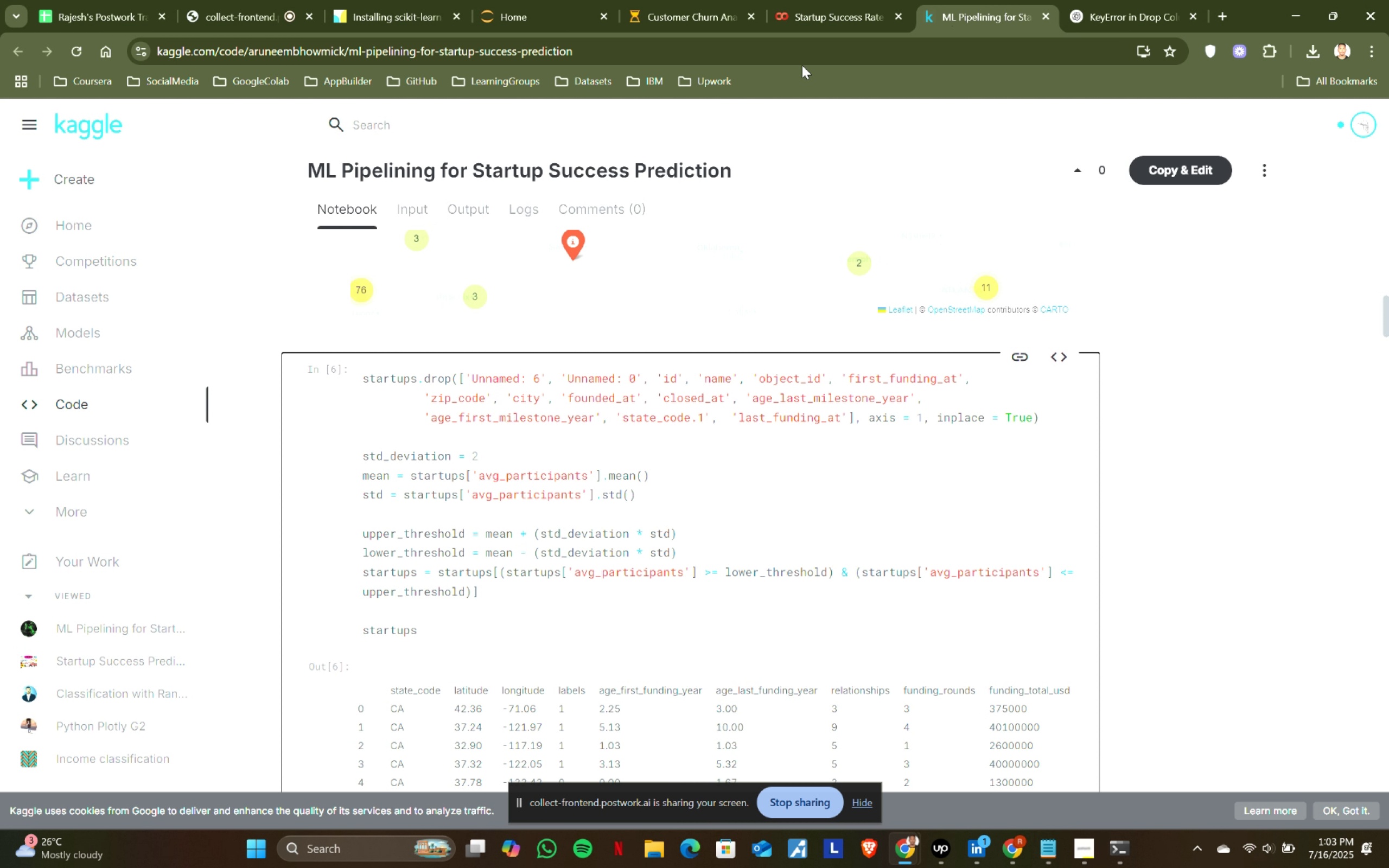 
left_click([848, 8])
 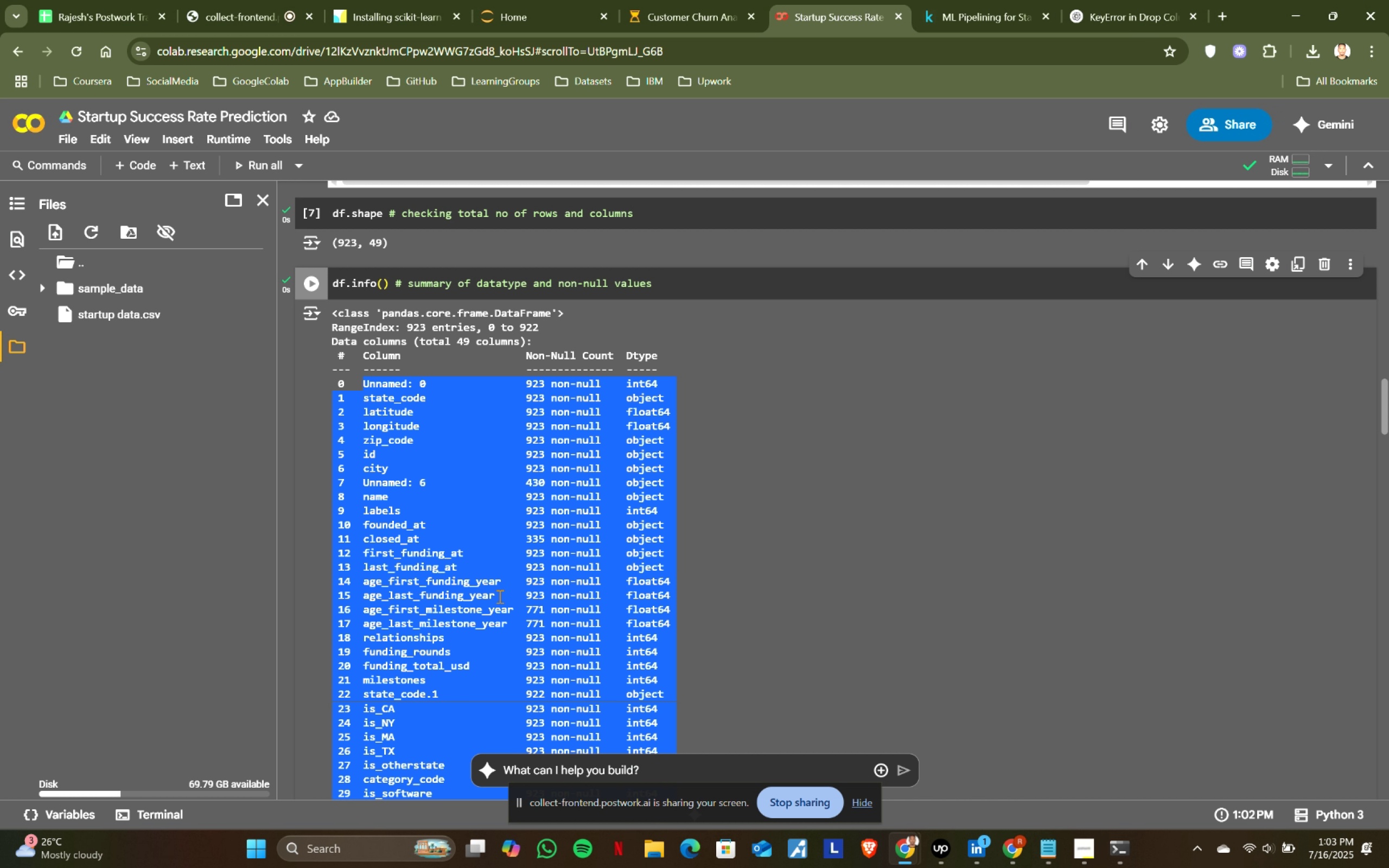 
scroll: coordinate [374, 566], scroll_direction: down, amount: 36.0
 